 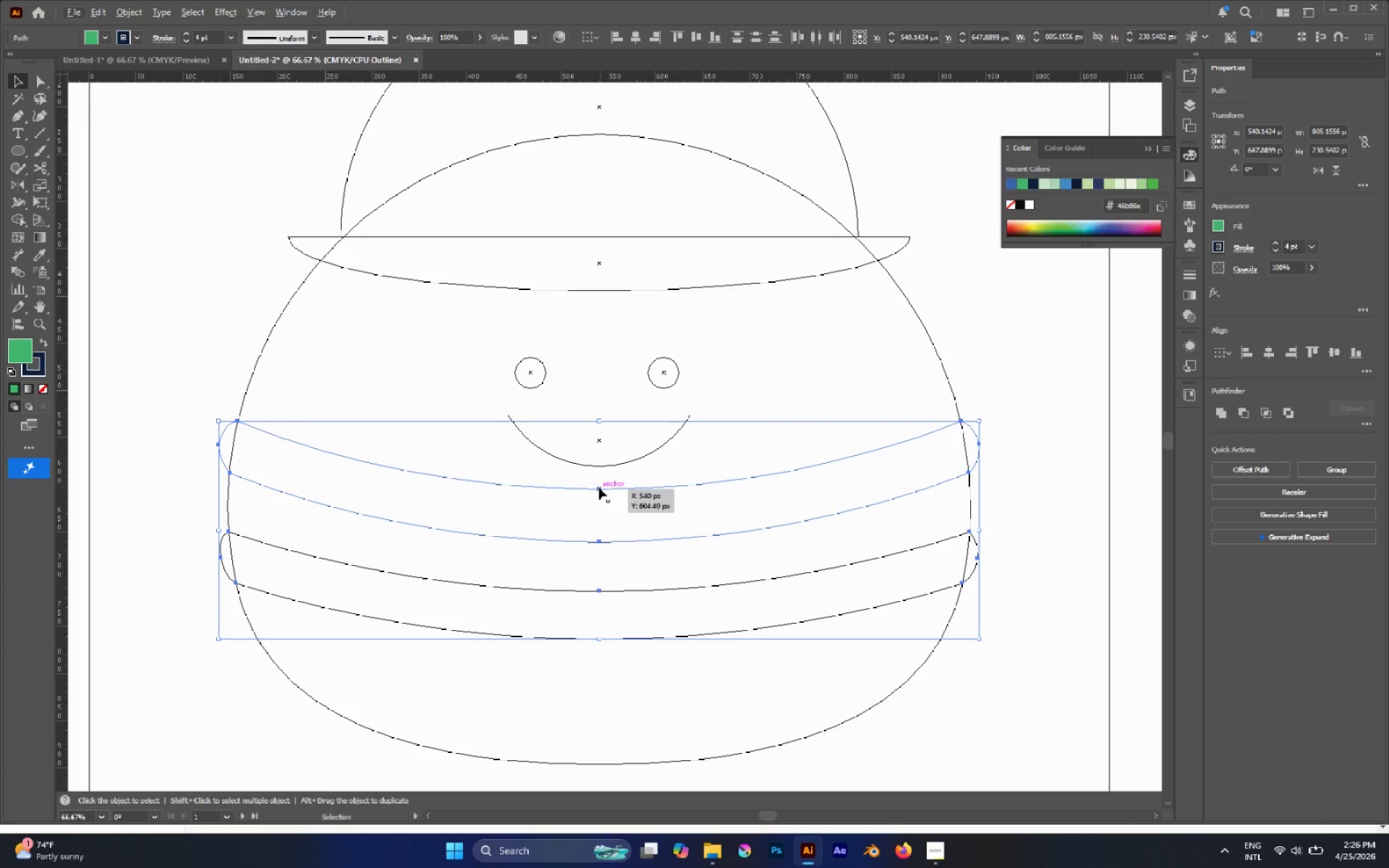 
hold_key(key=AltLeft, duration=2.14)
left_click_drag(start_coordinate=[601, 420], to_coordinate=[613, 448])
 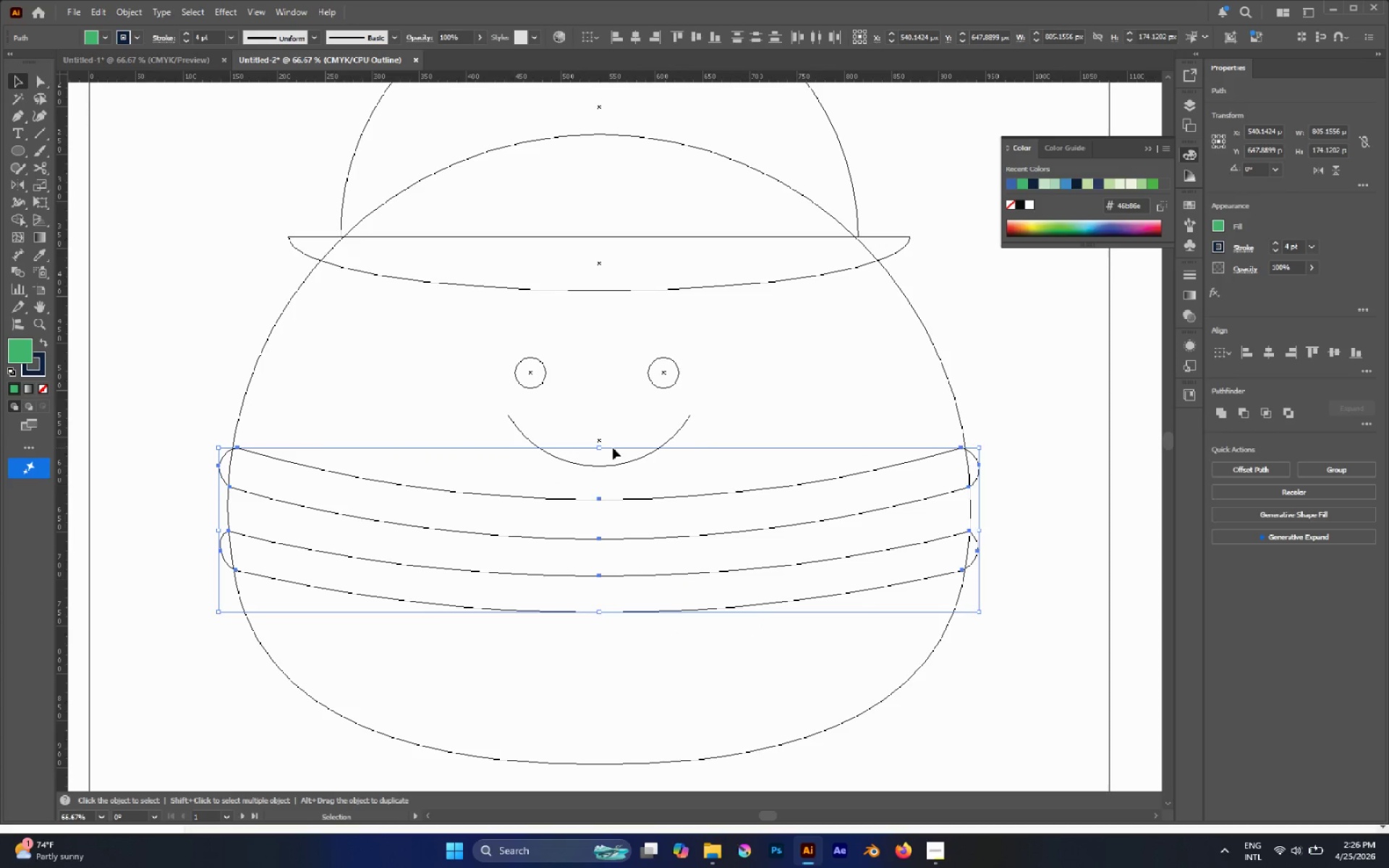 
key(Control+Y)
 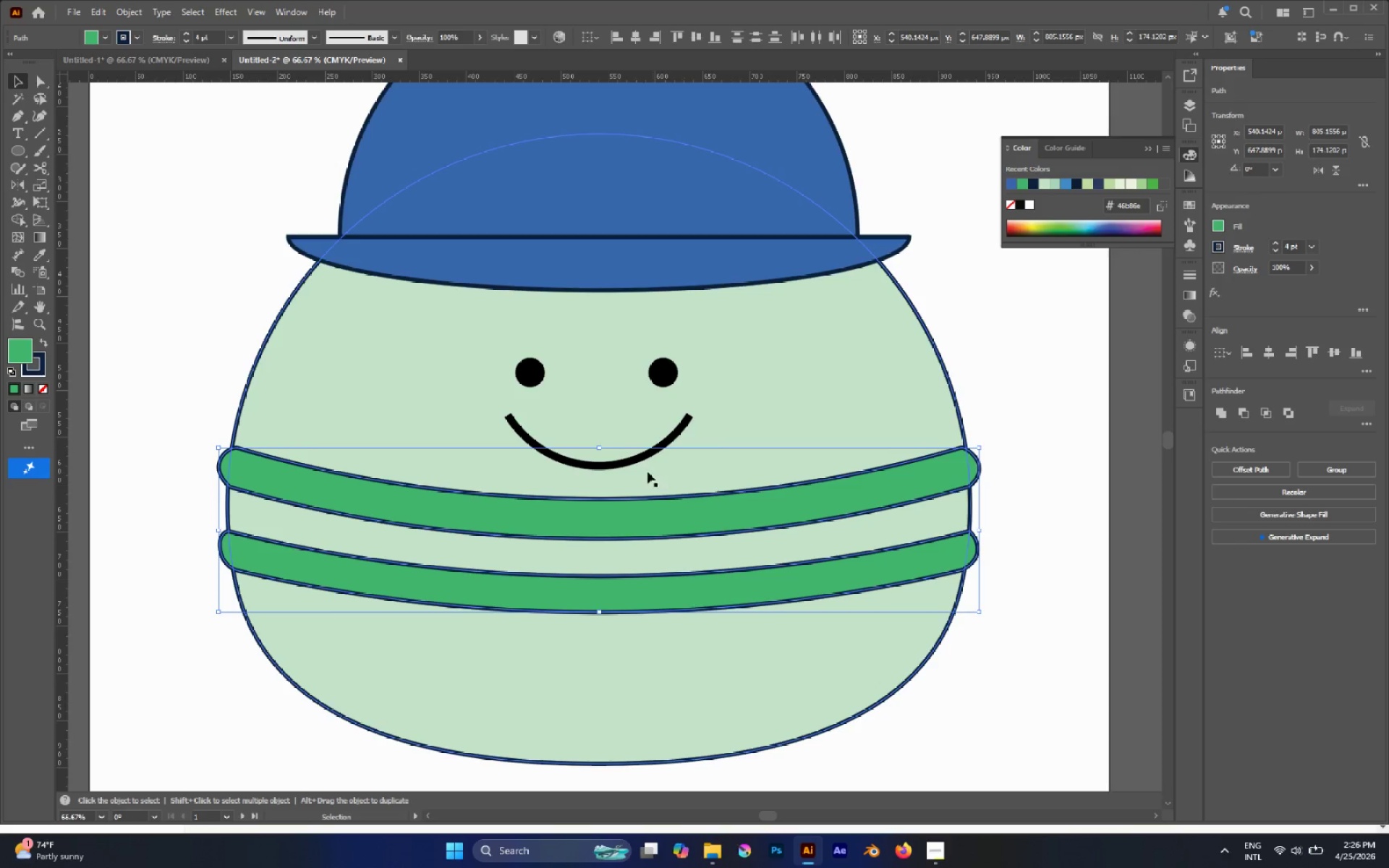 
hold_key(key=AltLeft, duration=1.92)
left_click_drag(start_coordinate=[600, 446], to_coordinate=[611, 468])
 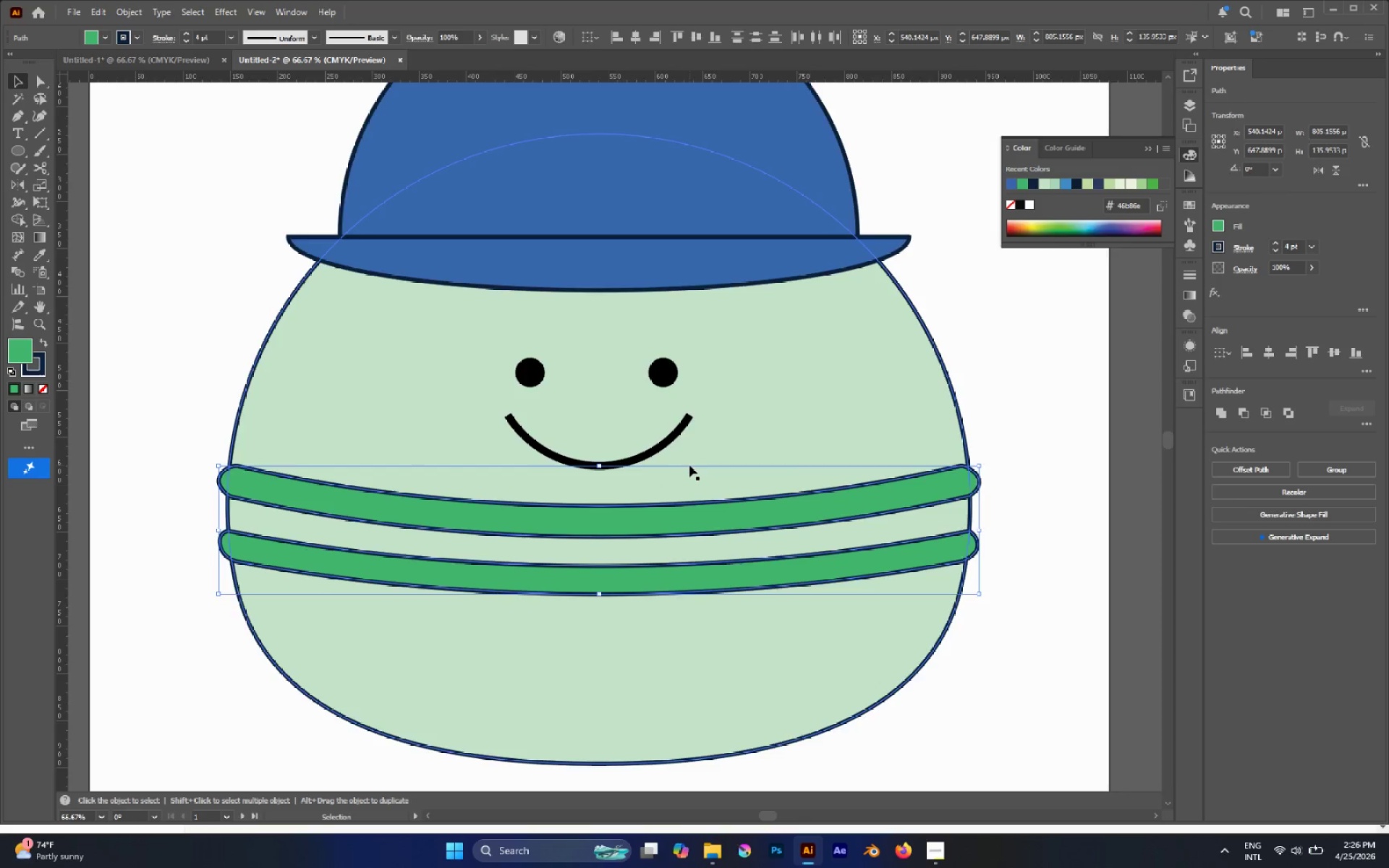 
hold_key(key=AltLeft, duration=0.36)
 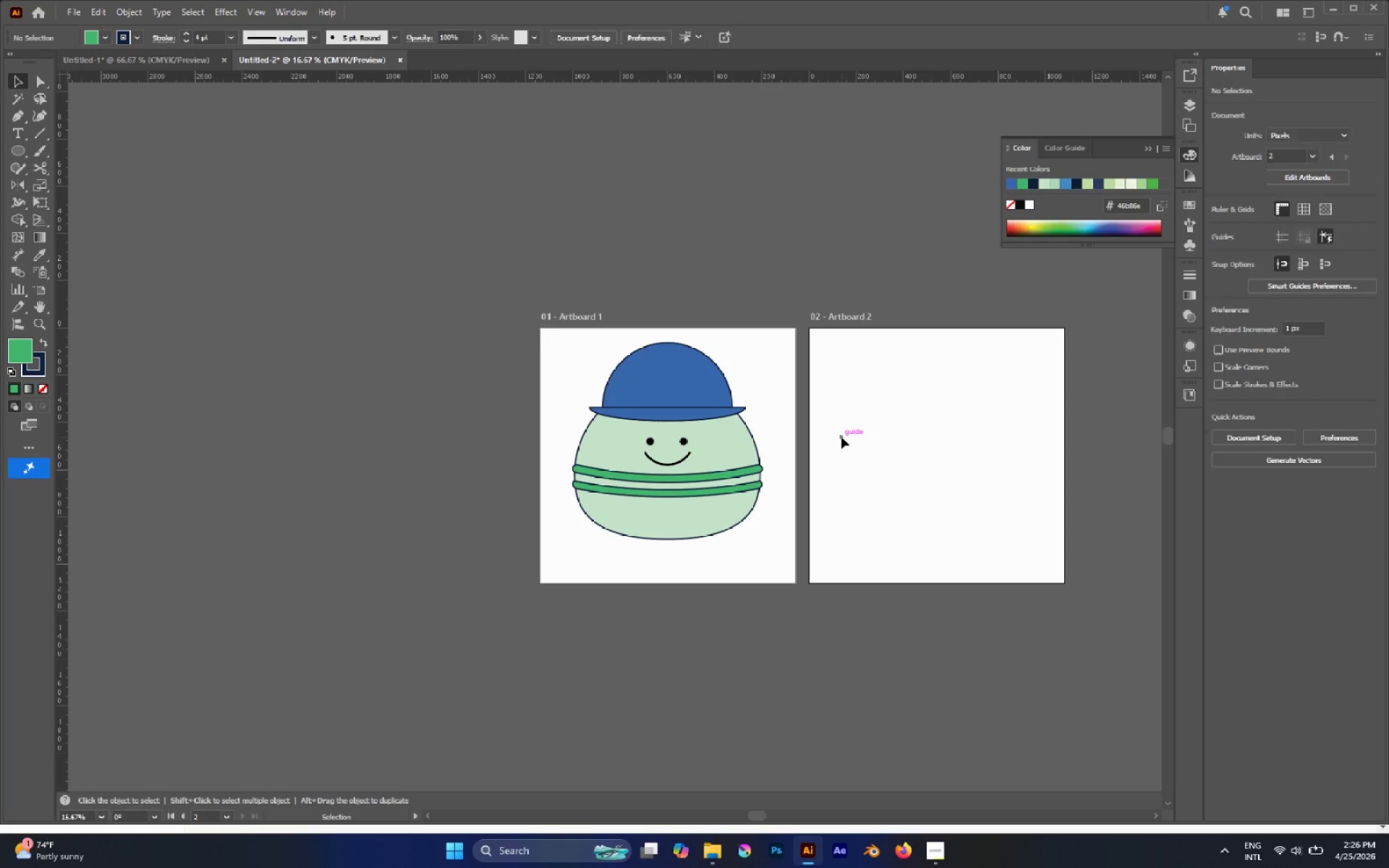 
left_click([841, 437])
 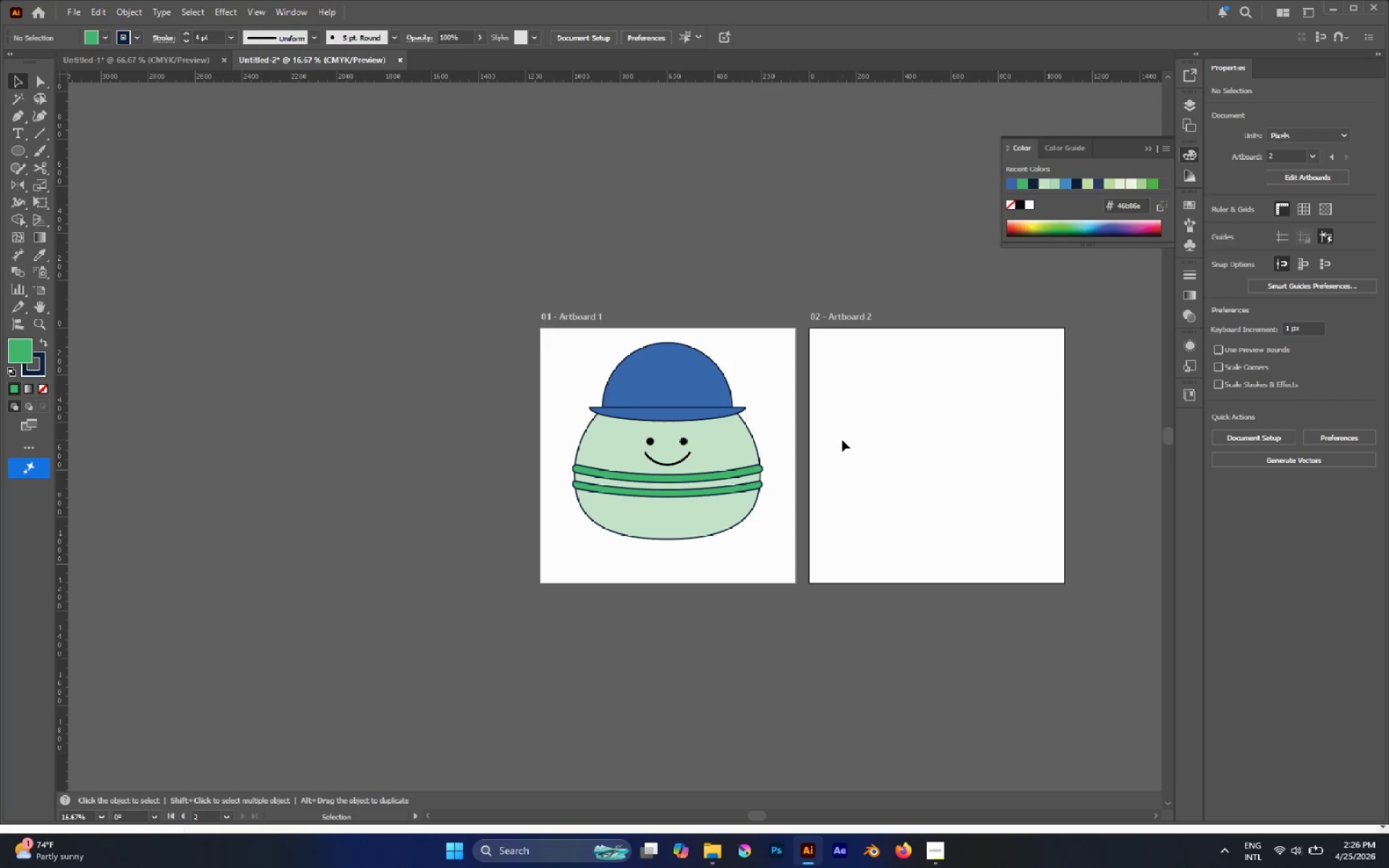 
scroll: coordinate [690, 465], scroll_direction: down, amount: 4.0
 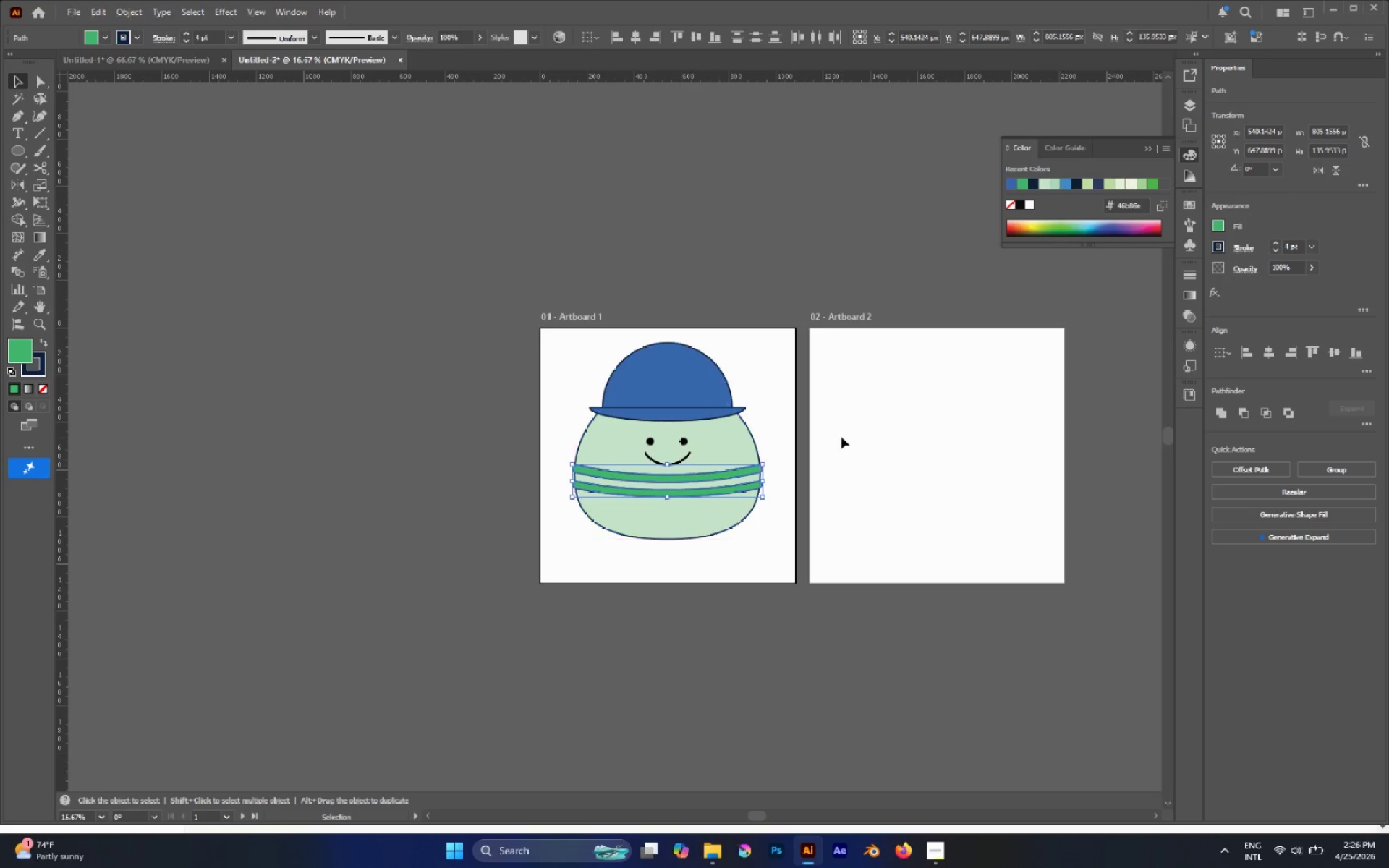 
hold_key(key=AltLeft, duration=0.67)
scroll: coordinate [749, 438], scroll_direction: up, amount: 2.0
 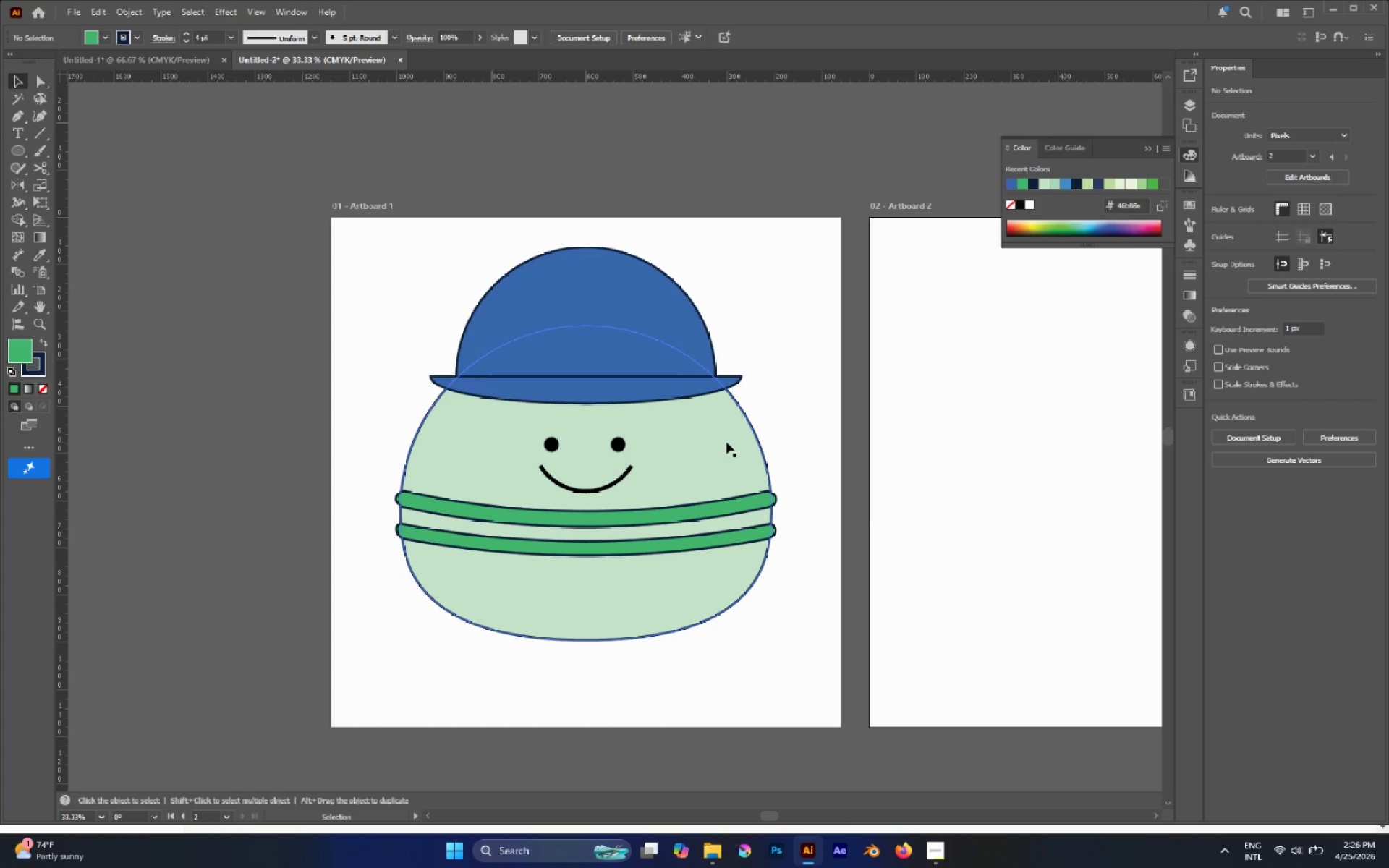 
key(Control+Z)
 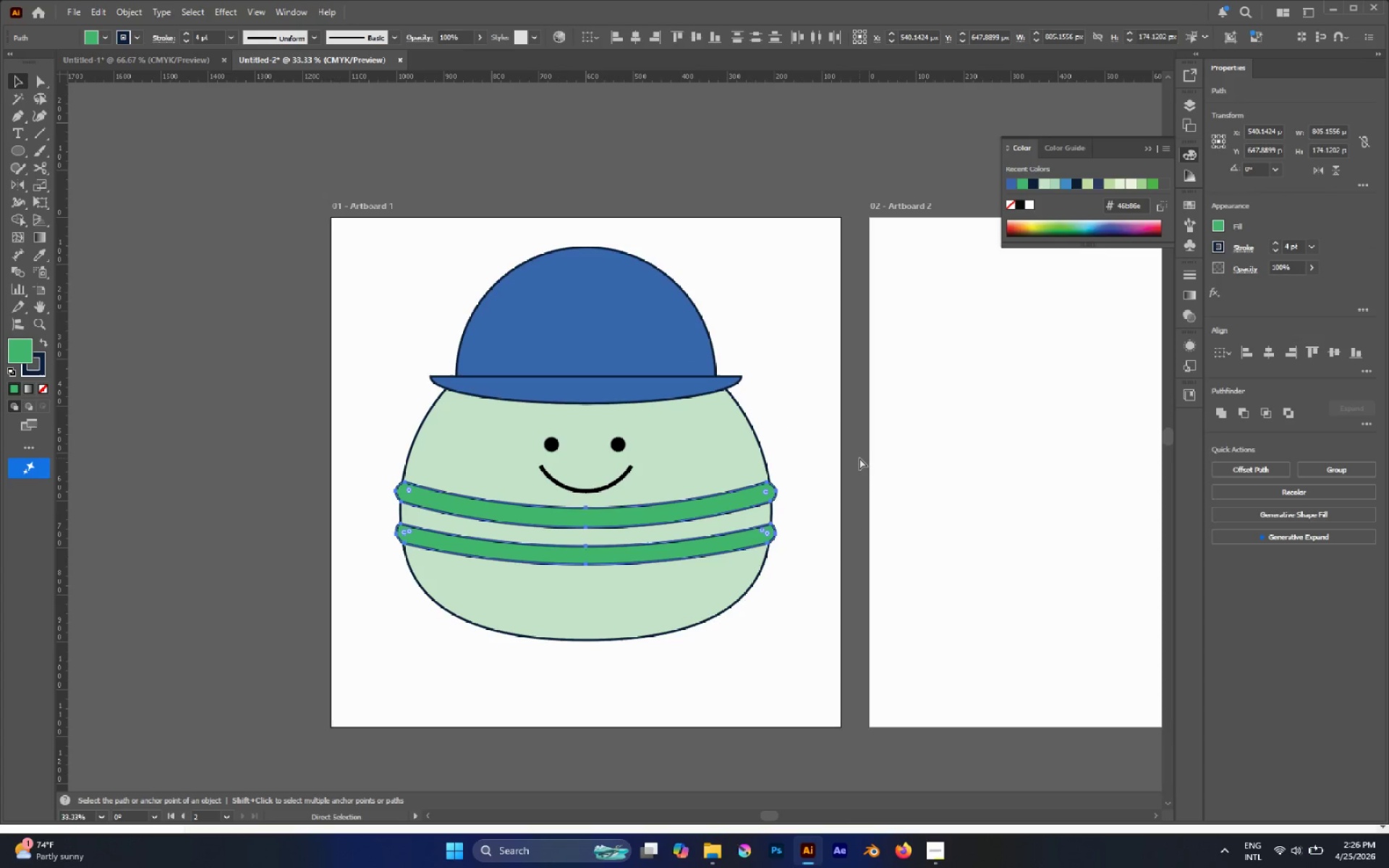 
key(Control+Z)
 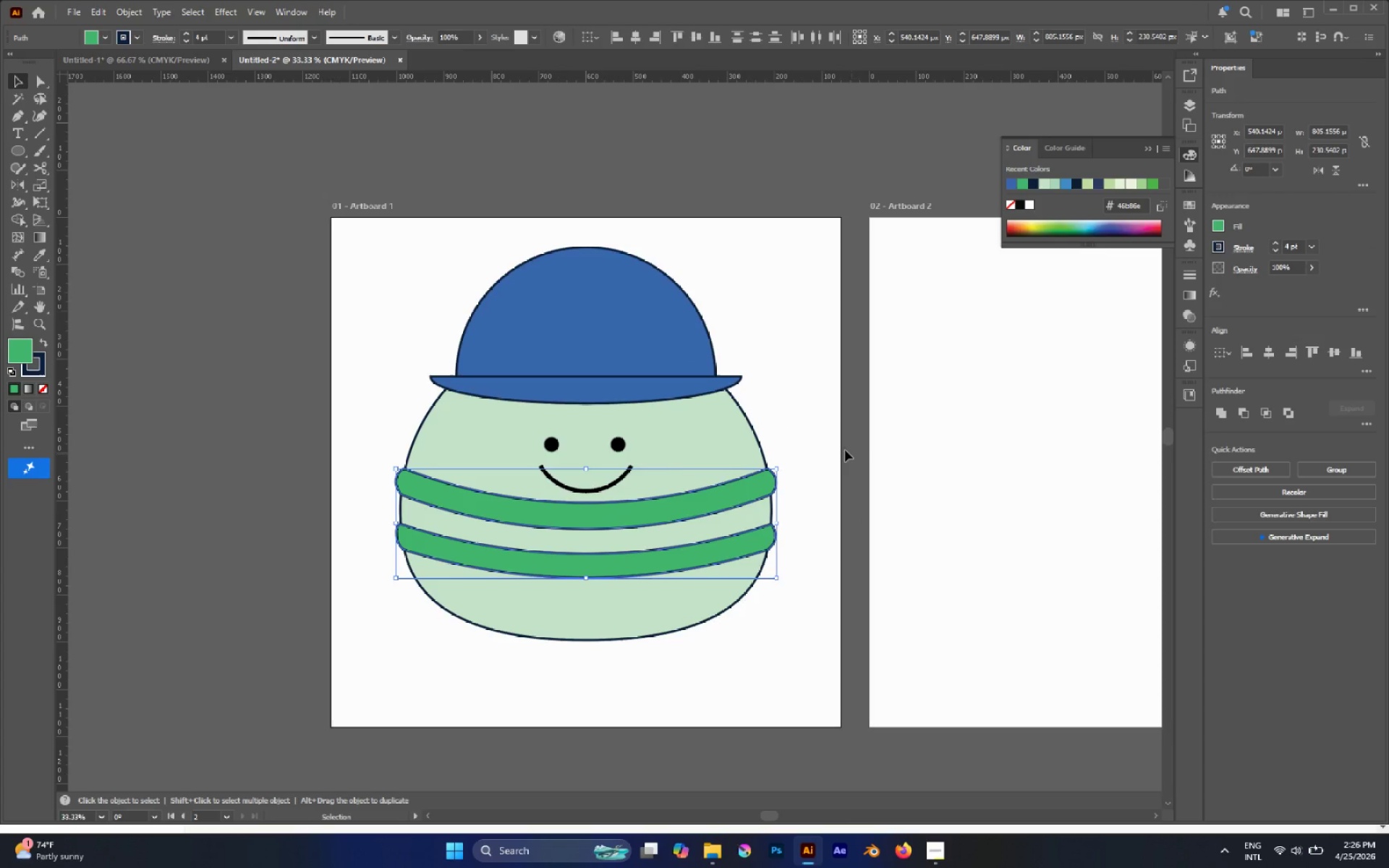 
left_click([835, 444])
 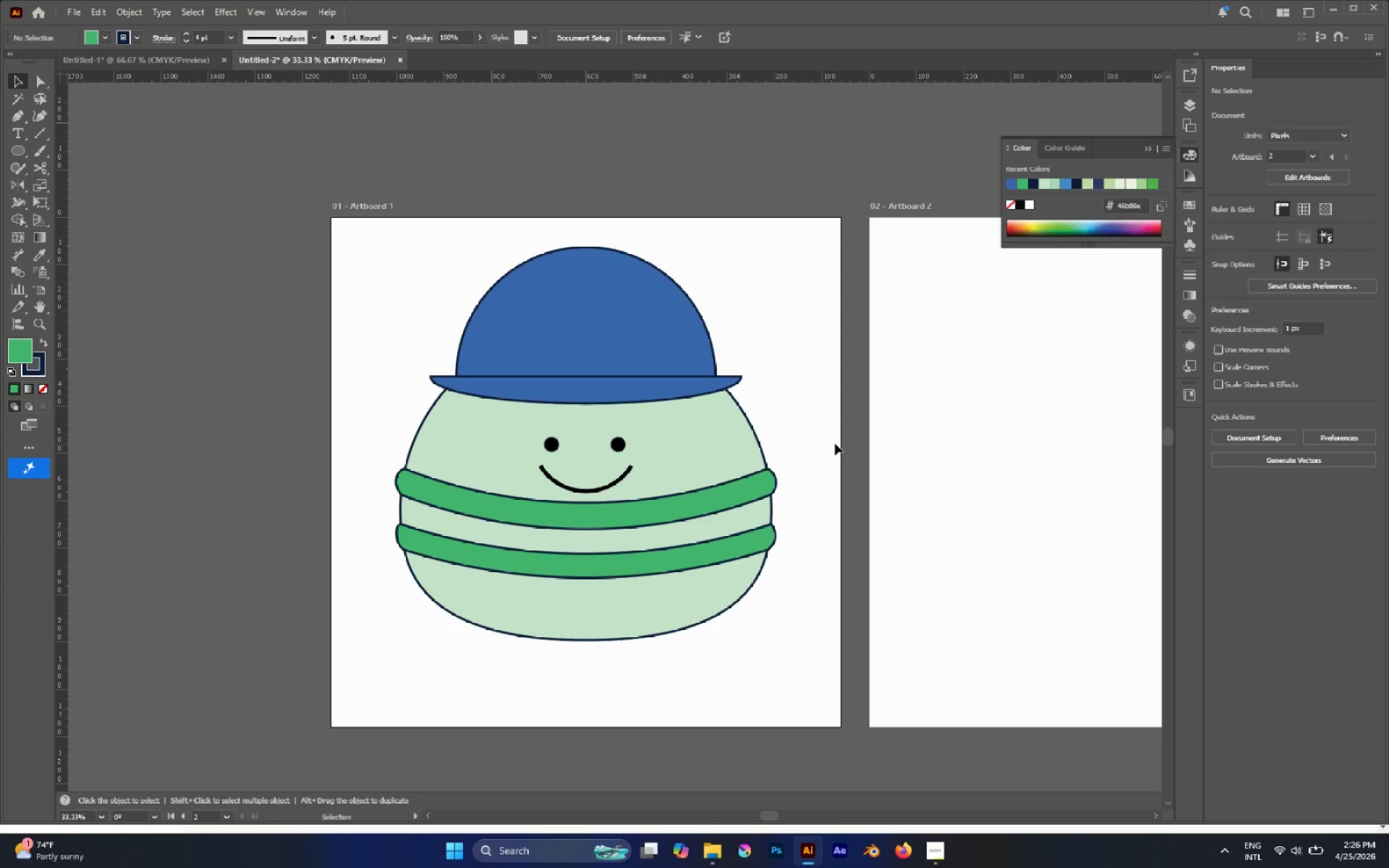 
hold_key(key=AltLeft, duration=0.41)
scroll: coordinate [834, 441], scroll_direction: down, amount: 2.0
 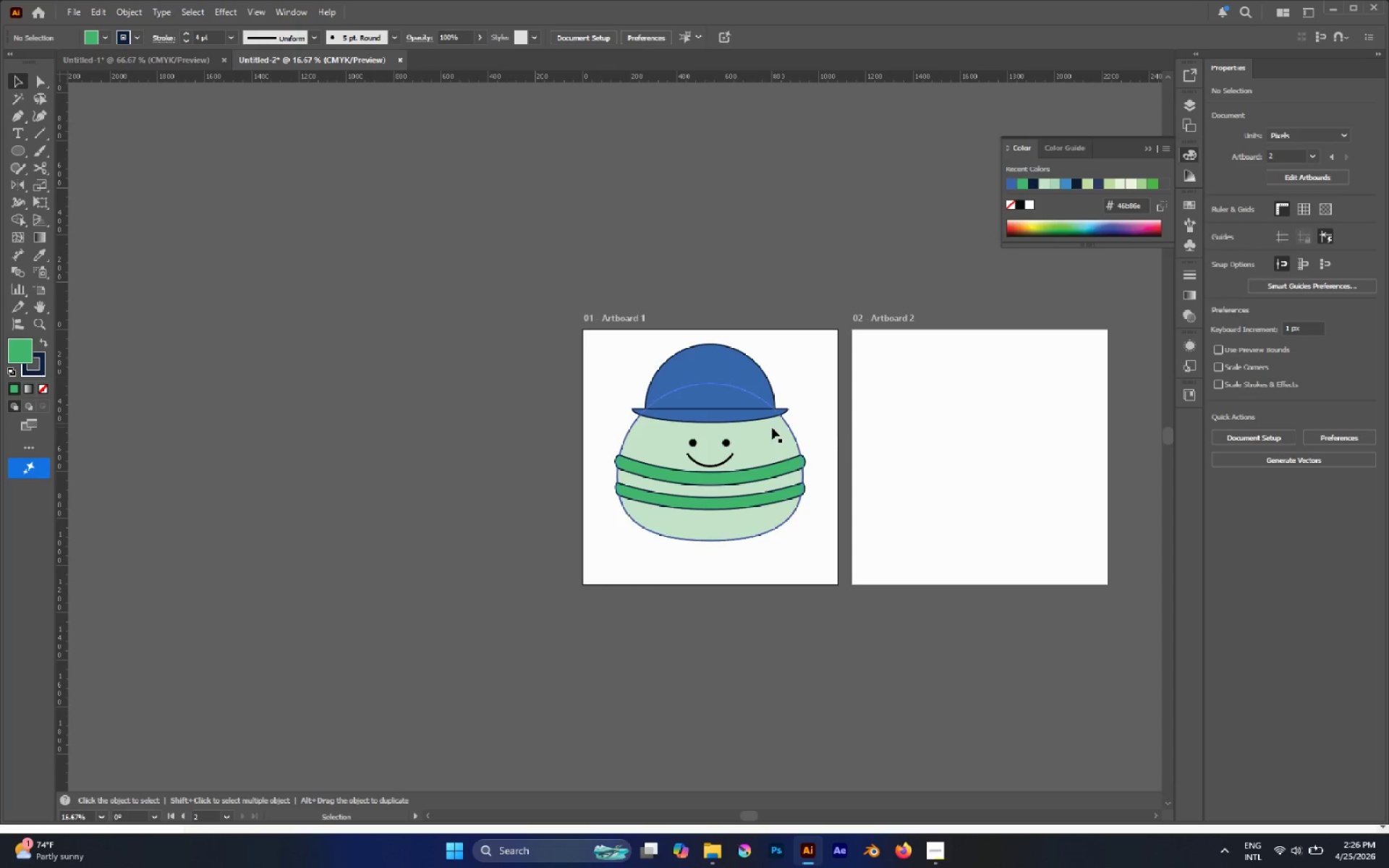 
hold_key(key=AltLeft, duration=1.06)
scroll: coordinate [772, 431], scroll_direction: up, amount: 2.0
 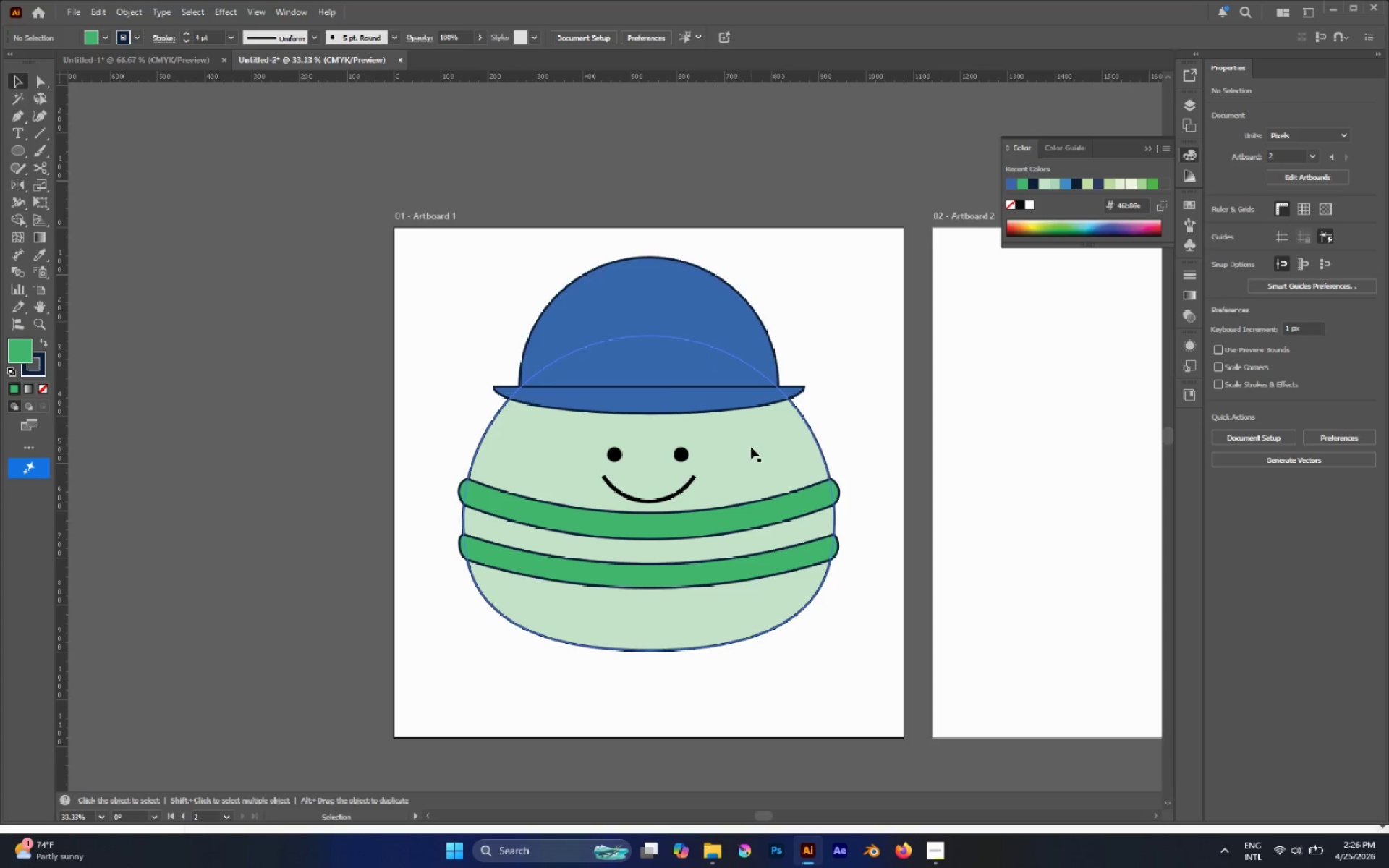 
key(A)
 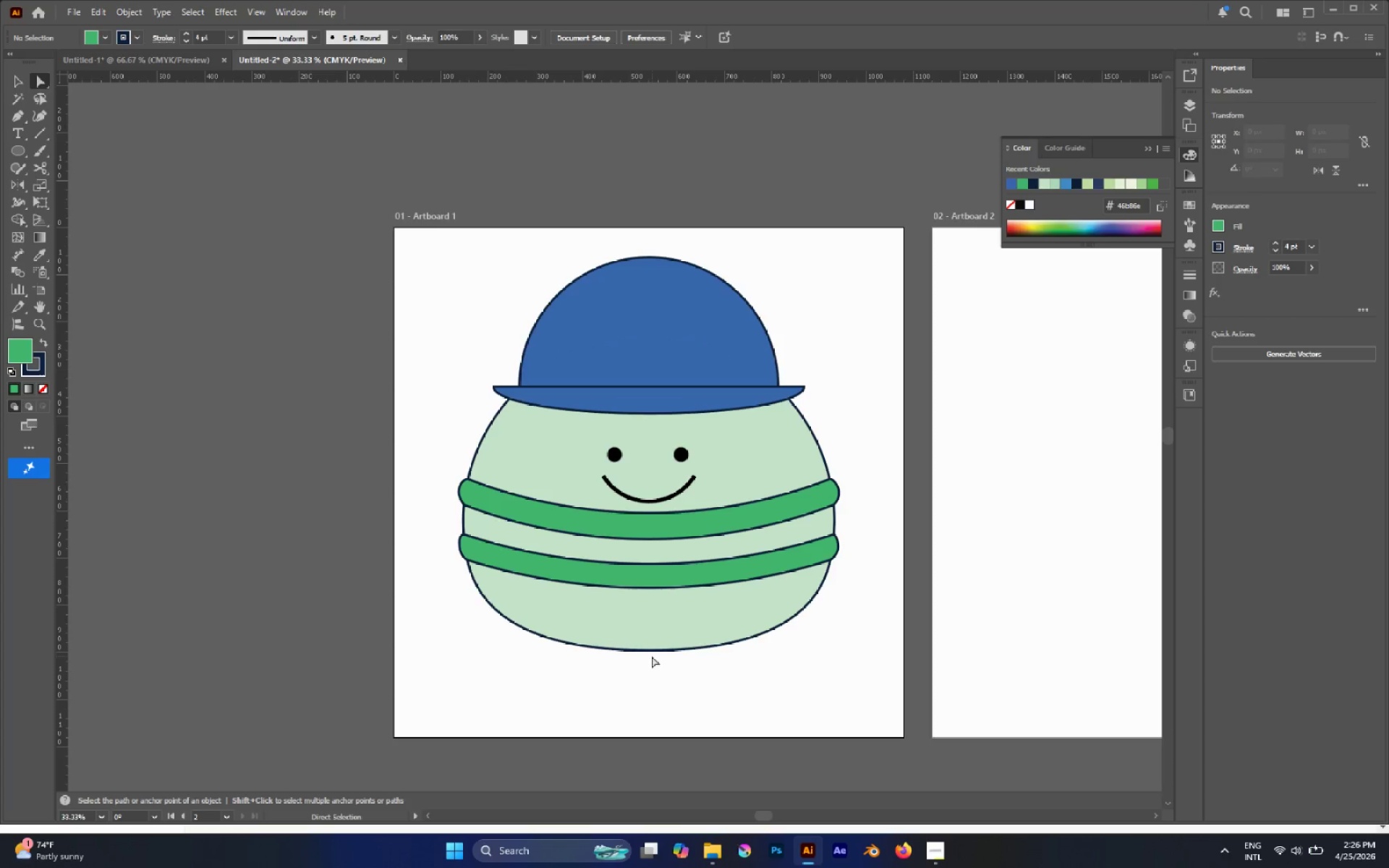 
double_click([649, 652])
 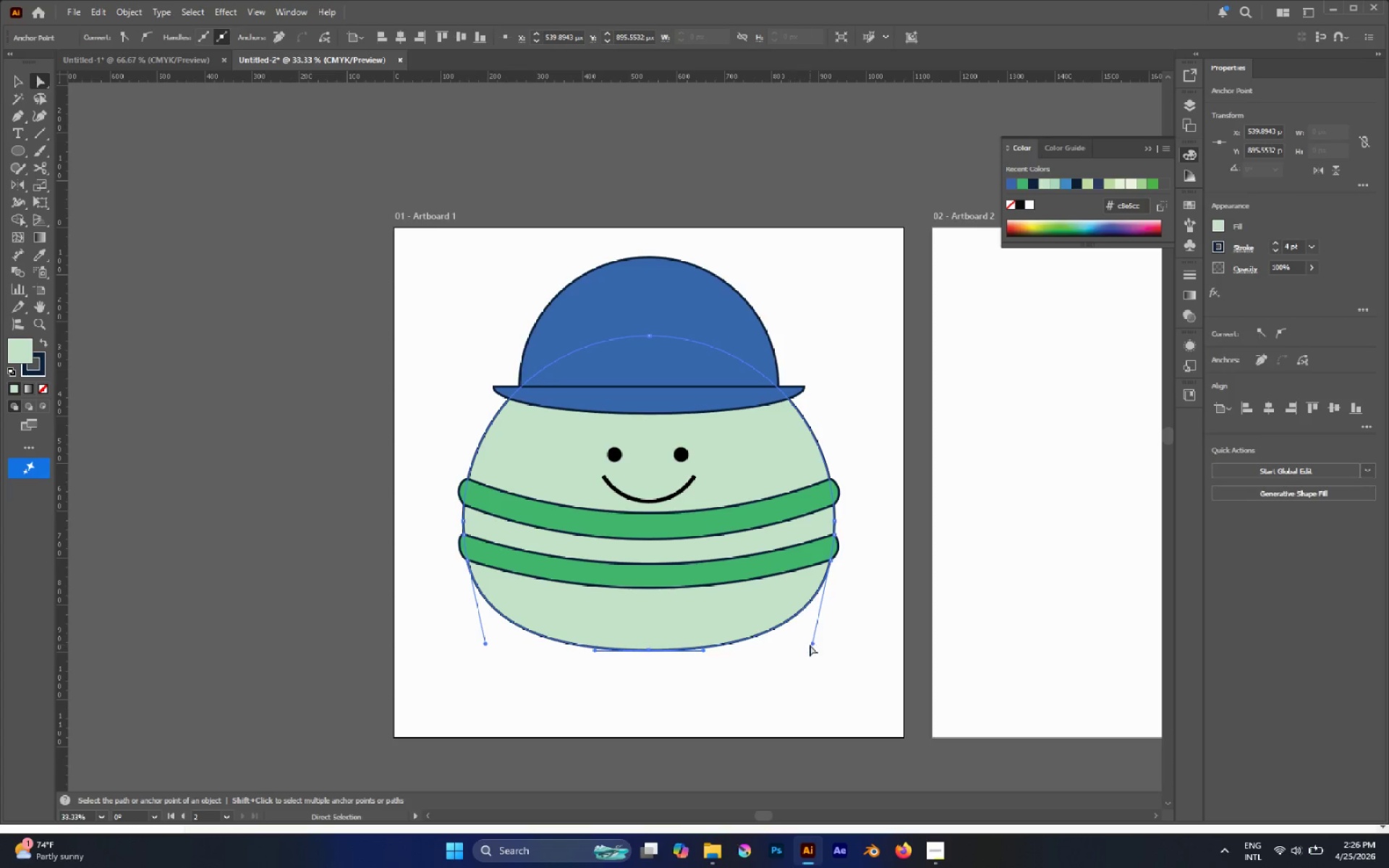 
left_click_drag(start_coordinate=[811, 644], to_coordinate=[795, 639])
 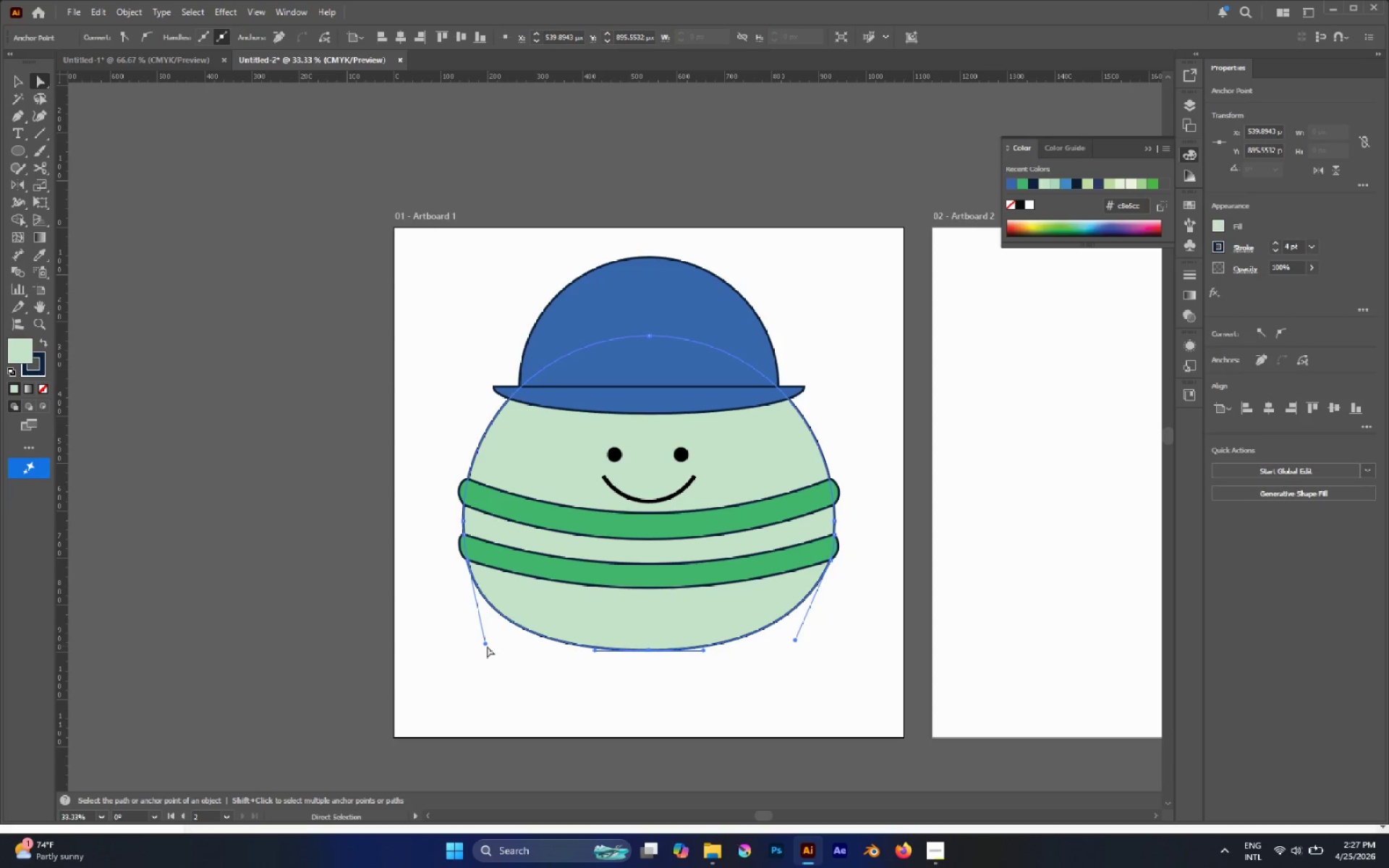 
left_click_drag(start_coordinate=[485, 644], to_coordinate=[498, 641])
 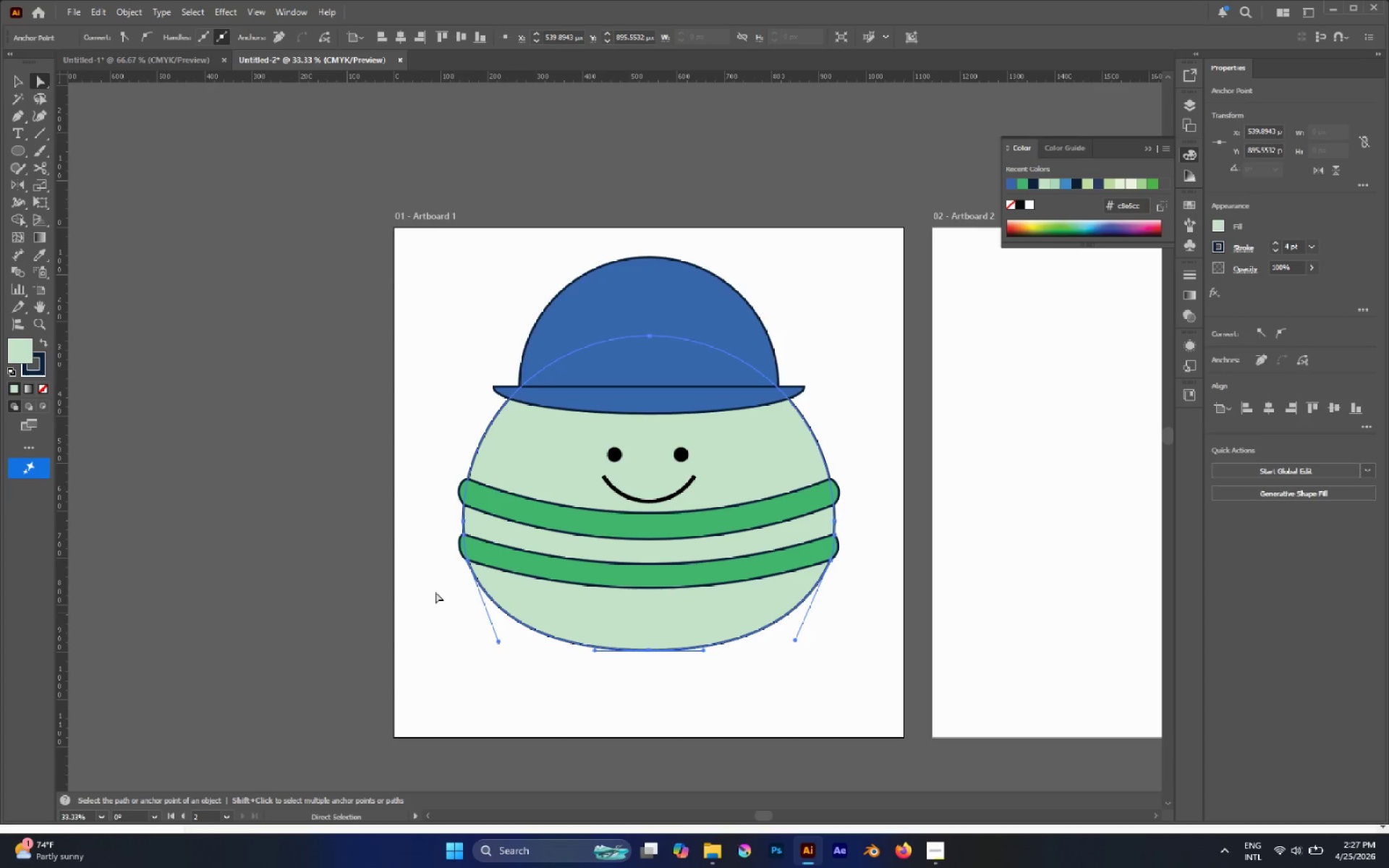 
left_click([436, 592])
 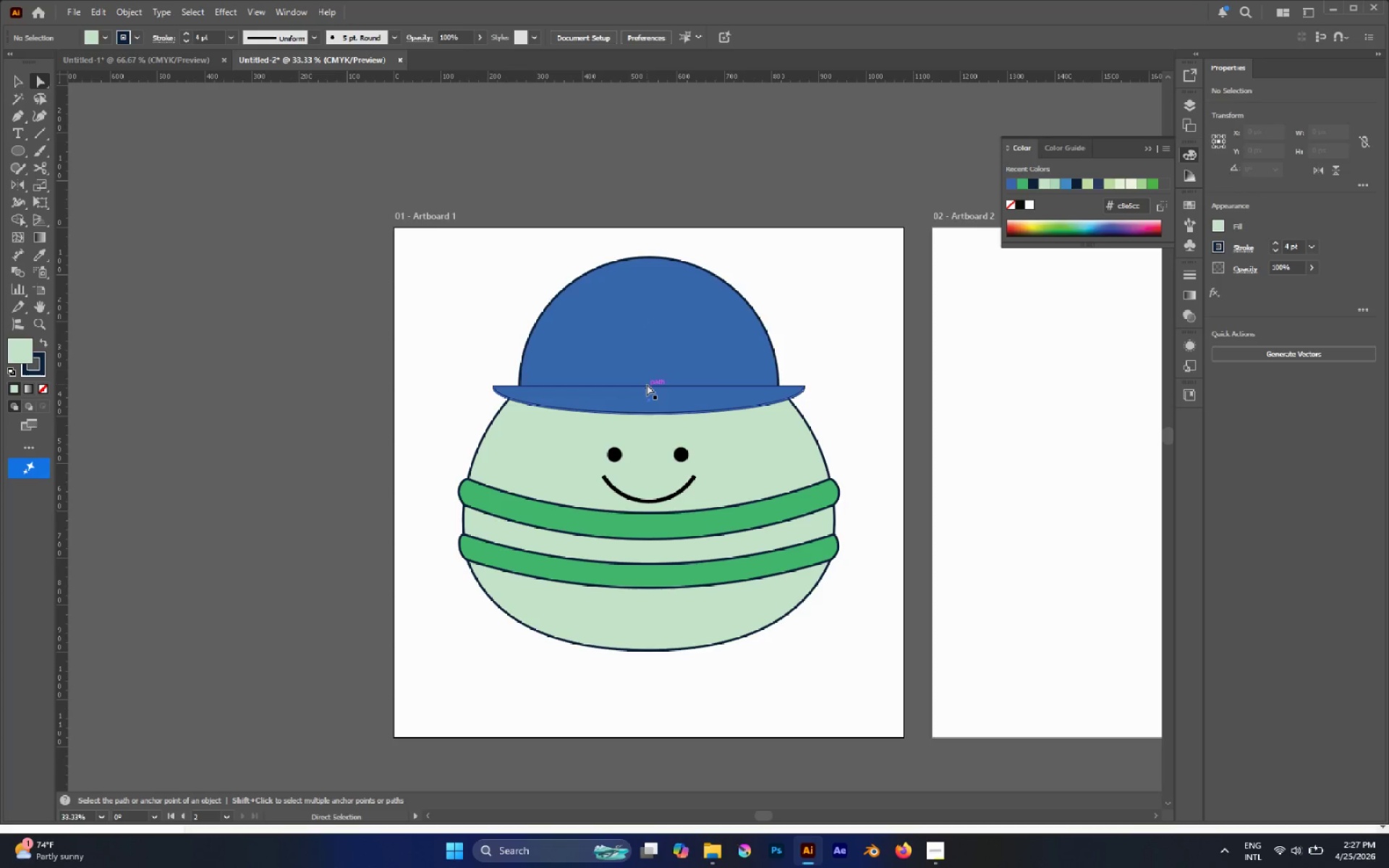 
left_click([657, 289])
 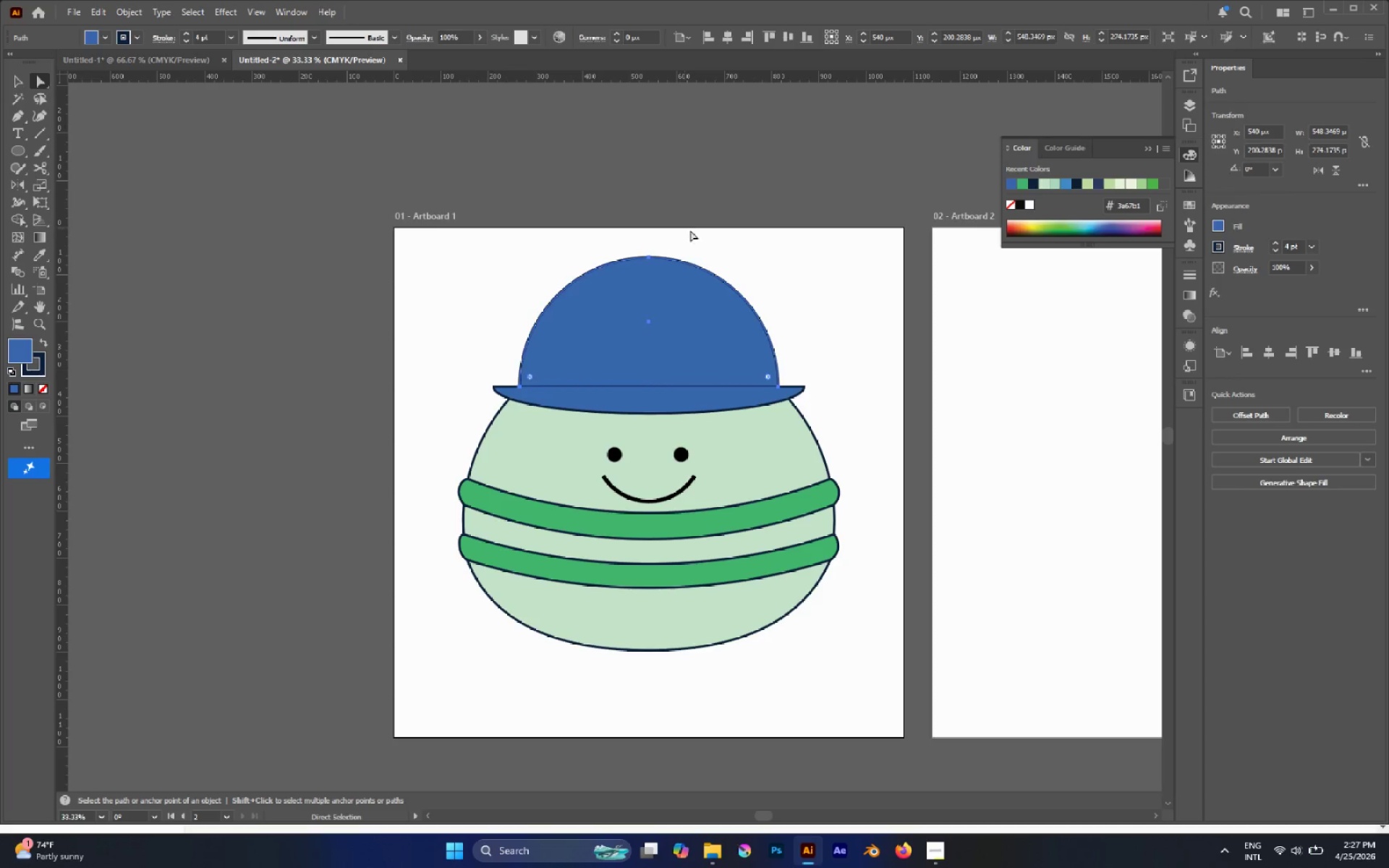 
scroll: coordinate [702, 236], scroll_direction: up, amount: 1.0
 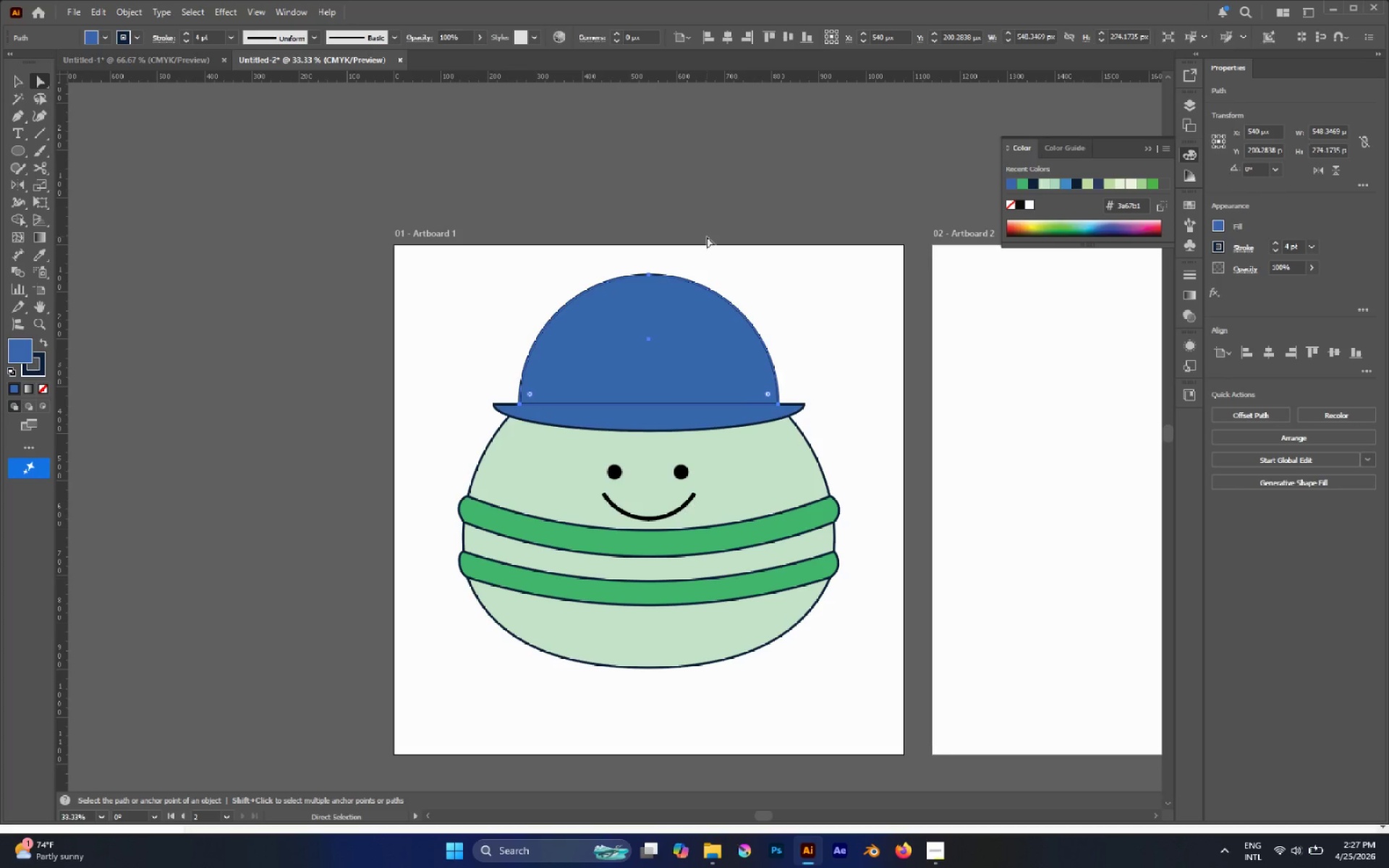 
wait(7.2)
 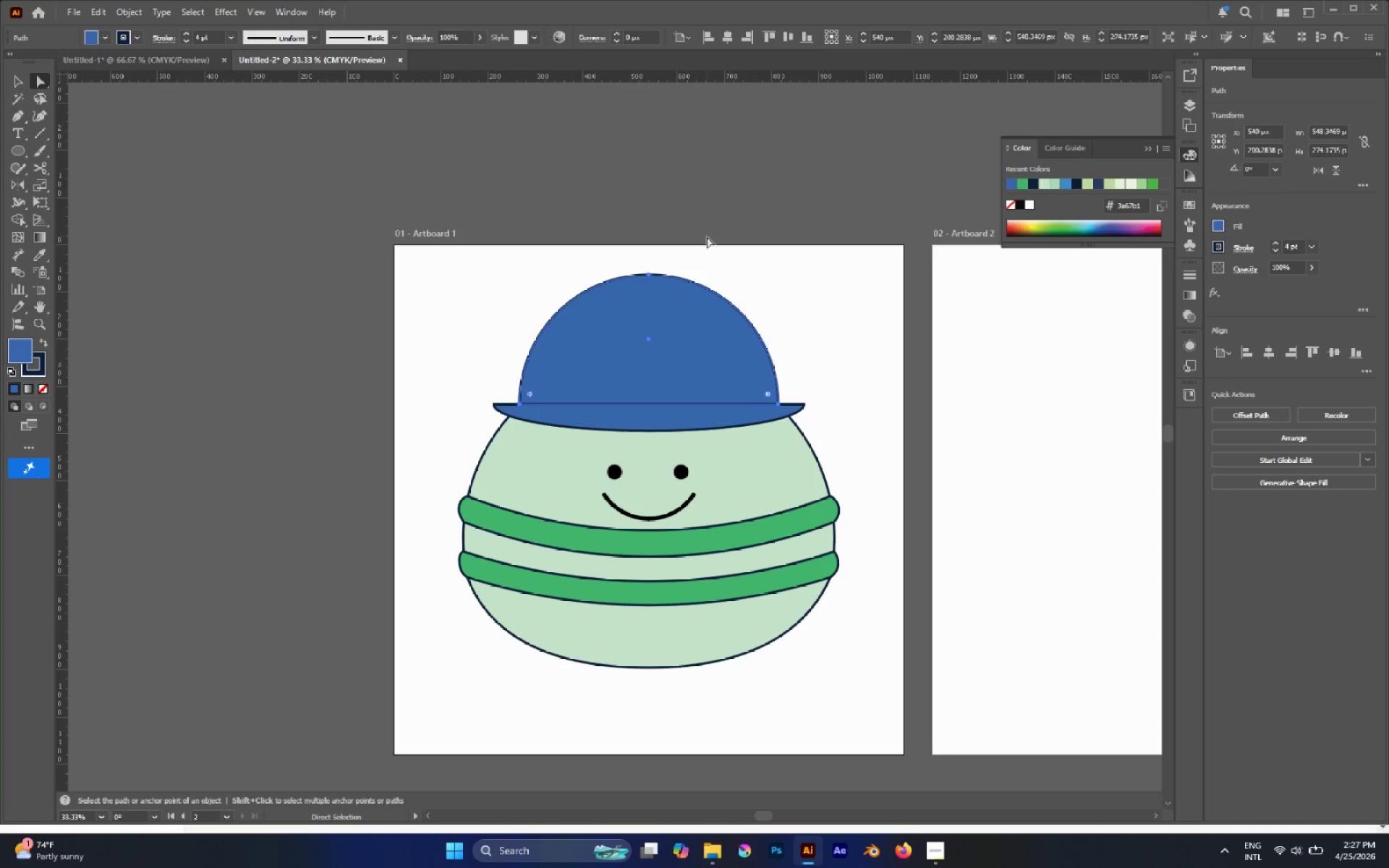 
left_click([501, 542])
 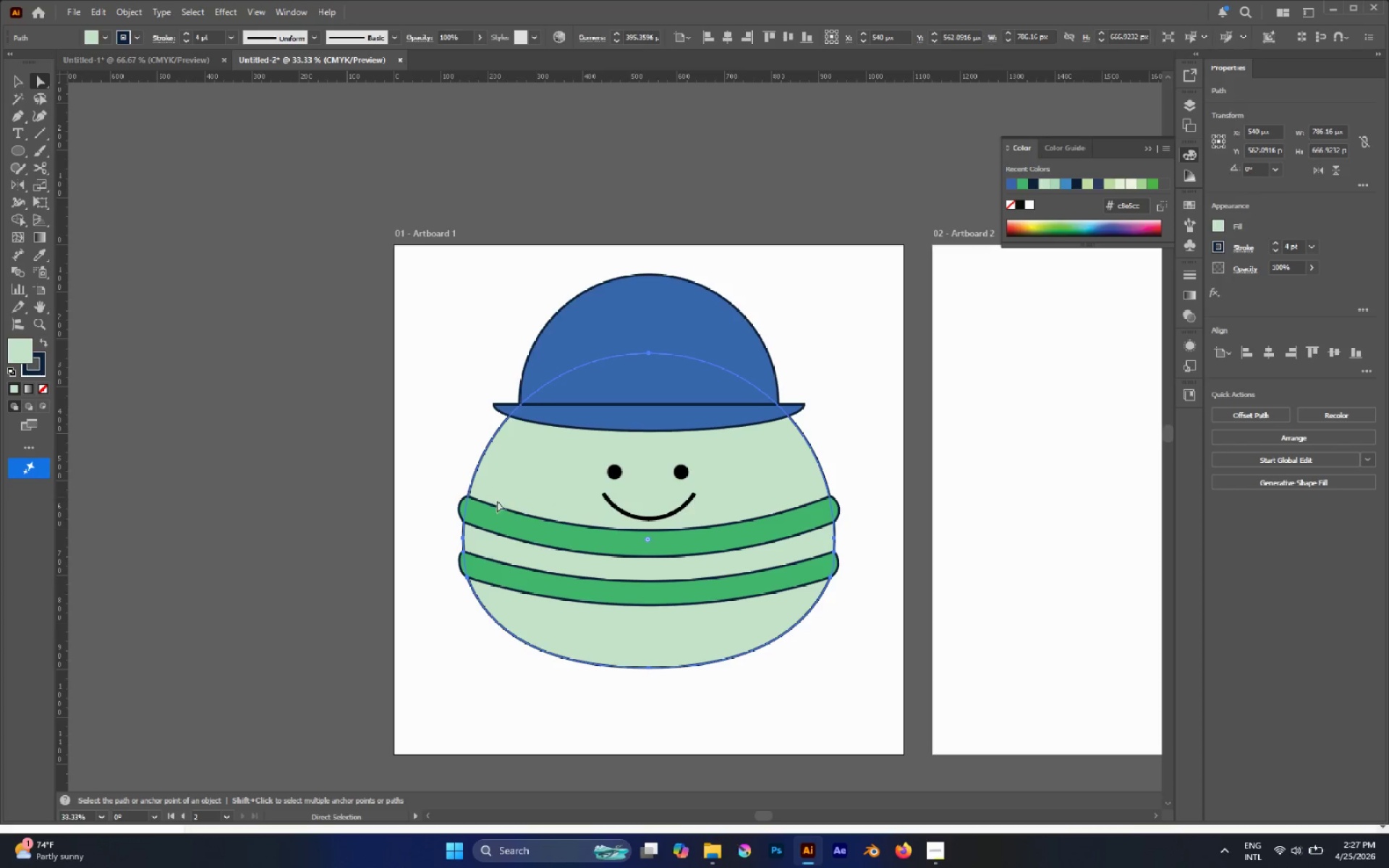 
key(Shift+ShiftLeft)
 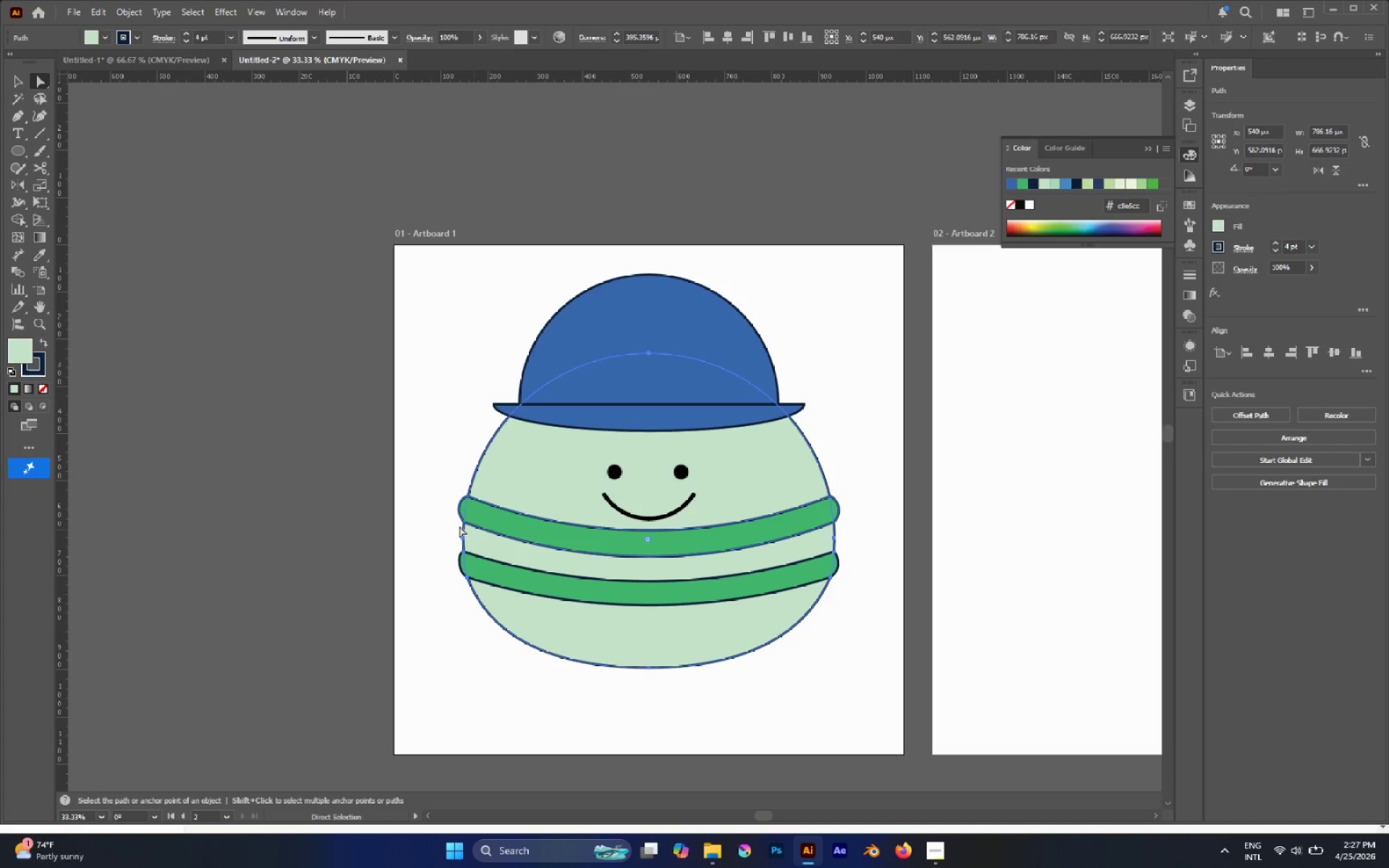 
left_click([426, 514])
 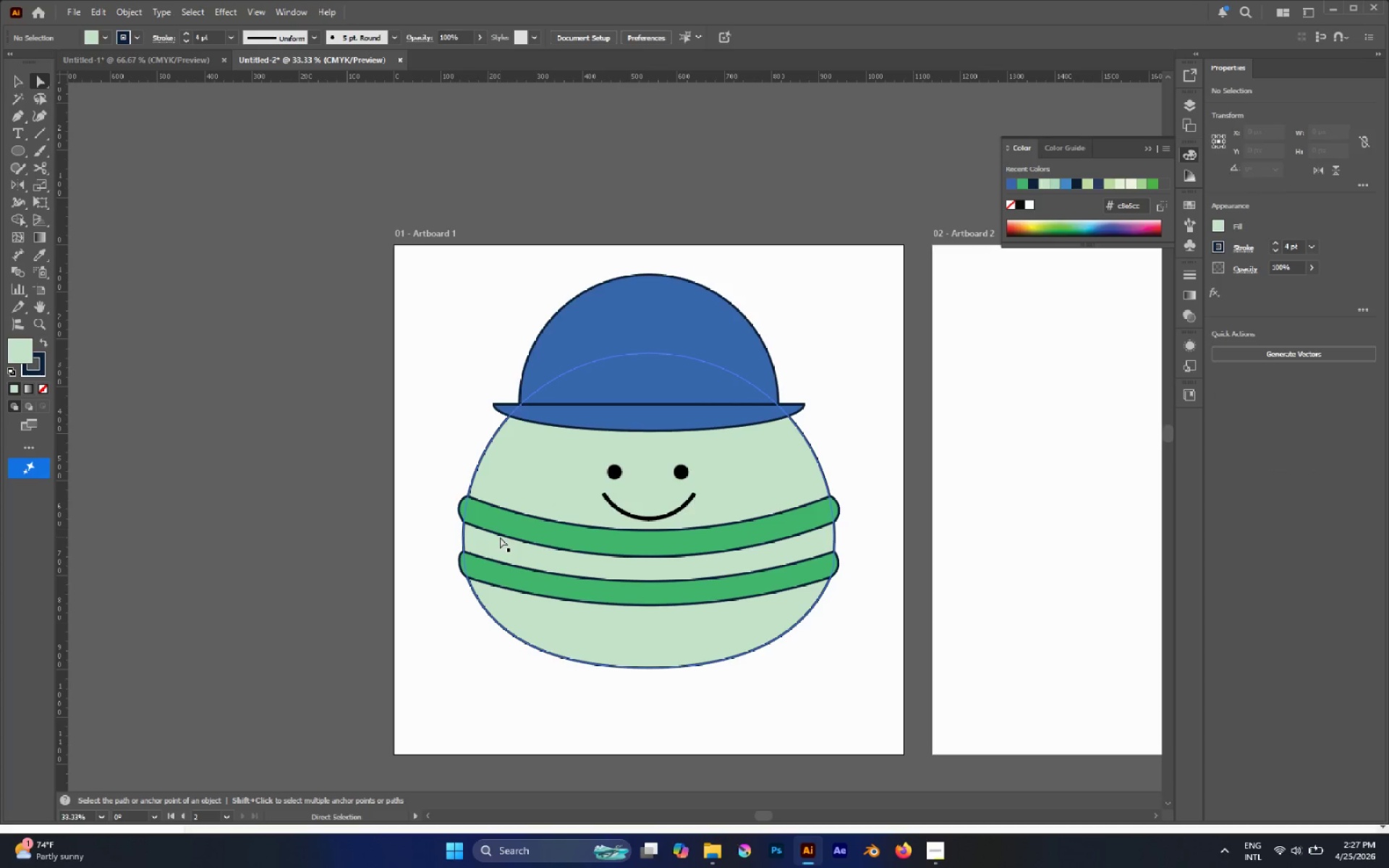 
hold_key(key=AltLeft, duration=0.61)
scroll: coordinate [473, 521], scroll_direction: up, amount: 2.0
 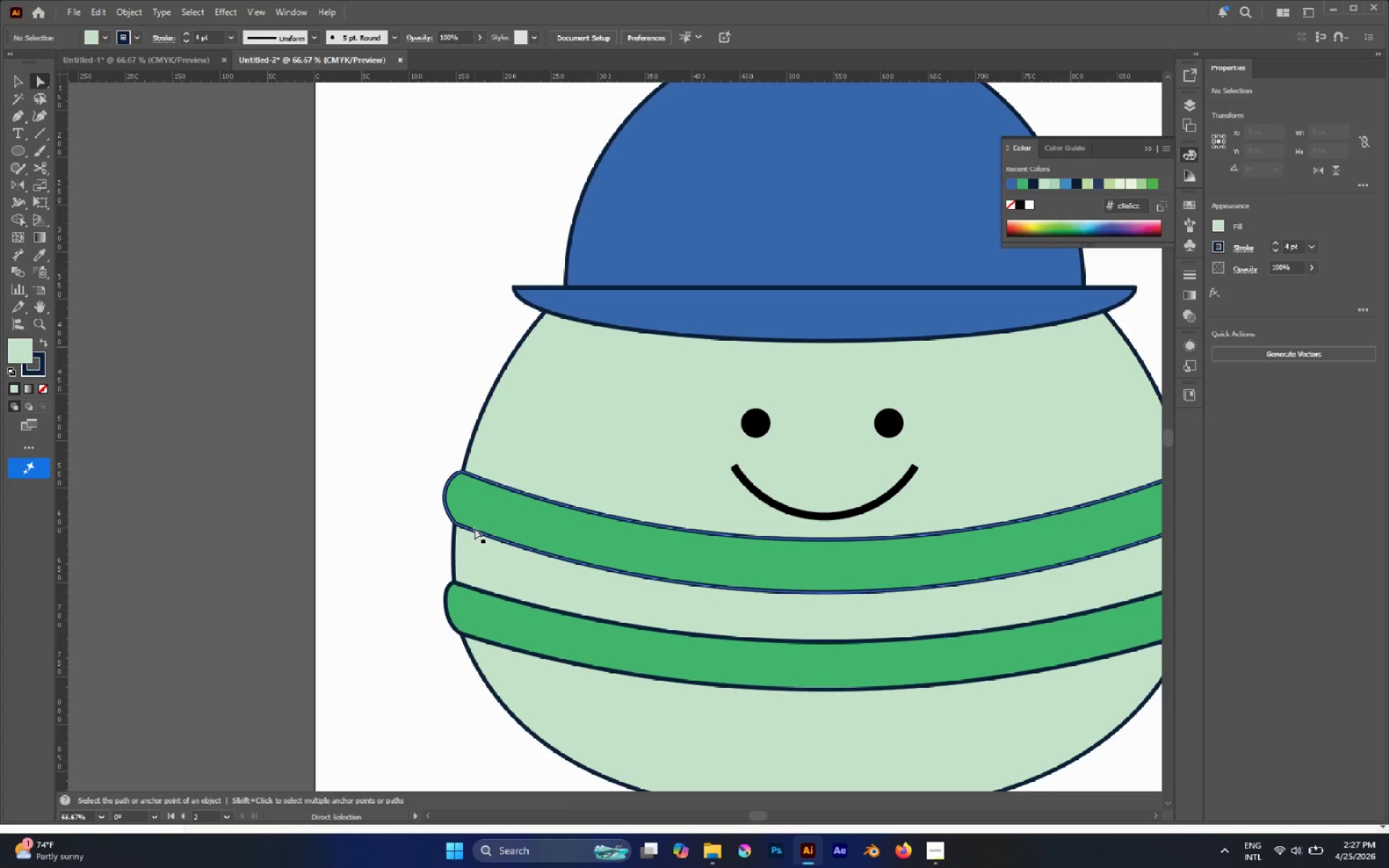 
left_click([472, 530])
 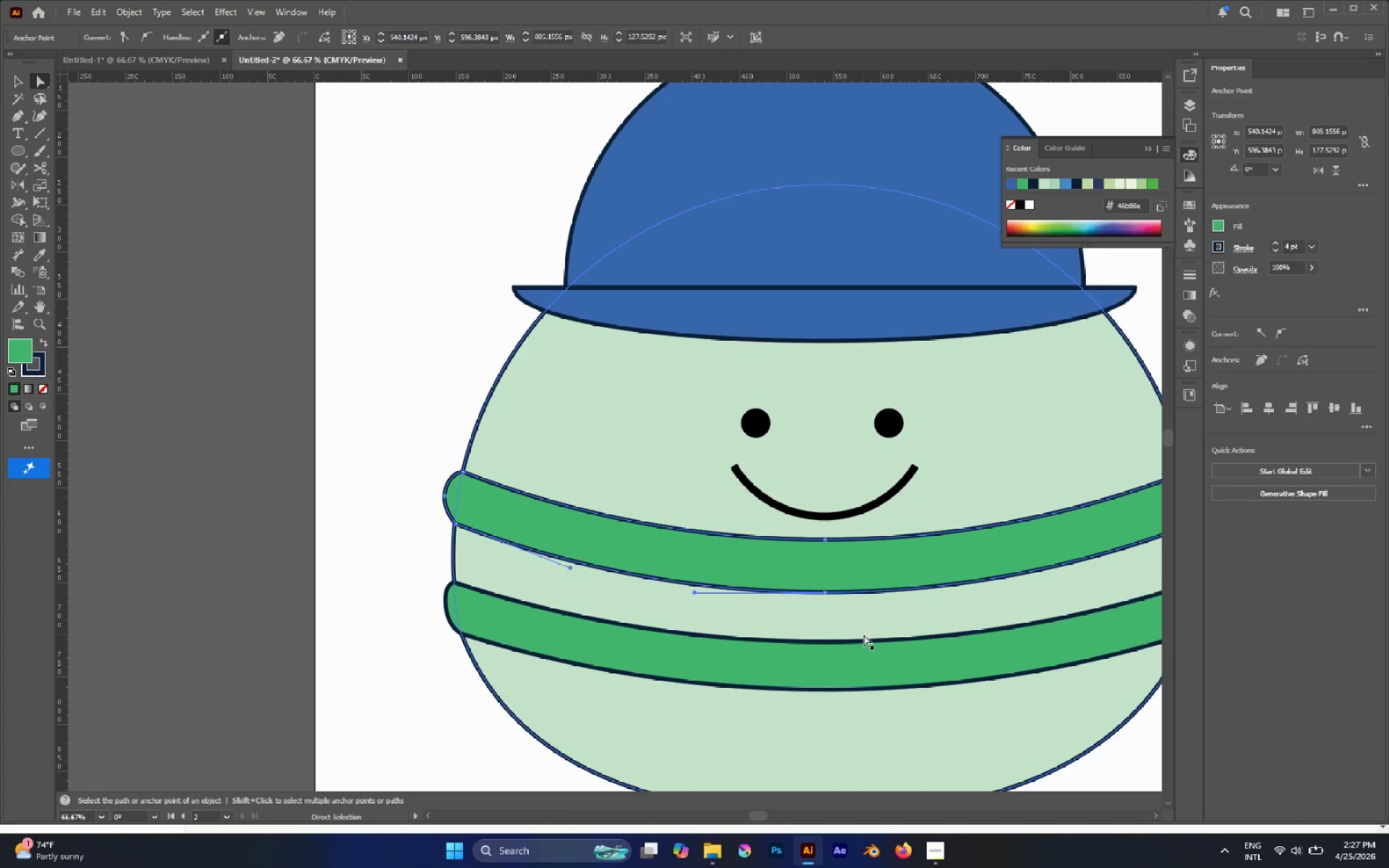 
key(Control+Y)
 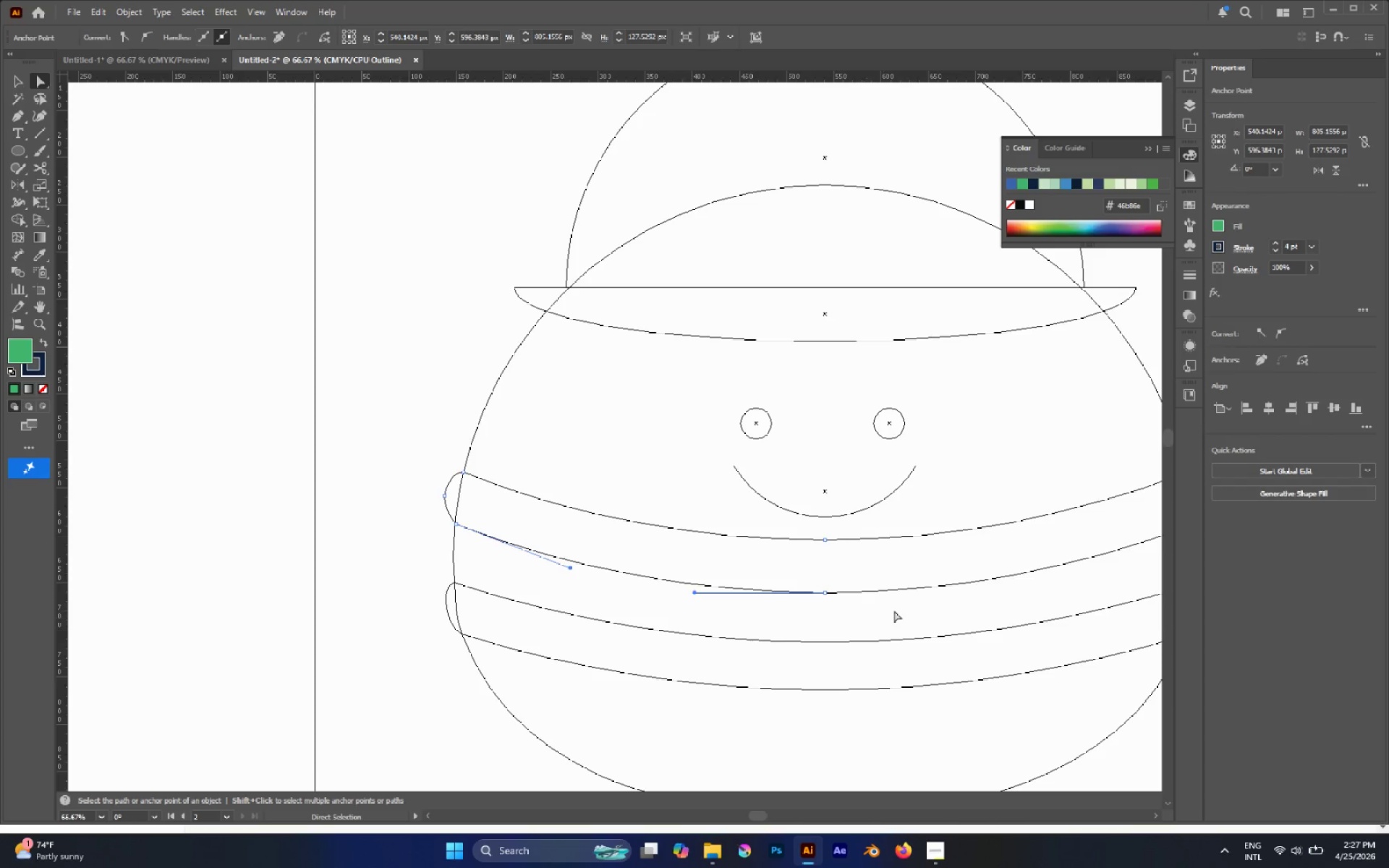 
left_click([853, 610])
 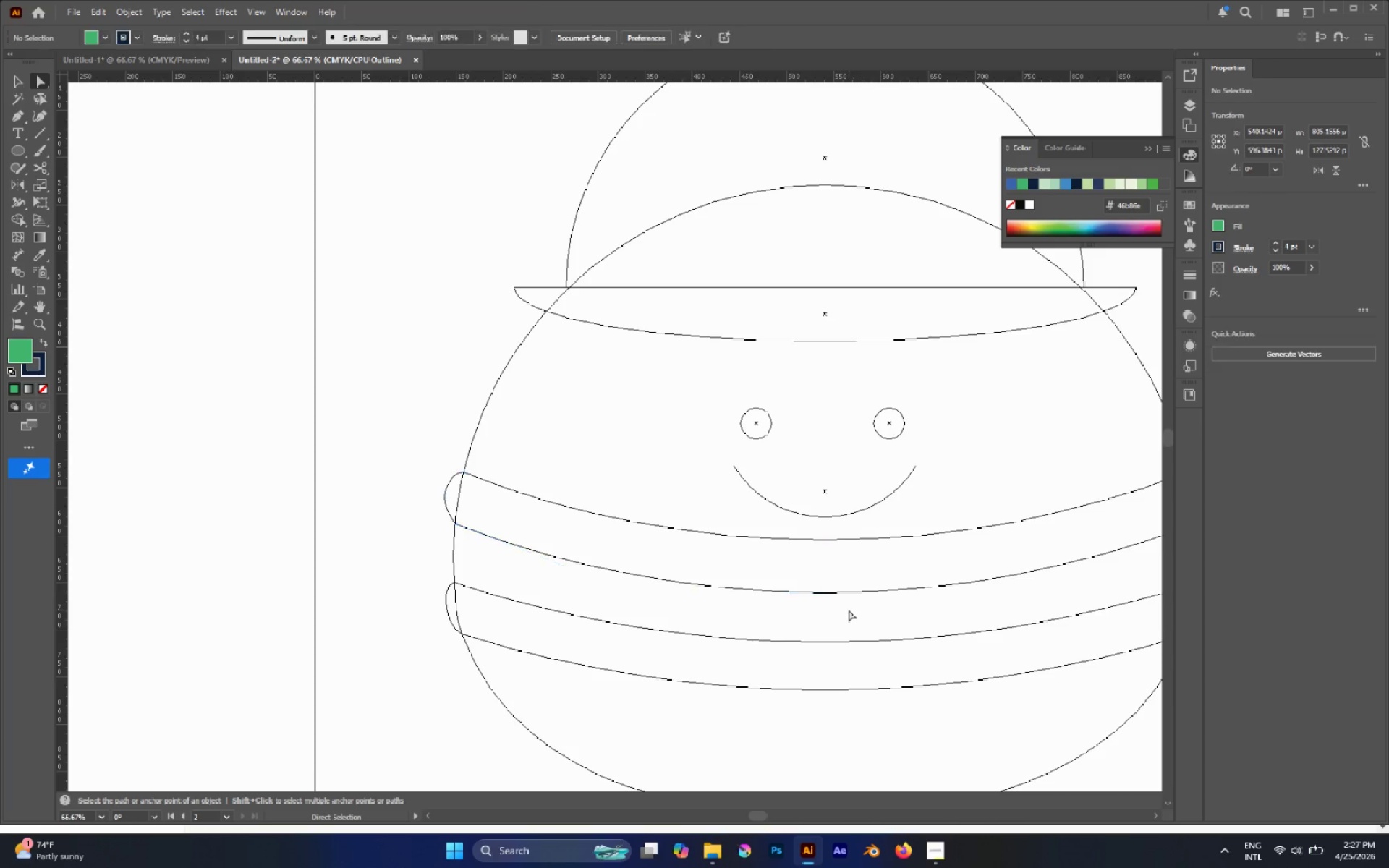 
left_click_drag(start_coordinate=[846, 610], to_coordinate=[800, 563])
 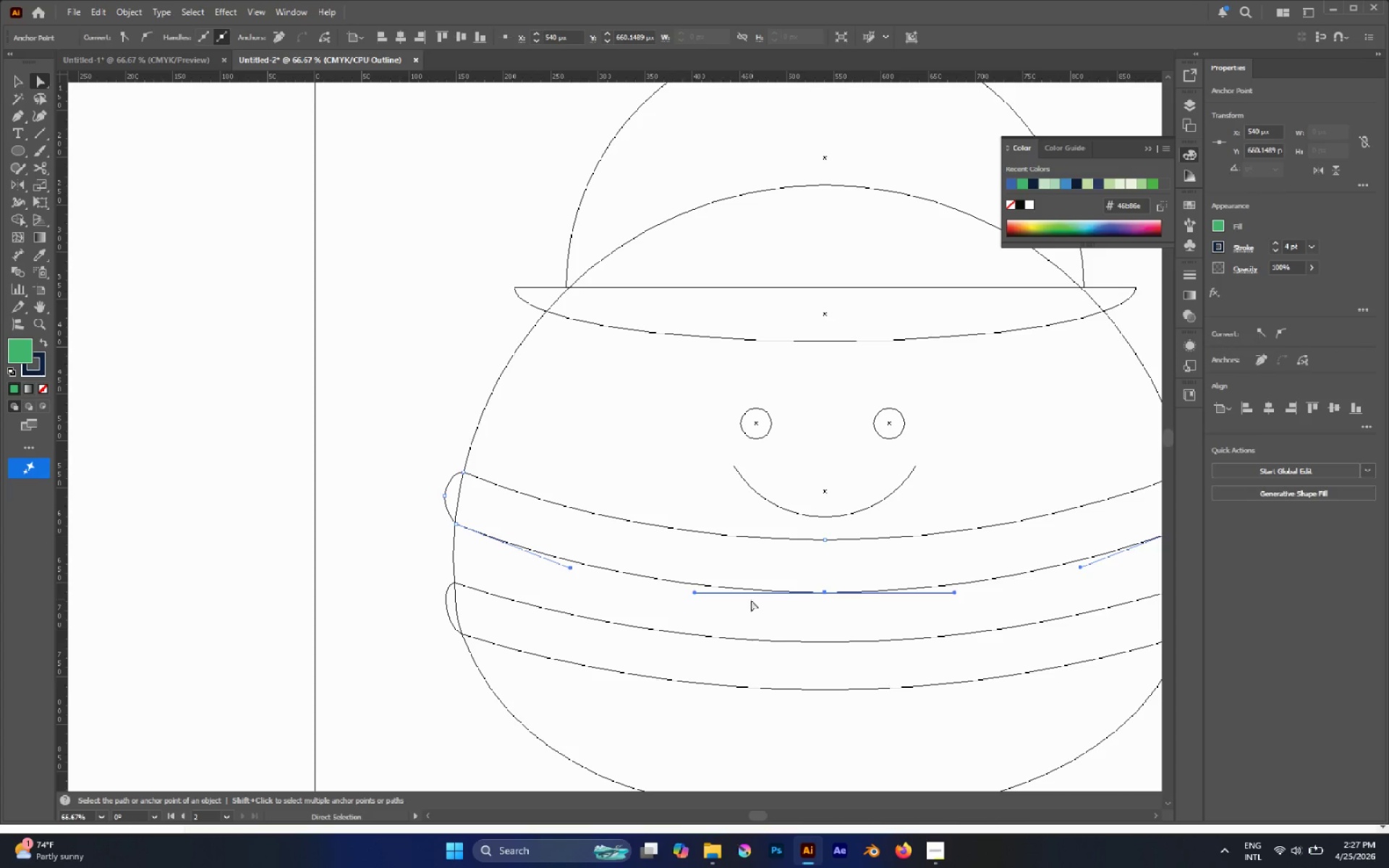 
key(Control+C)
 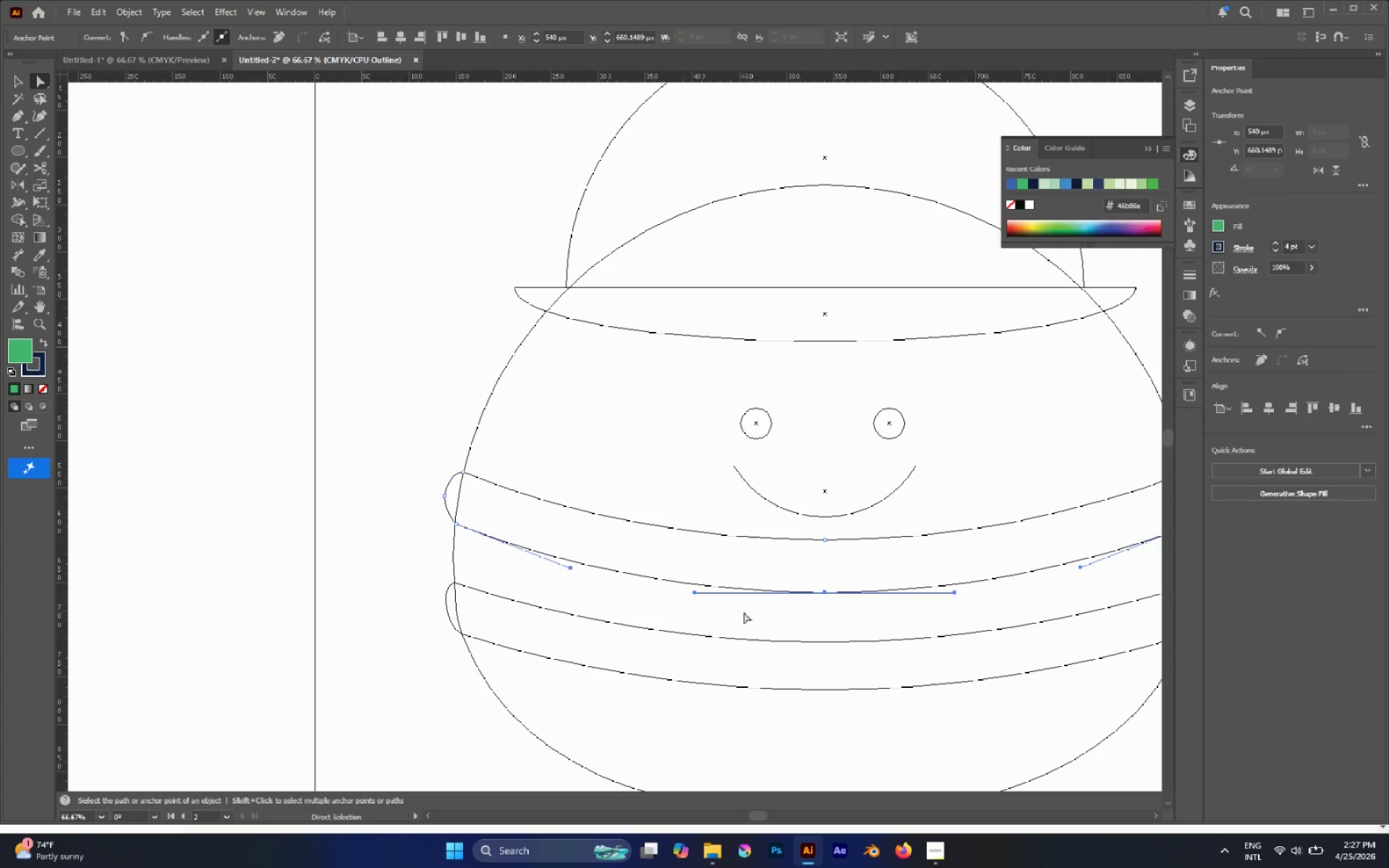 
left_click([744, 612])
 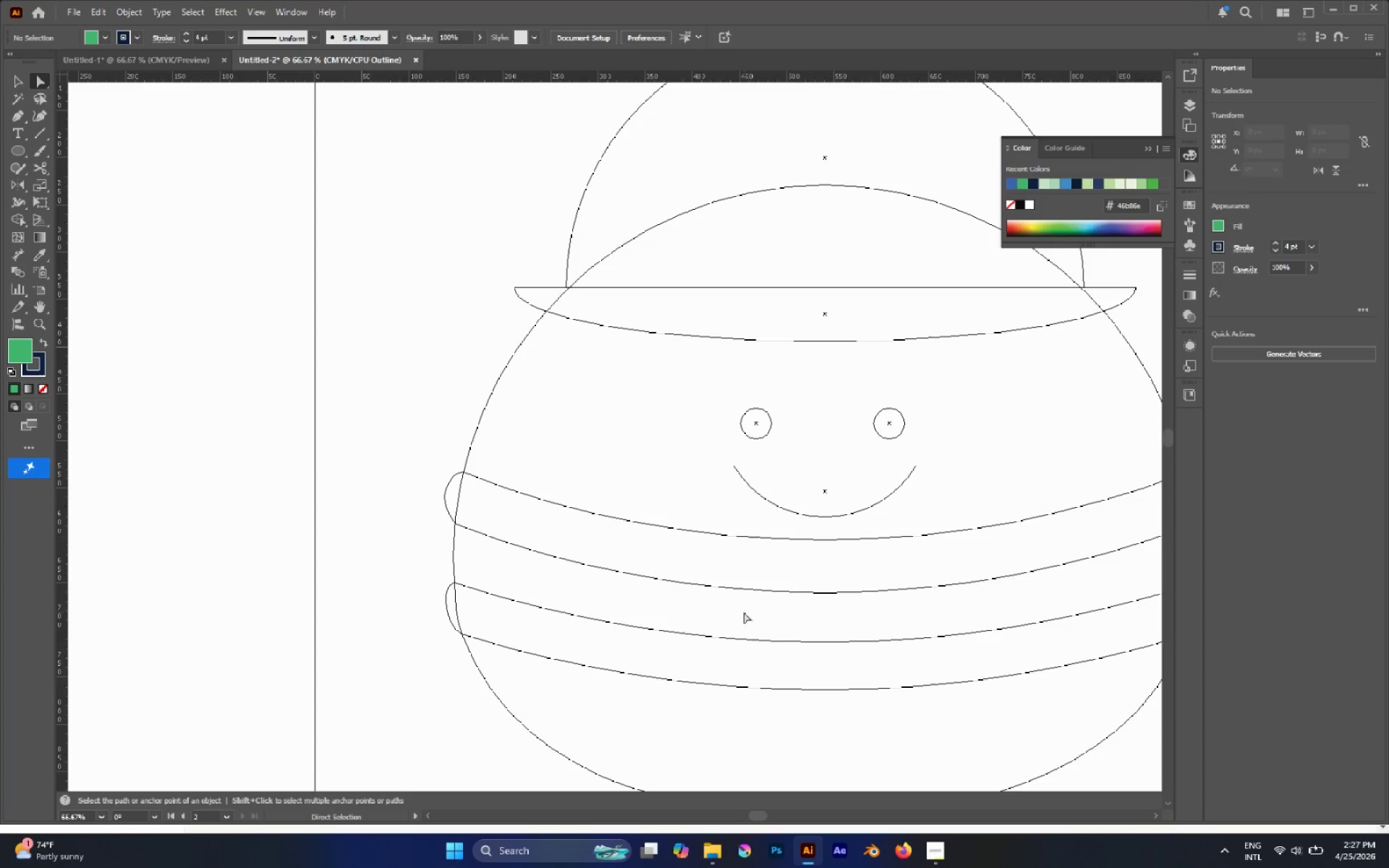 
key(Control+Shift+V)
 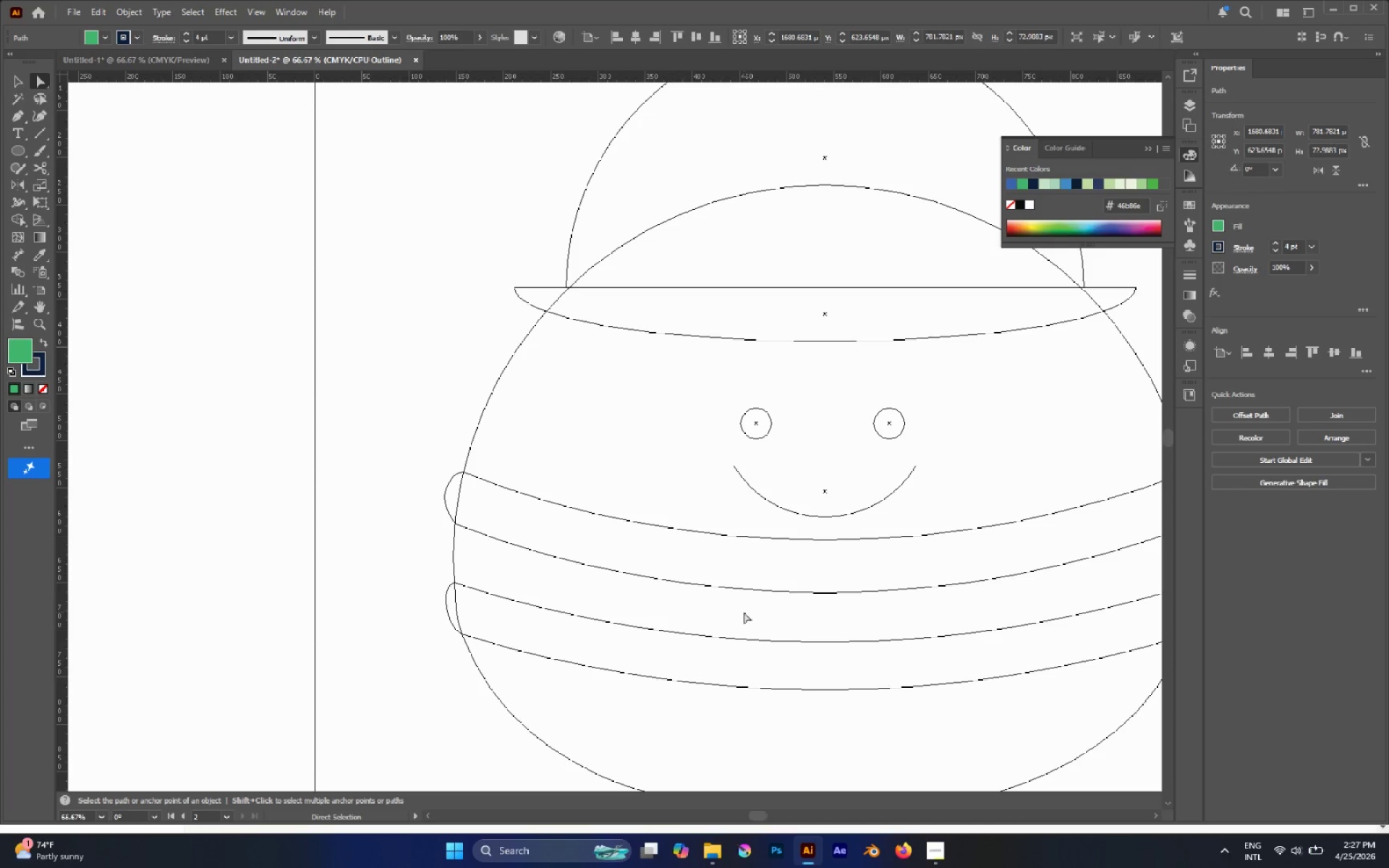 
hold_key(key=AltLeft, duration=0.34)
scroll: coordinate [716, 602], scroll_direction: down, amount: 3.0
 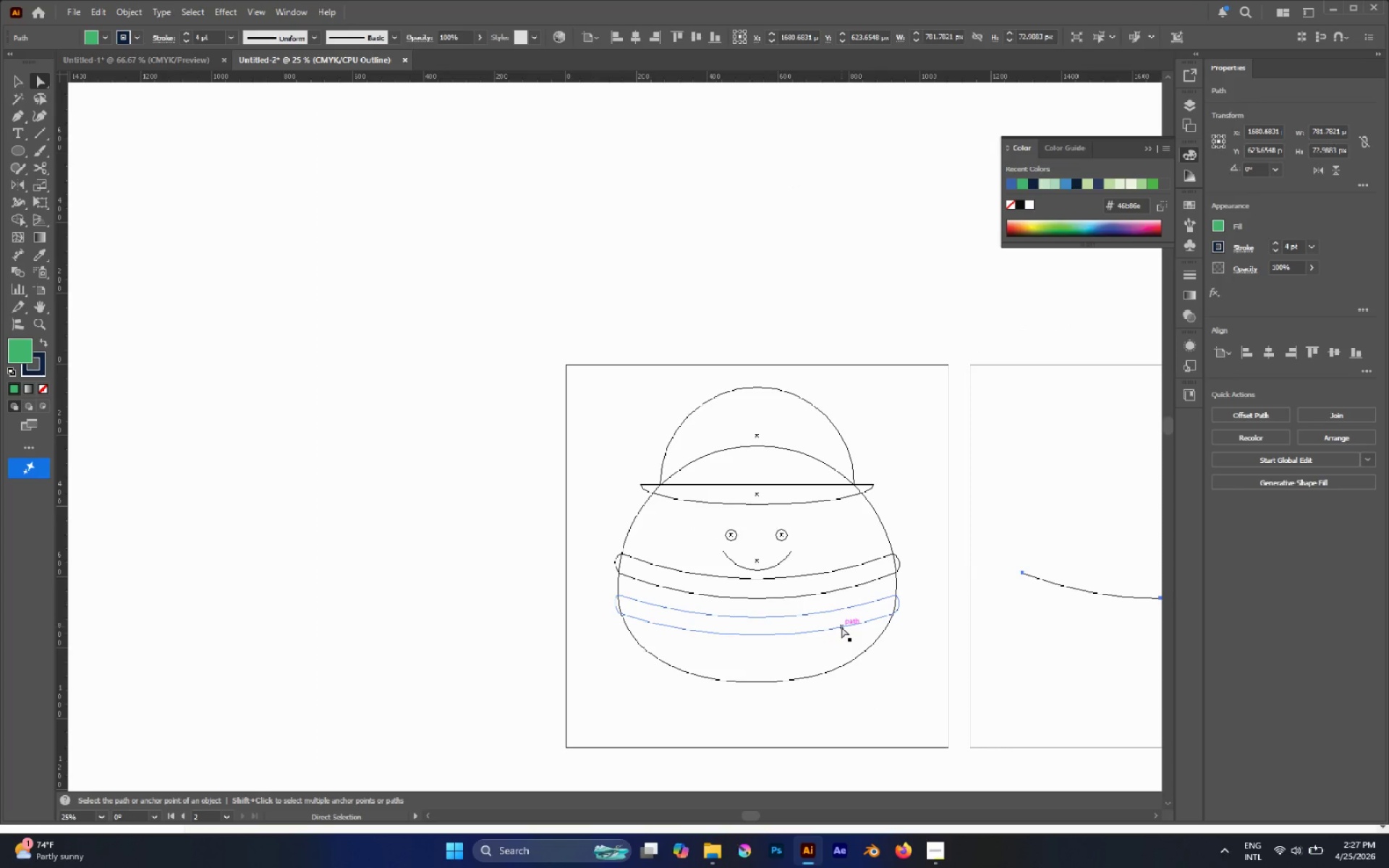 
key(Control+Z)
 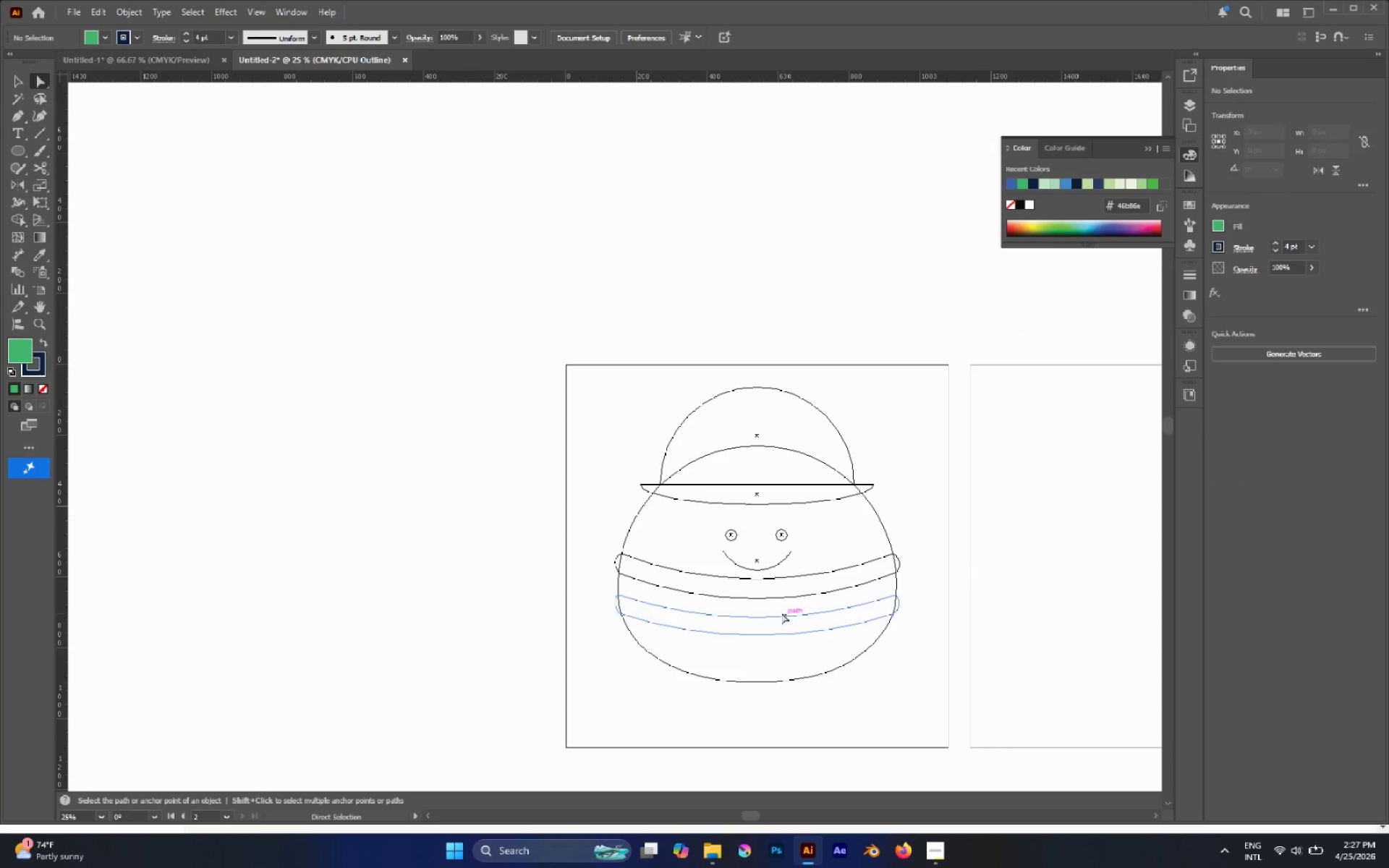 
left_click_drag(start_coordinate=[774, 608], to_coordinate=[737, 592])
 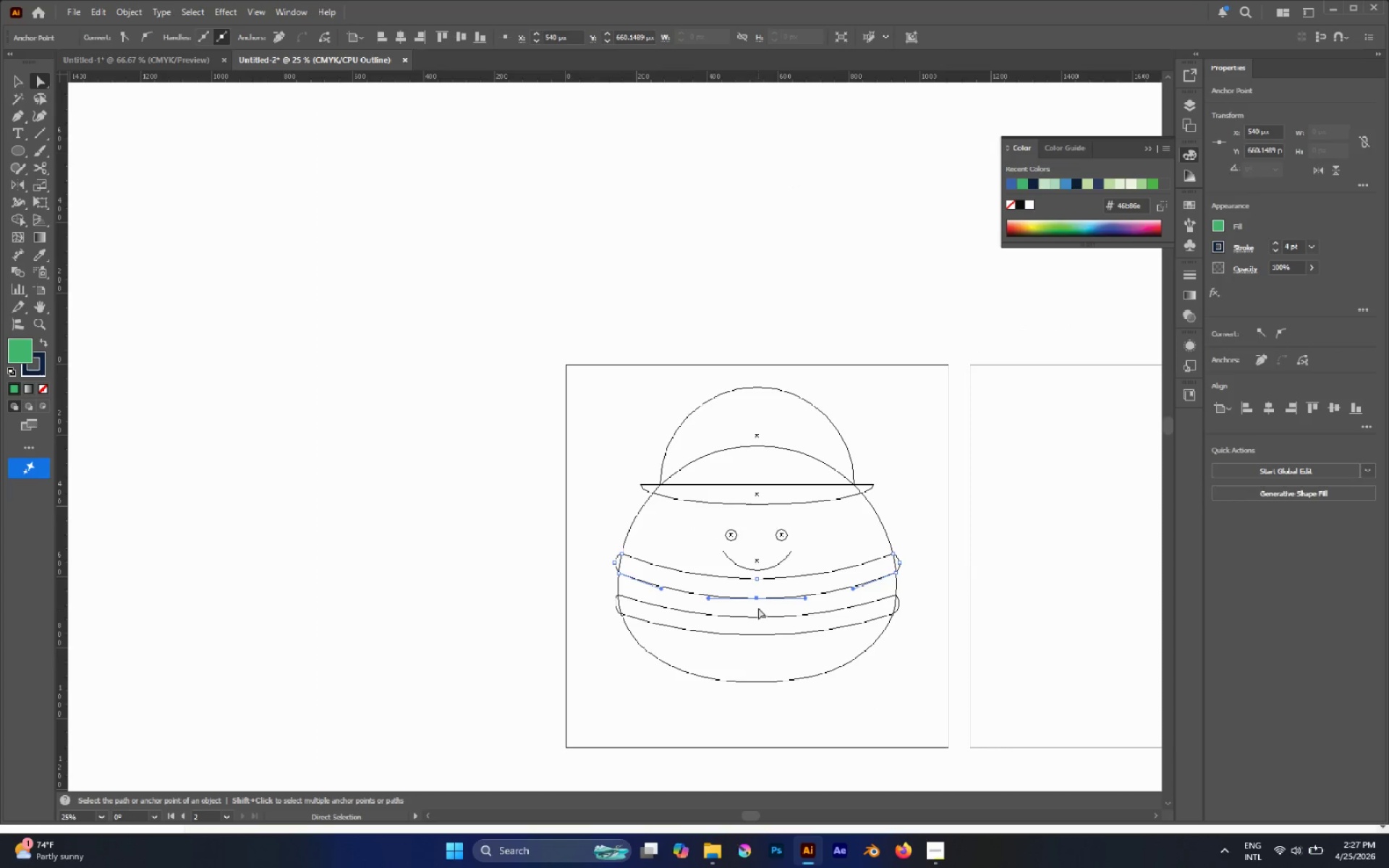 
left_click([765, 607])
 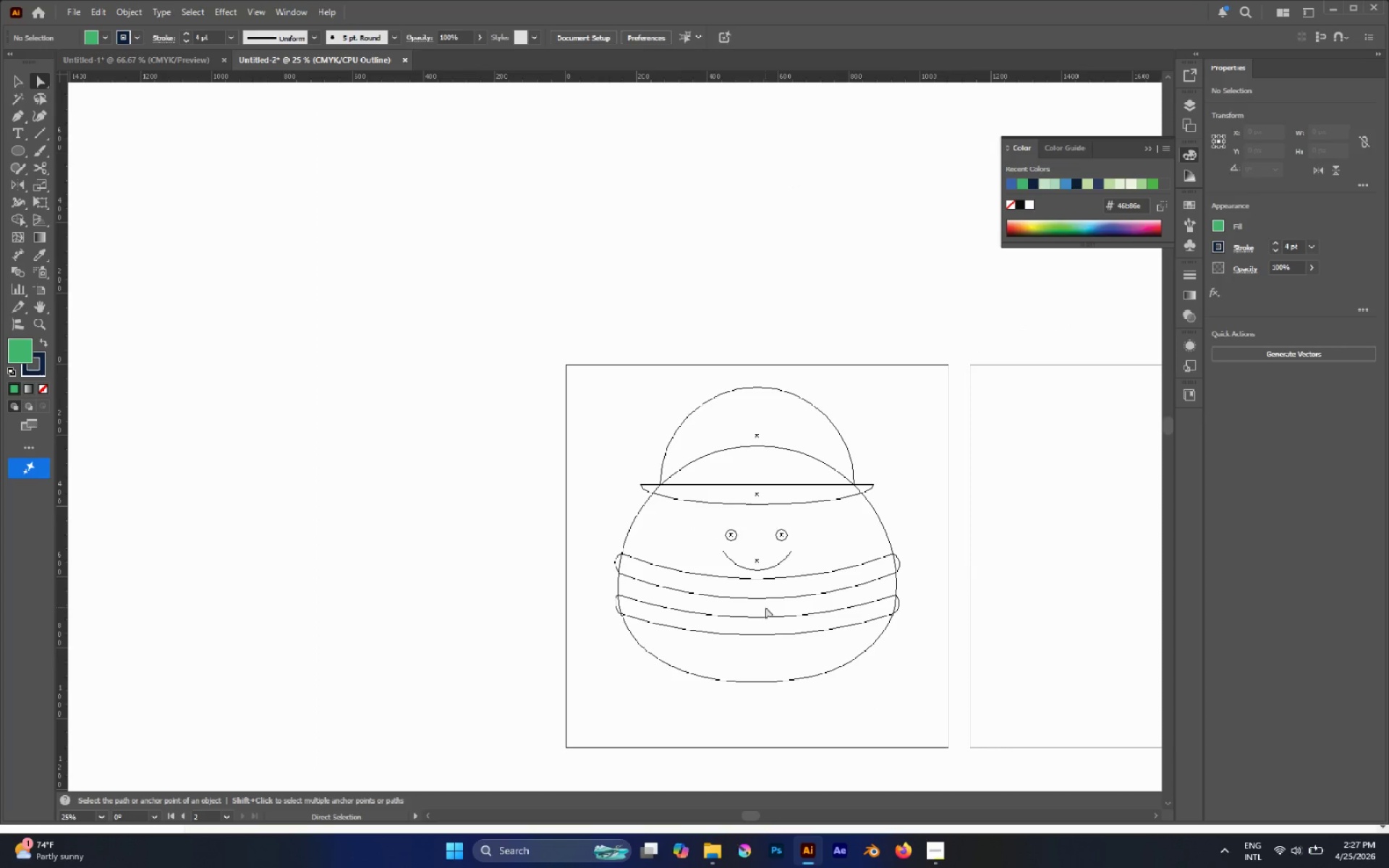 
hold_key(key=AltLeft, duration=0.86)
left_click_drag(start_coordinate=[765, 607], to_coordinate=[752, 593])
 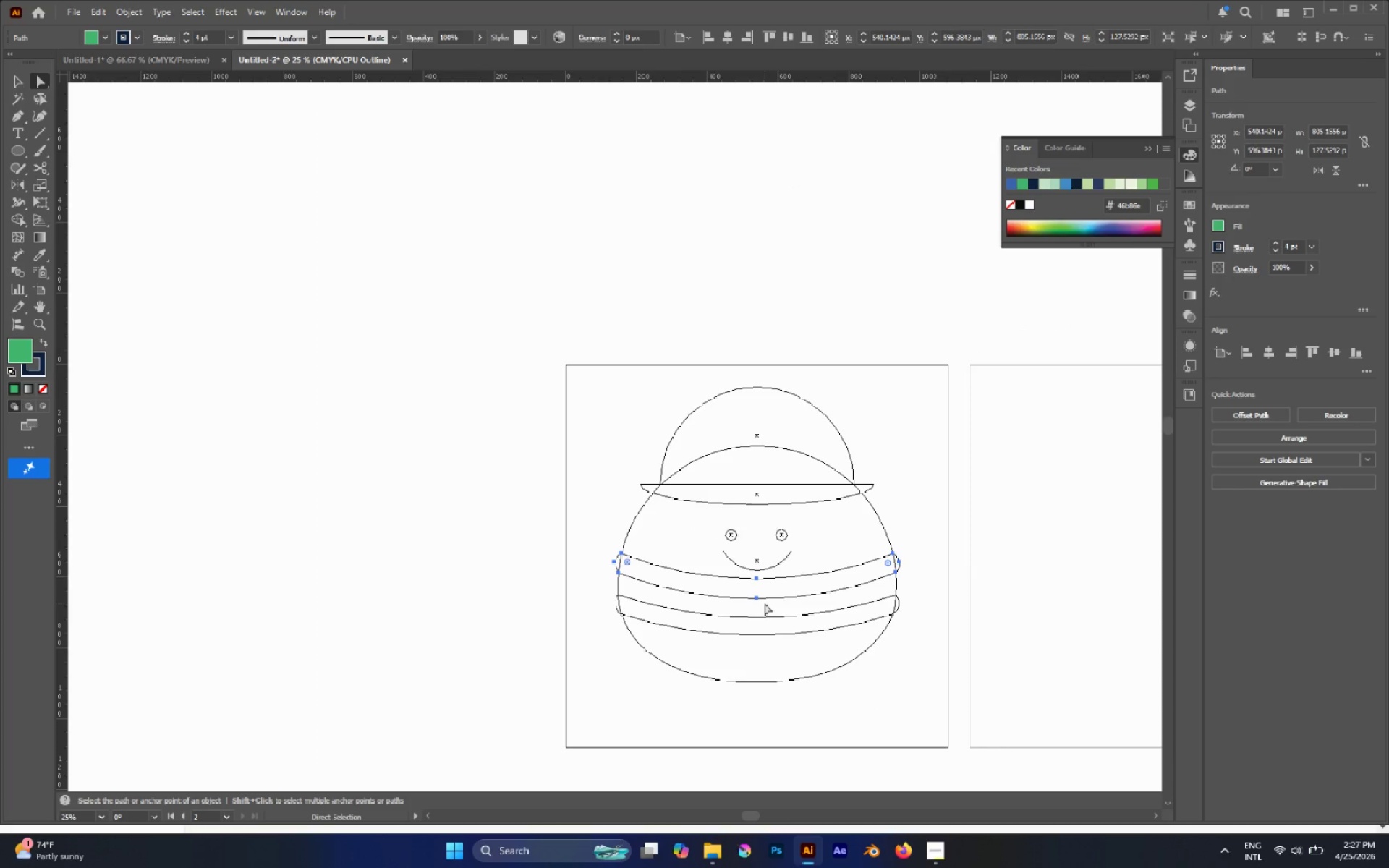 
left_click([765, 606])
 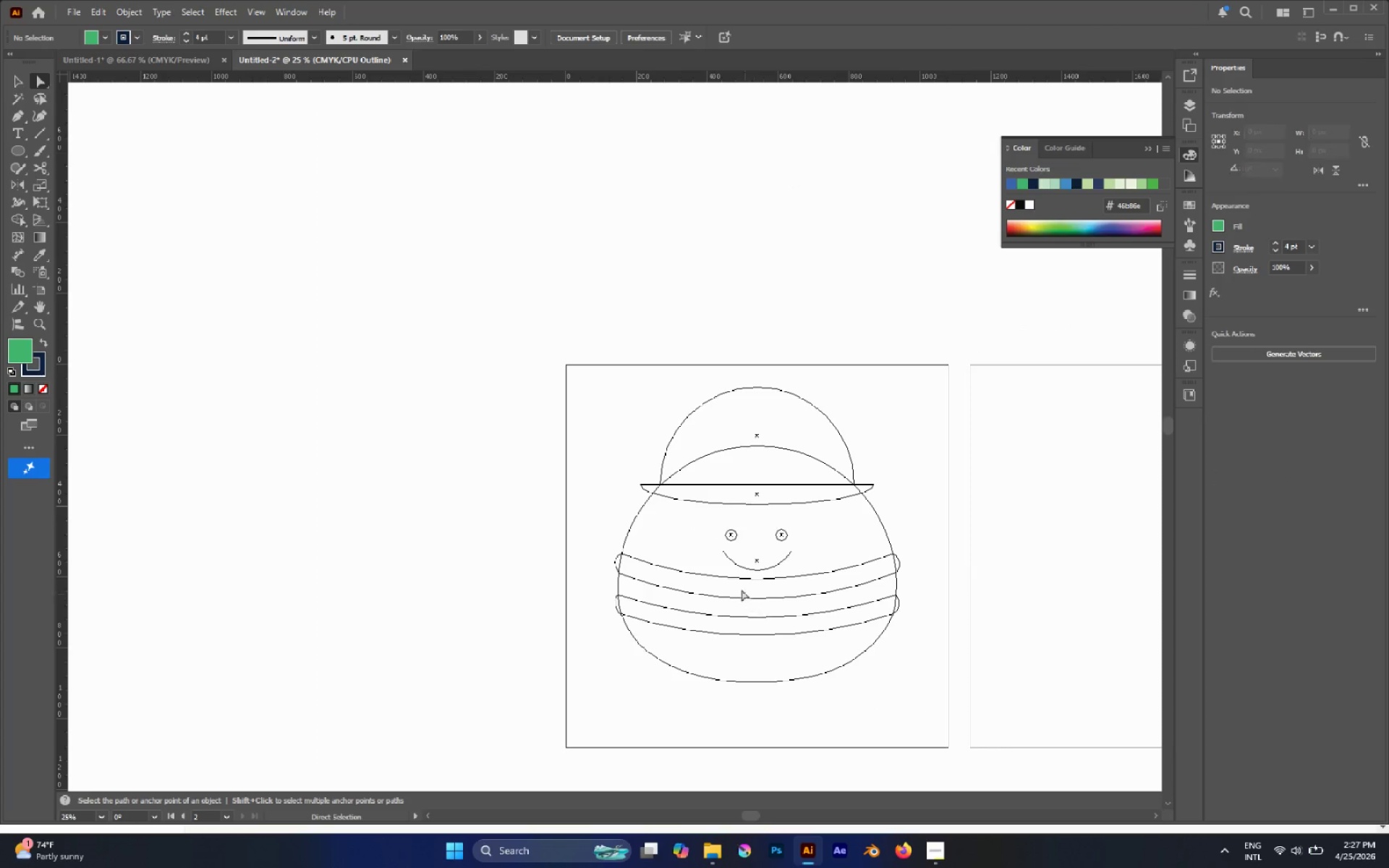 
left_click_drag(start_coordinate=[741, 588], to_coordinate=[780, 608])
 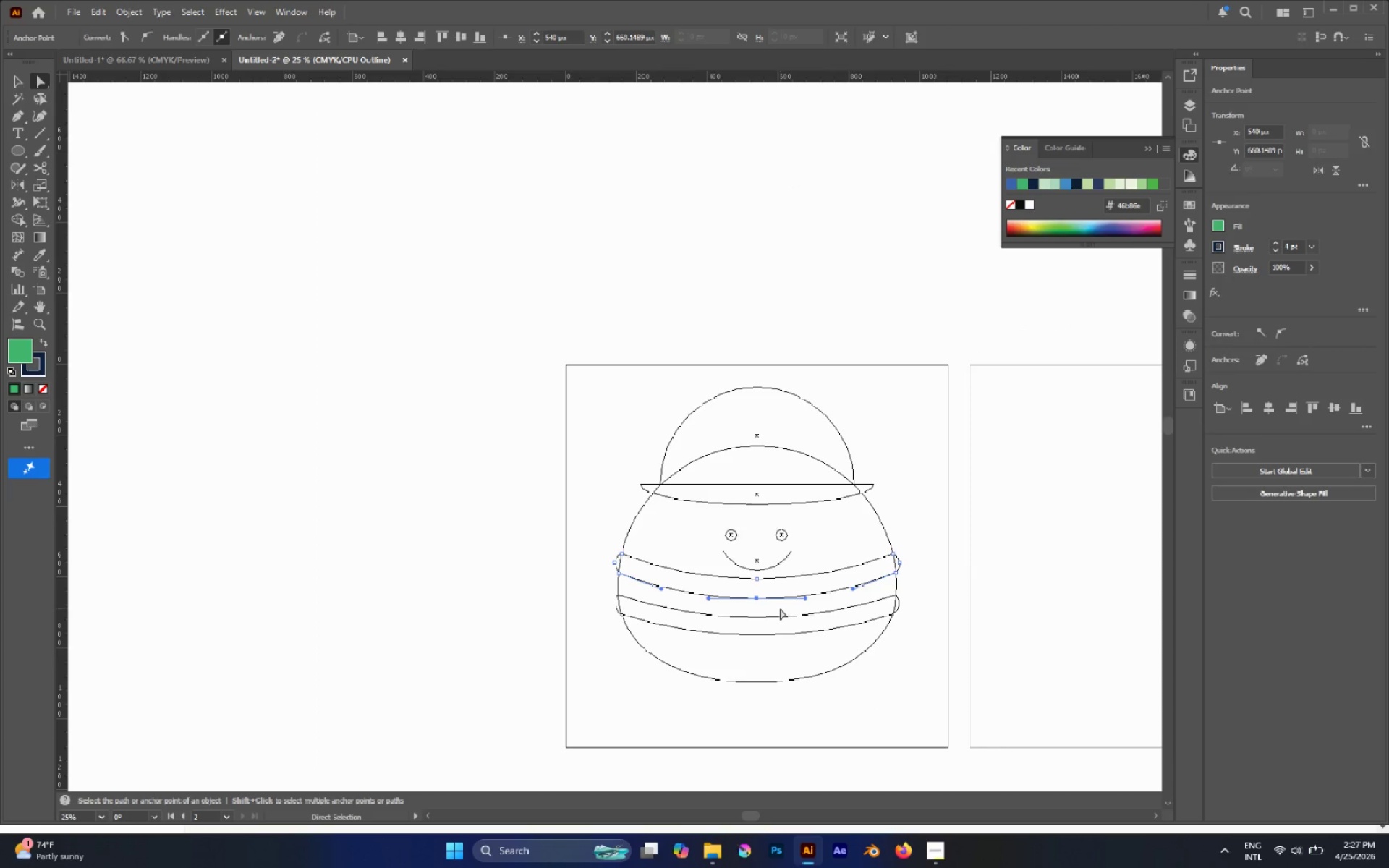 
key(Control+C)
 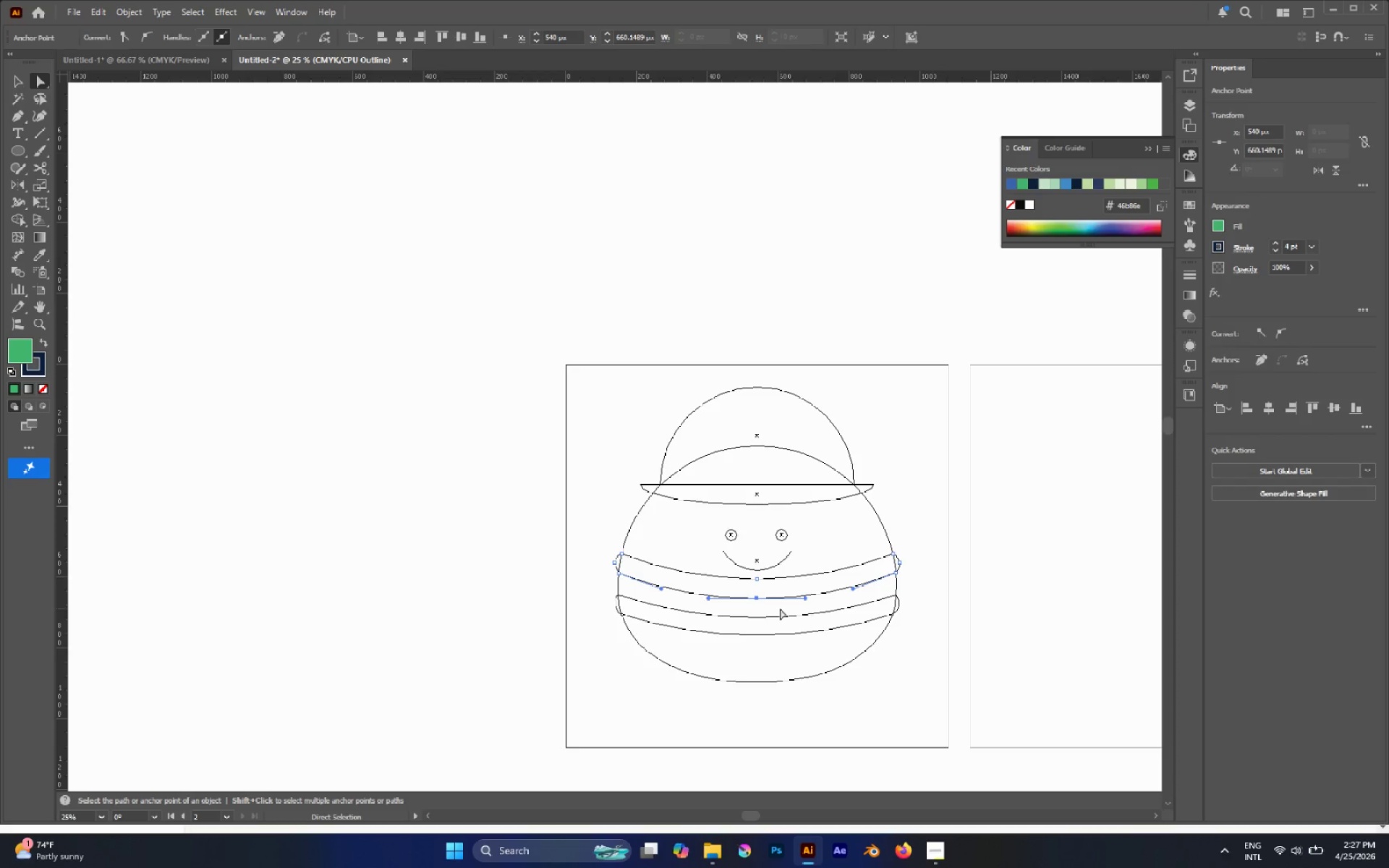 
left_click([780, 608])
 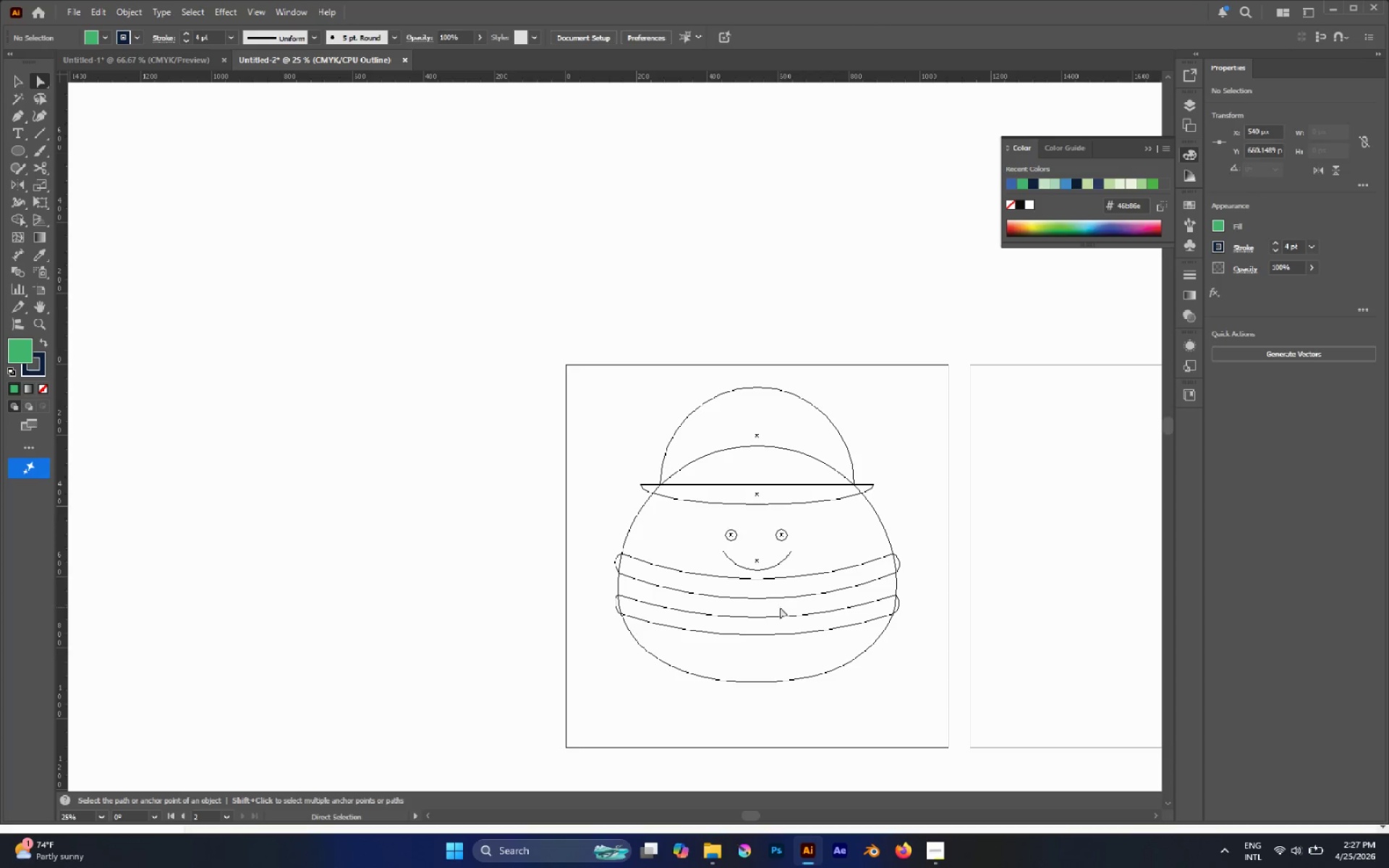 
key(Control+Shift+V)
 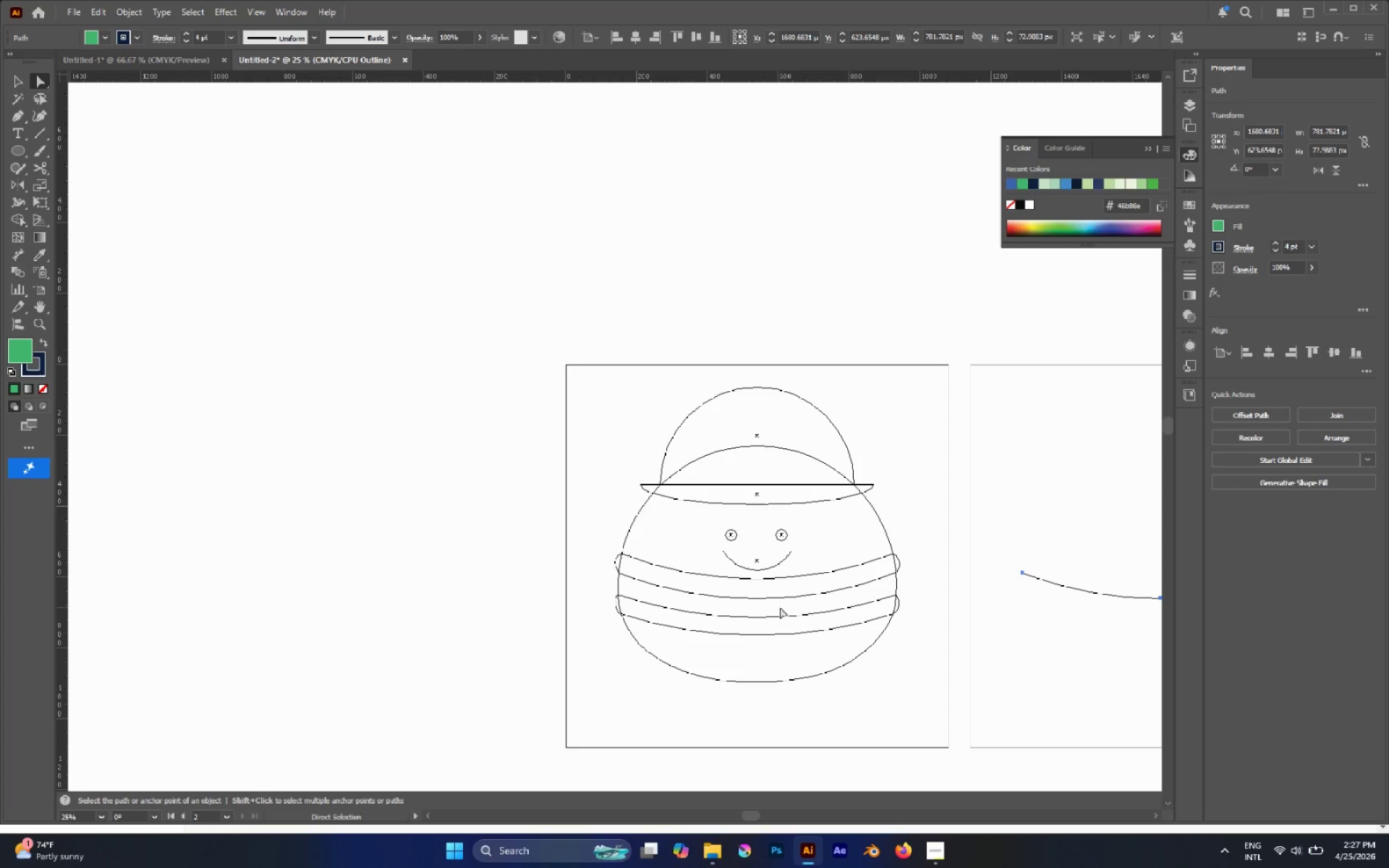 
type(va)
 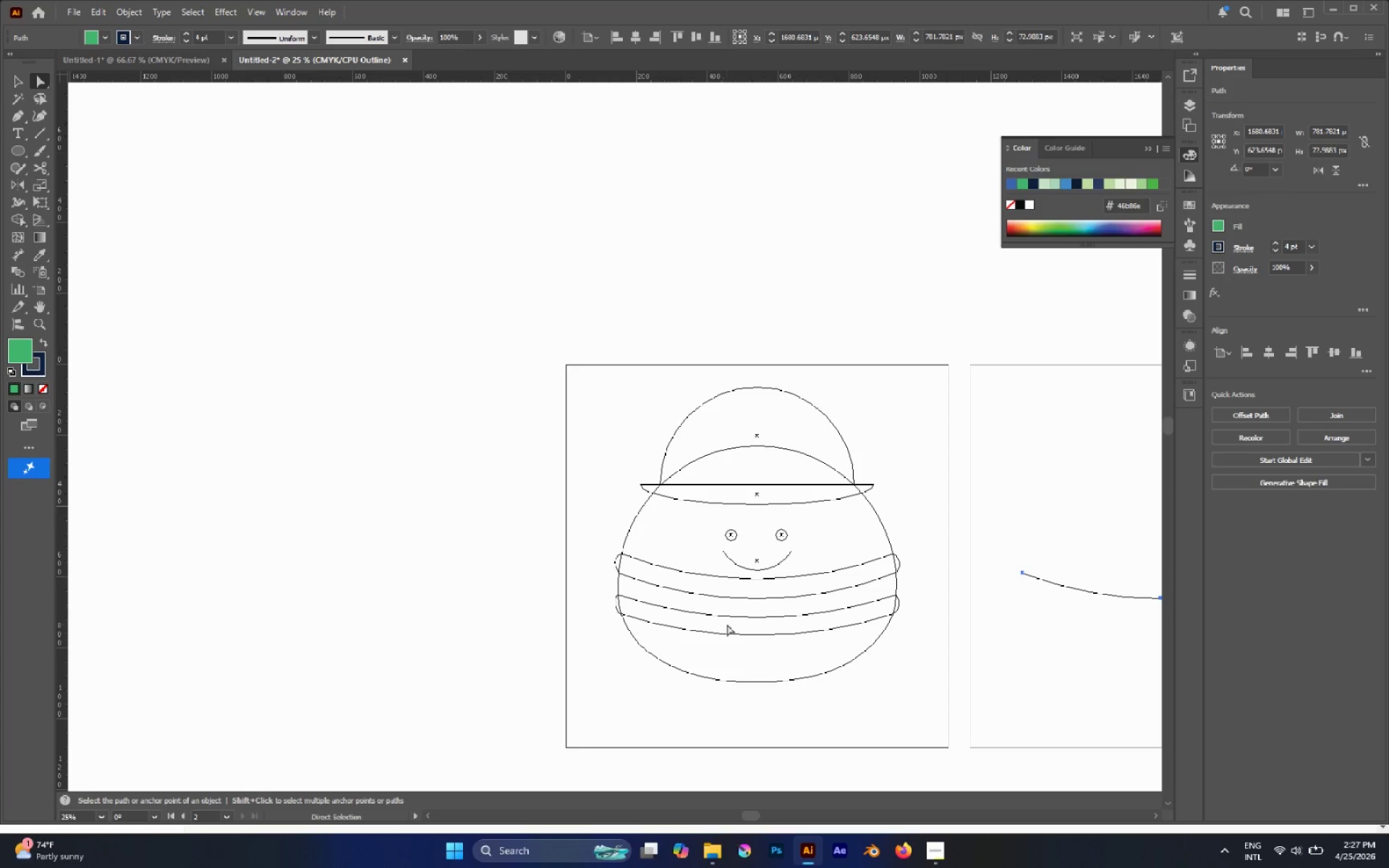 
type(aa)
 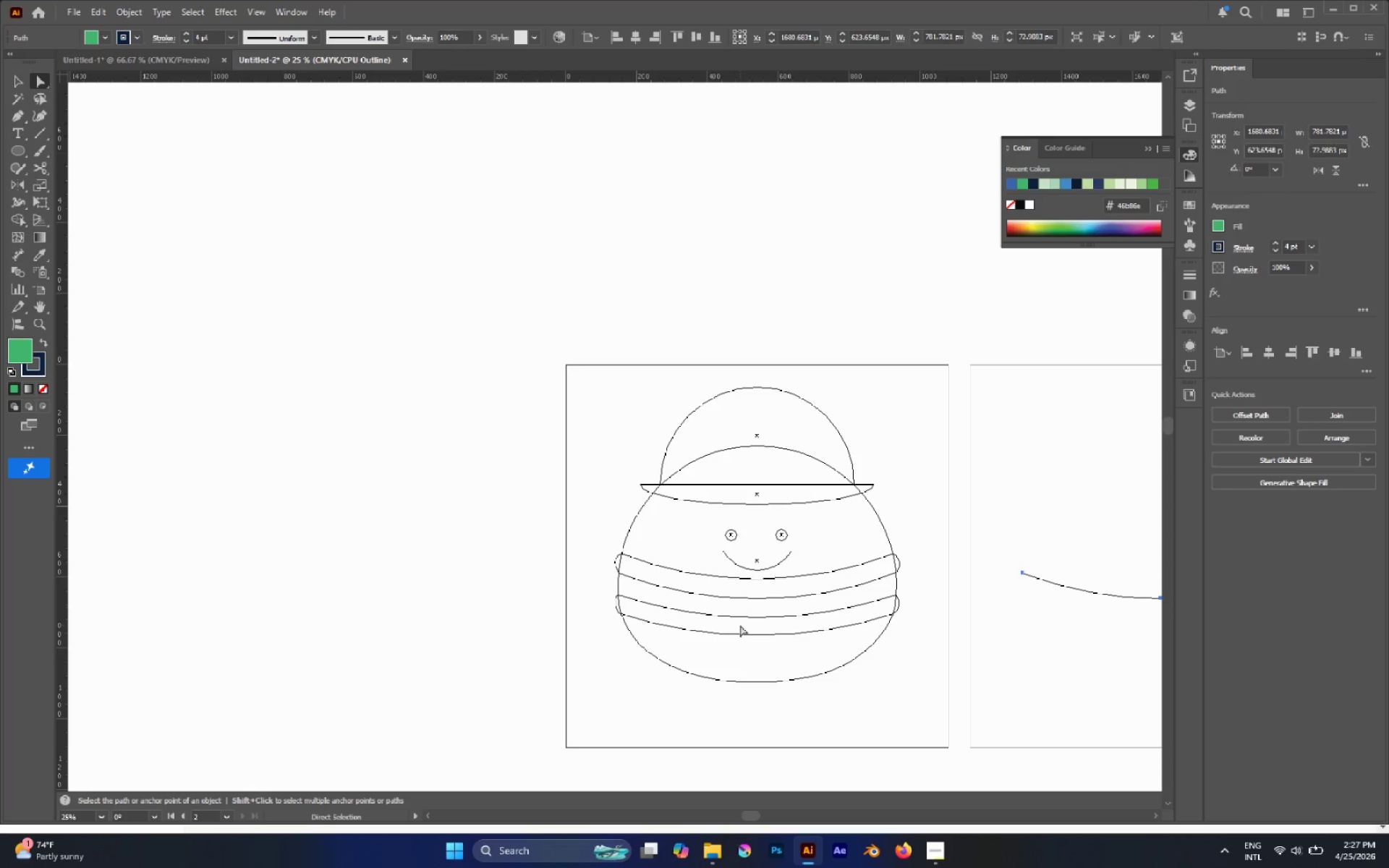 
left_click([740, 625])
 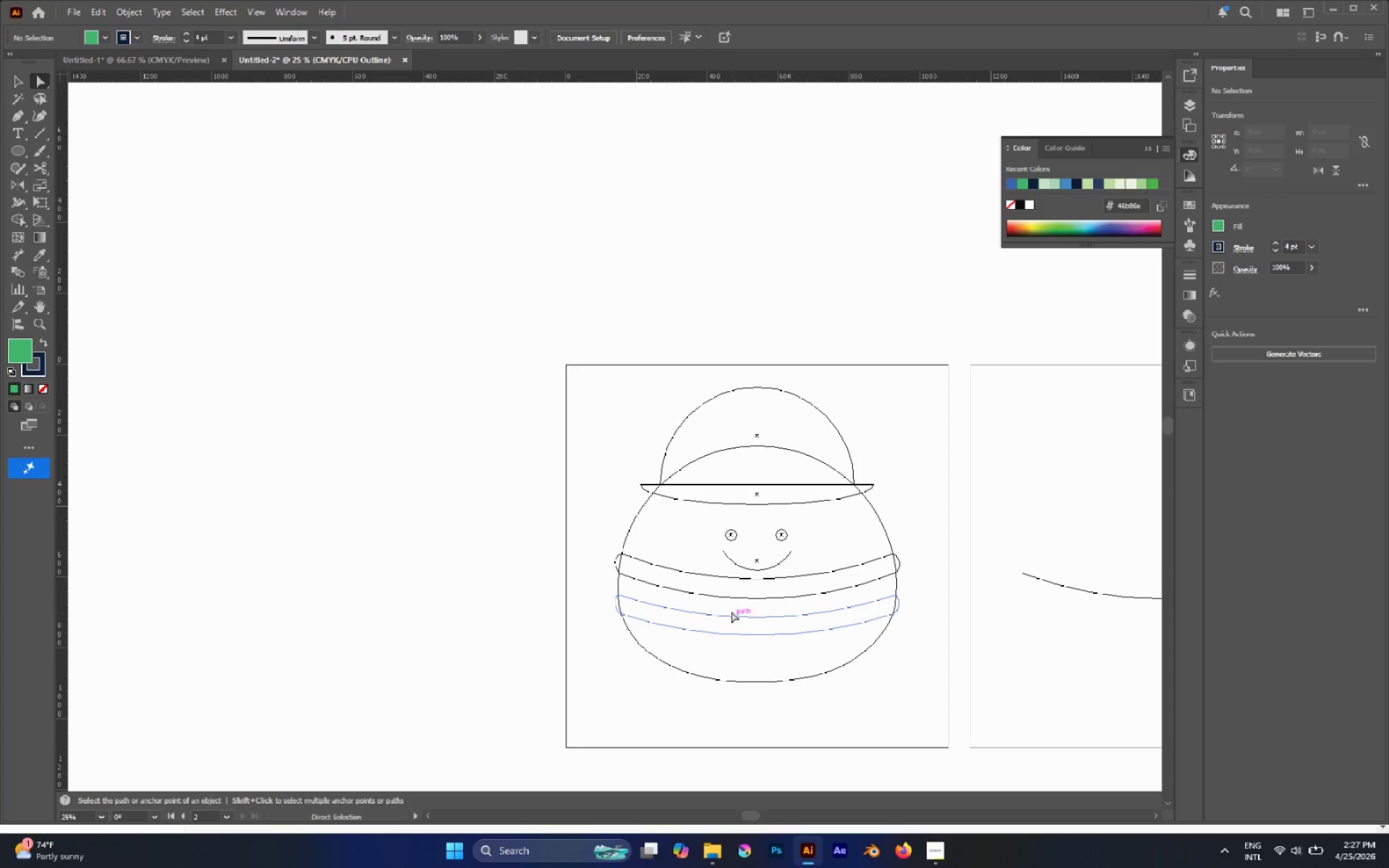 
left_click_drag(start_coordinate=[728, 606], to_coordinate=[770, 626])
 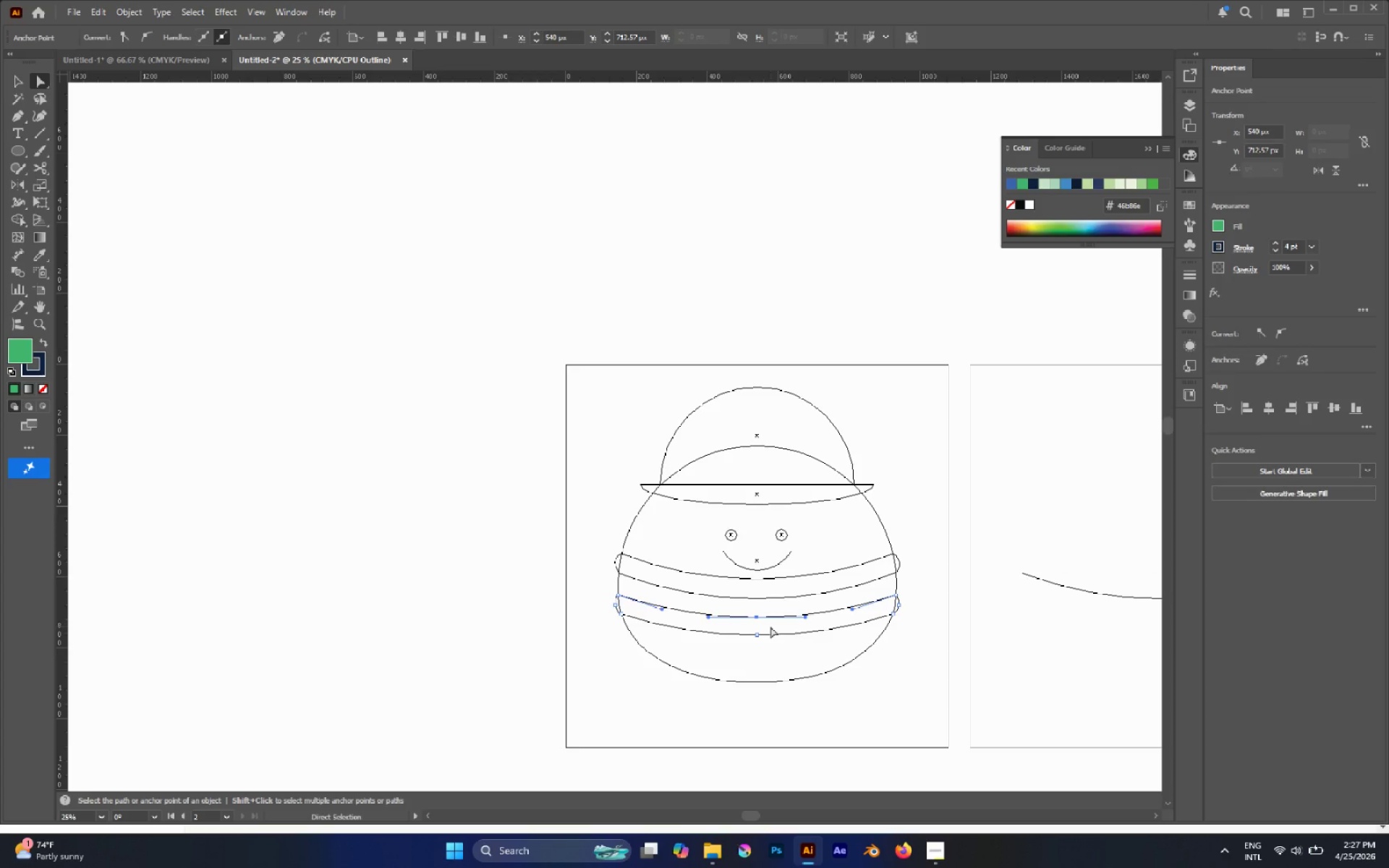 
key(Control+C)
 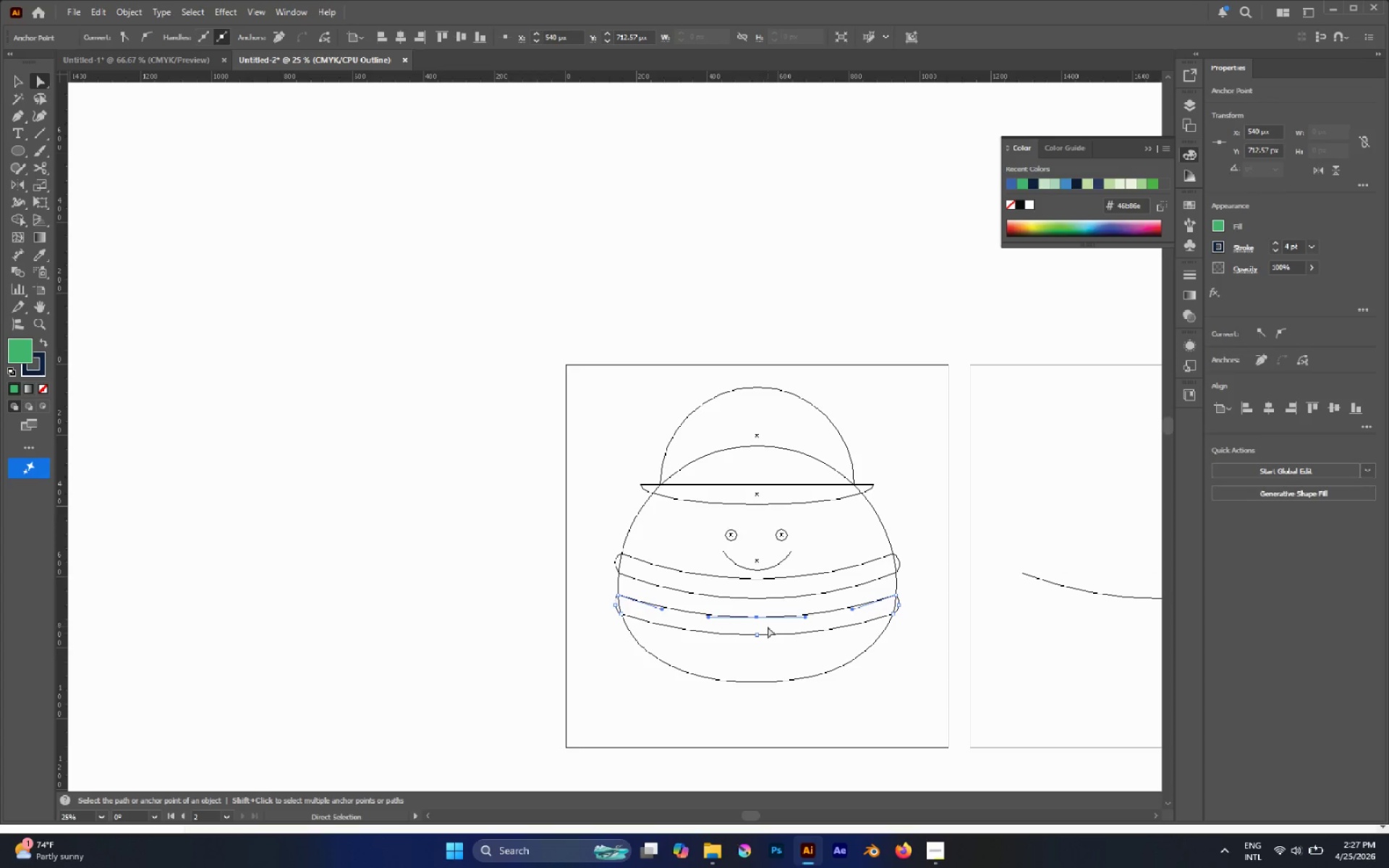 
left_click([768, 626])
 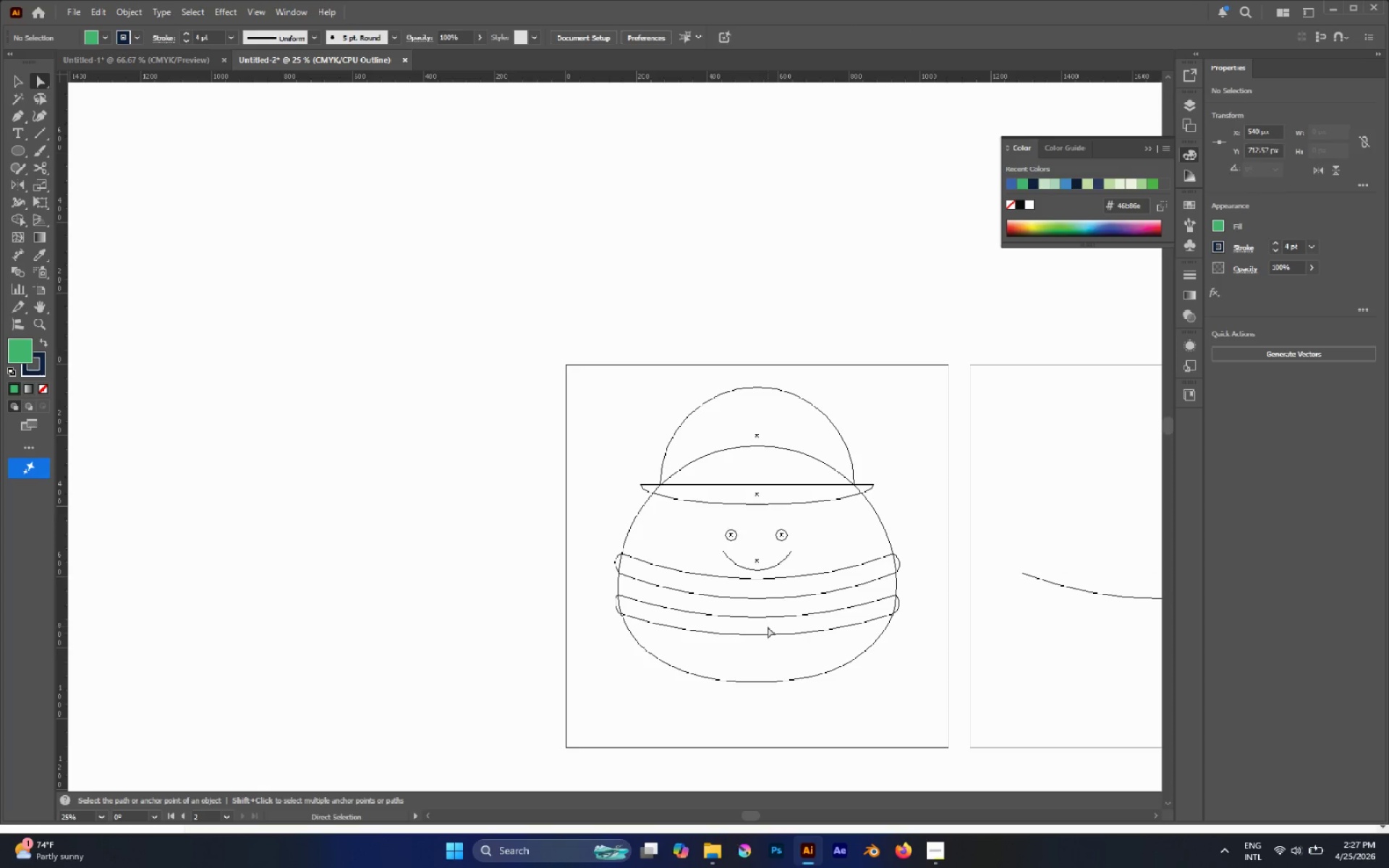 
key(Control+Shift+V)
 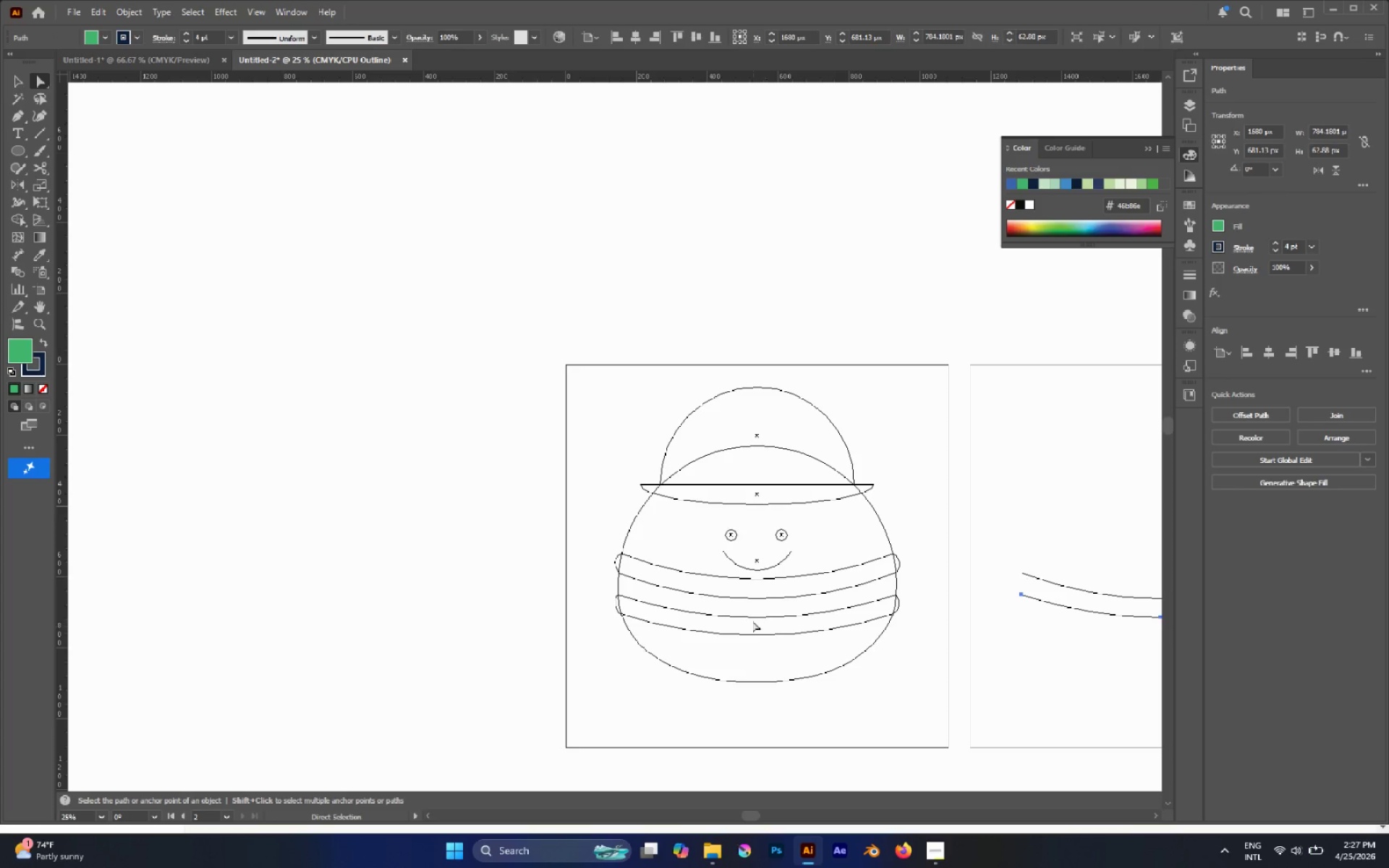 
left_click([750, 619])
 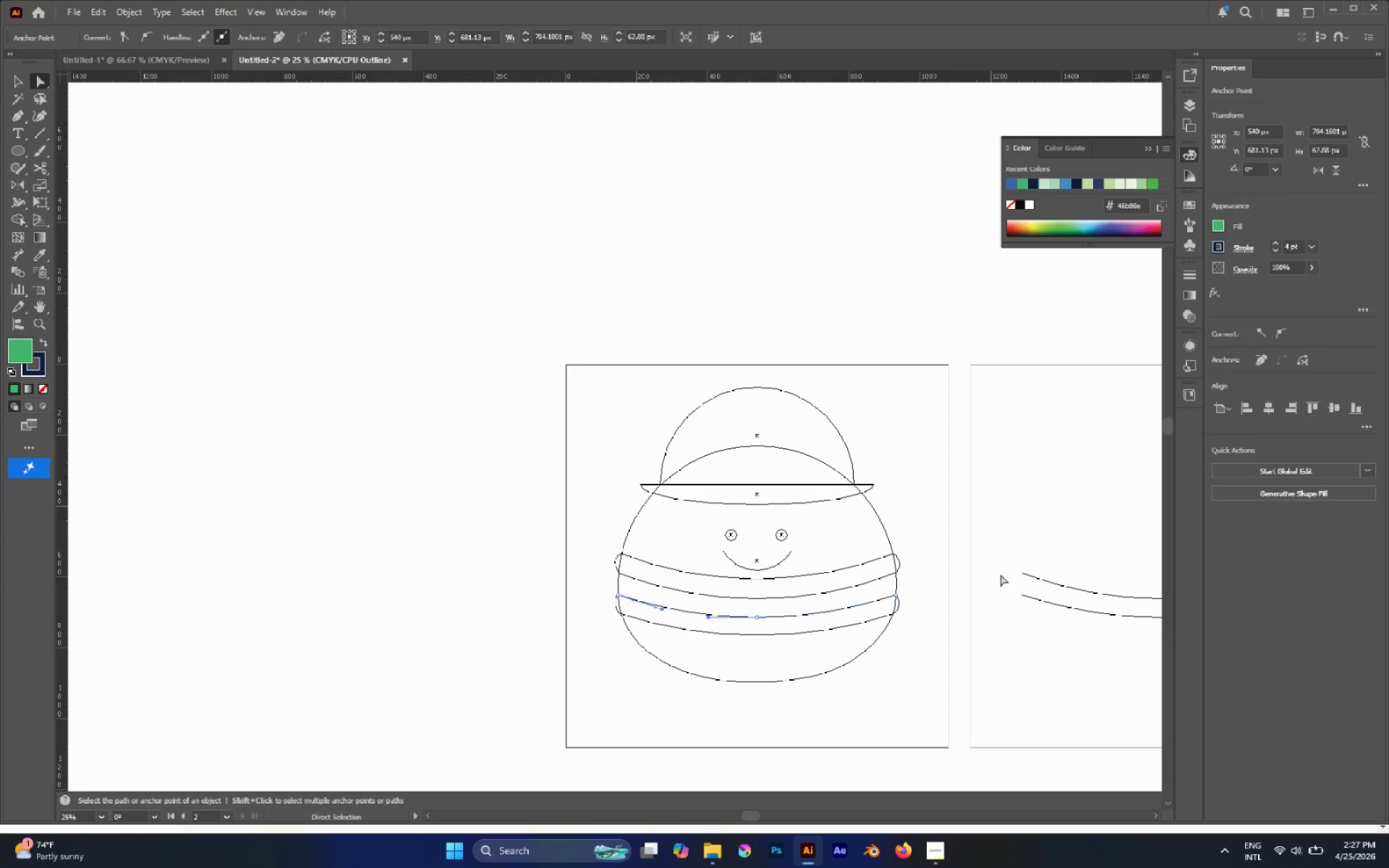 
left_click([1037, 522])
 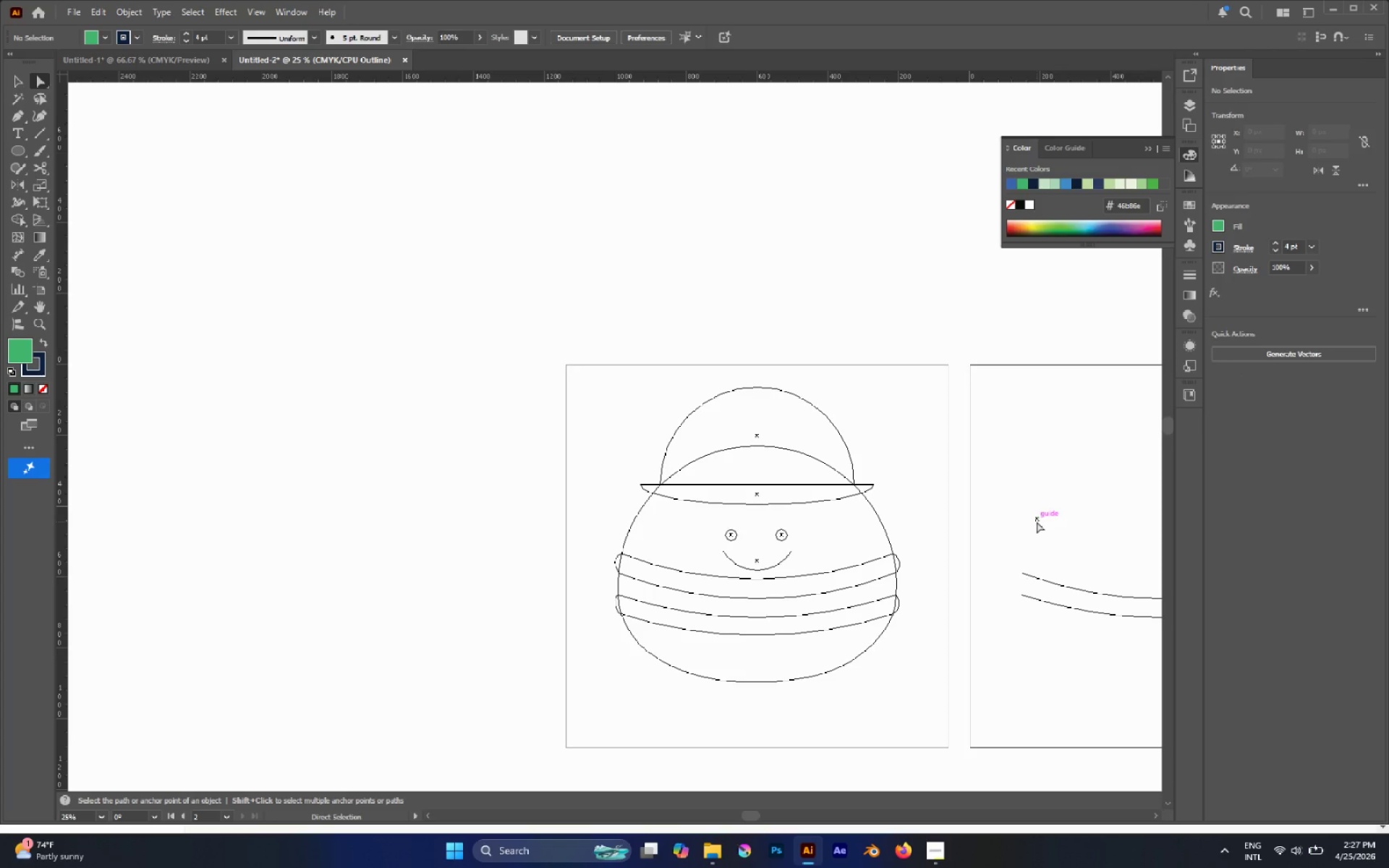 
key(P)
 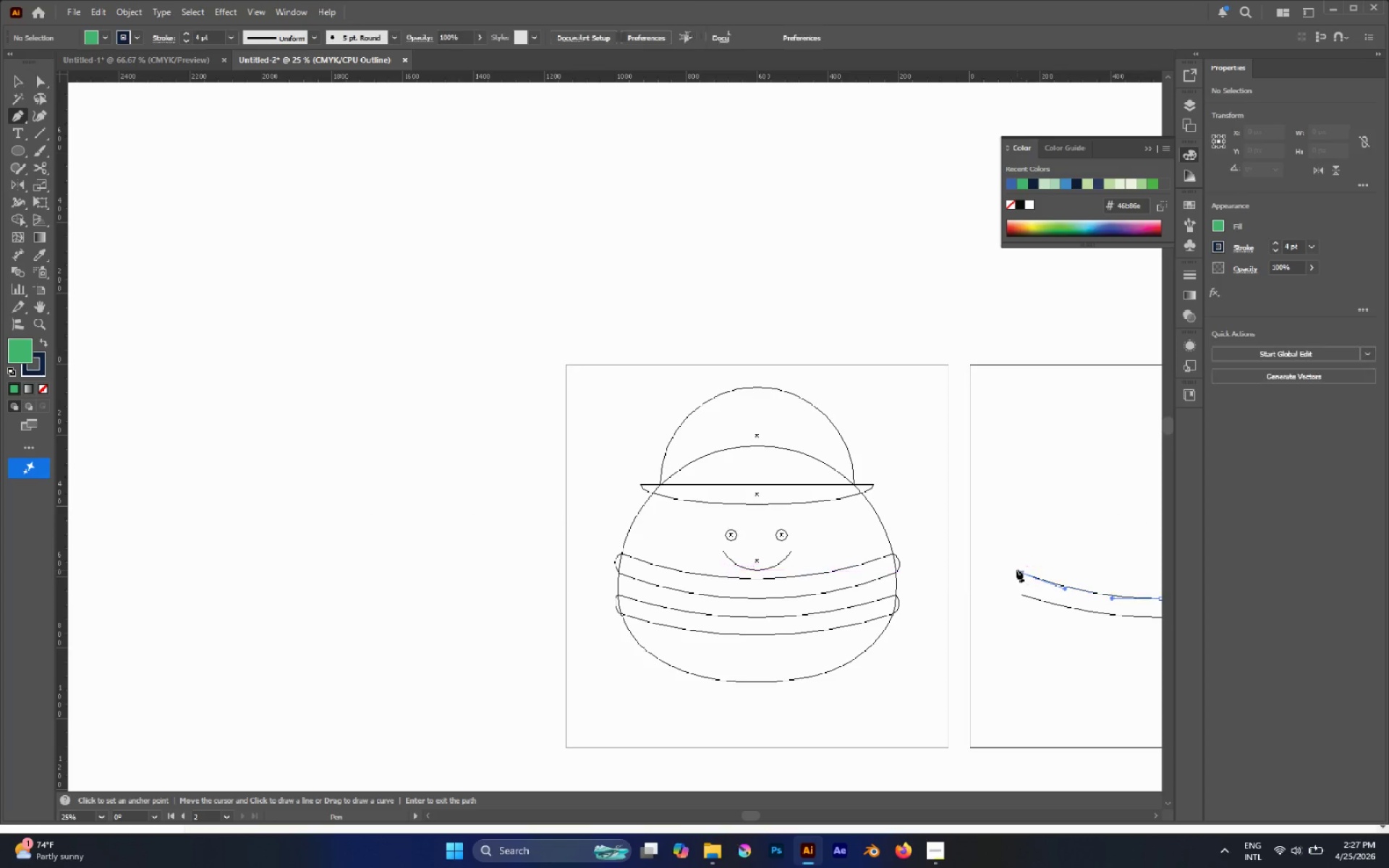 
left_click([978, 575])
 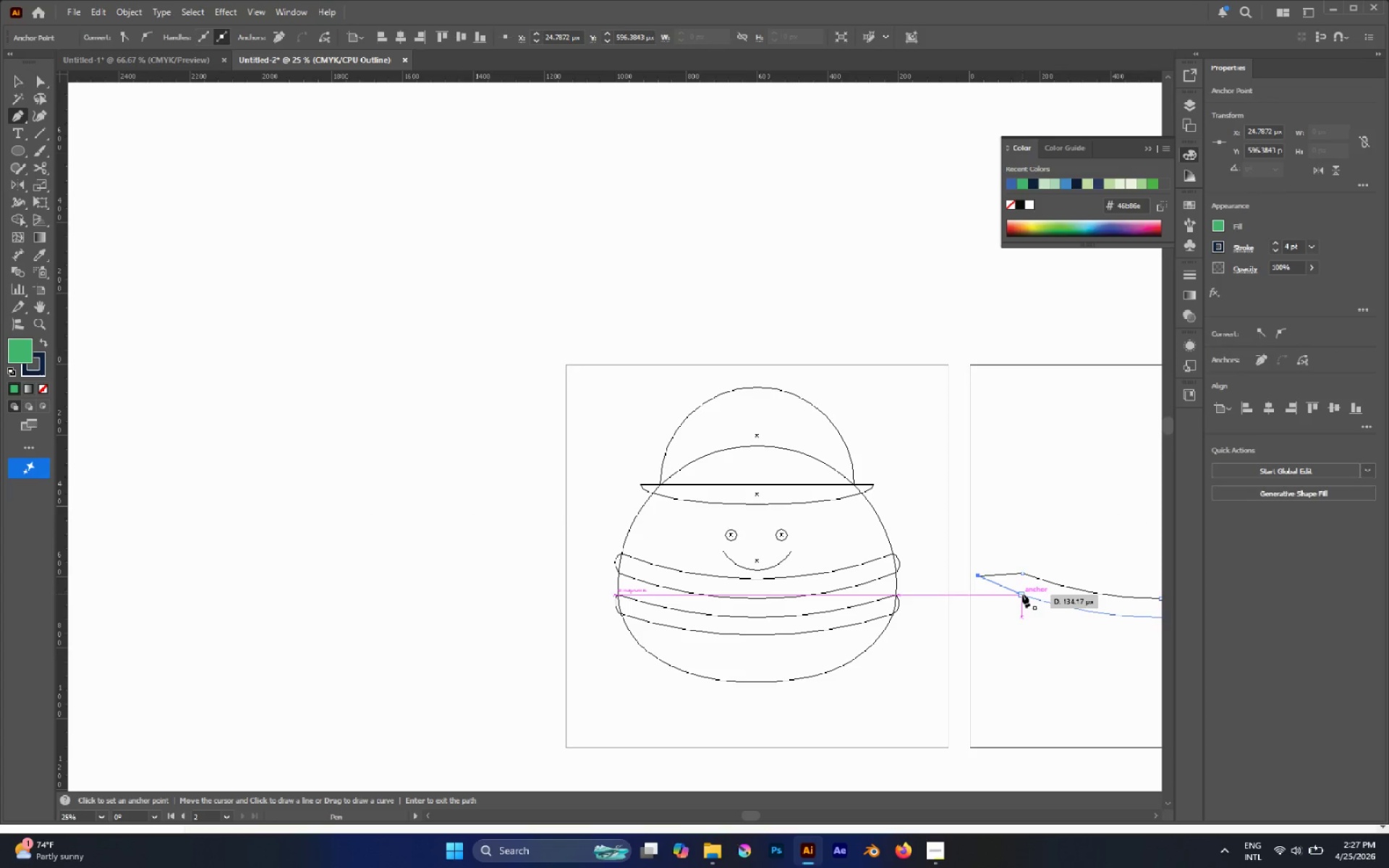 
left_click([1022, 594])
 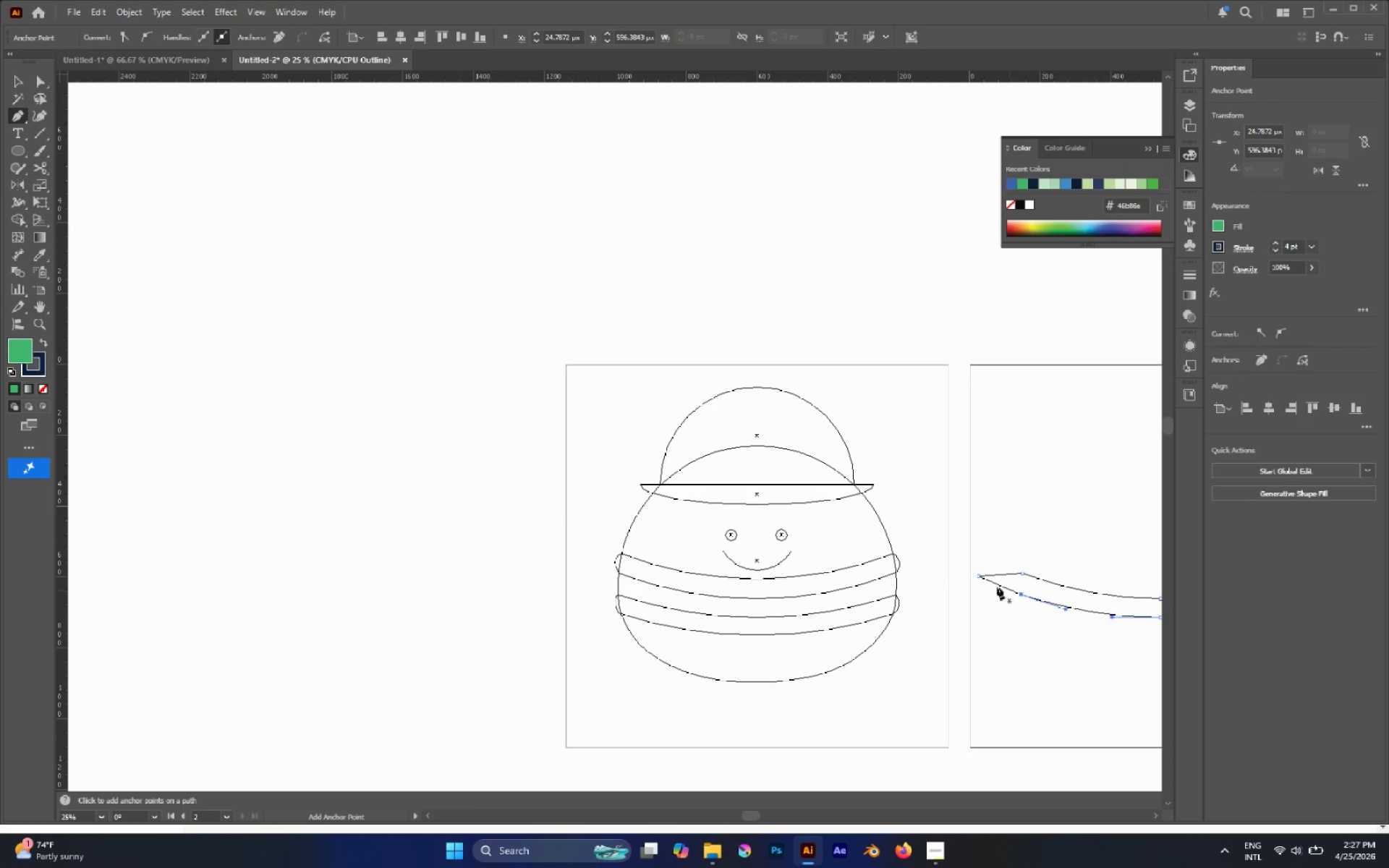 
hold_key(key=AltLeft, duration=0.83)
 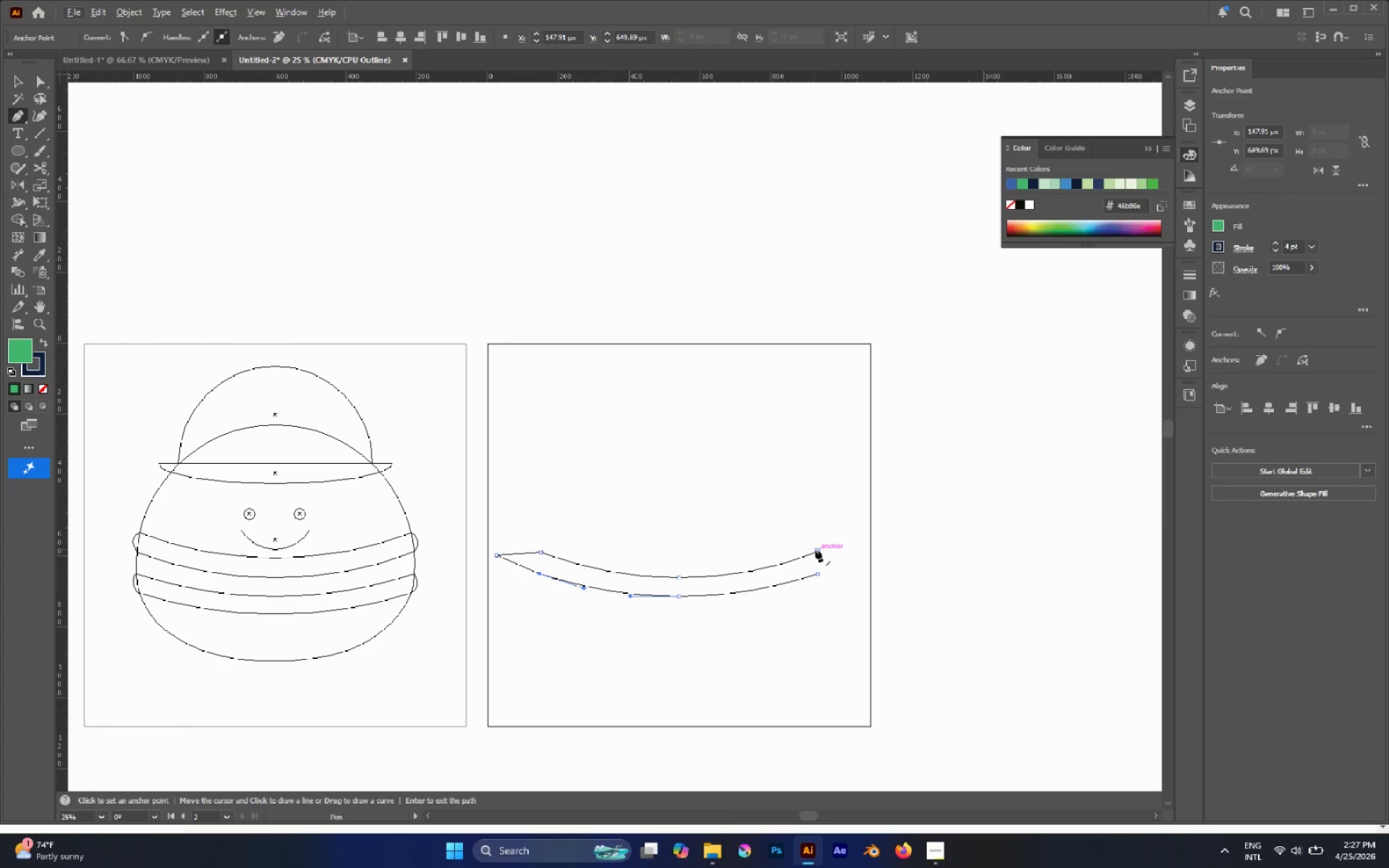 
left_click([817, 549])
 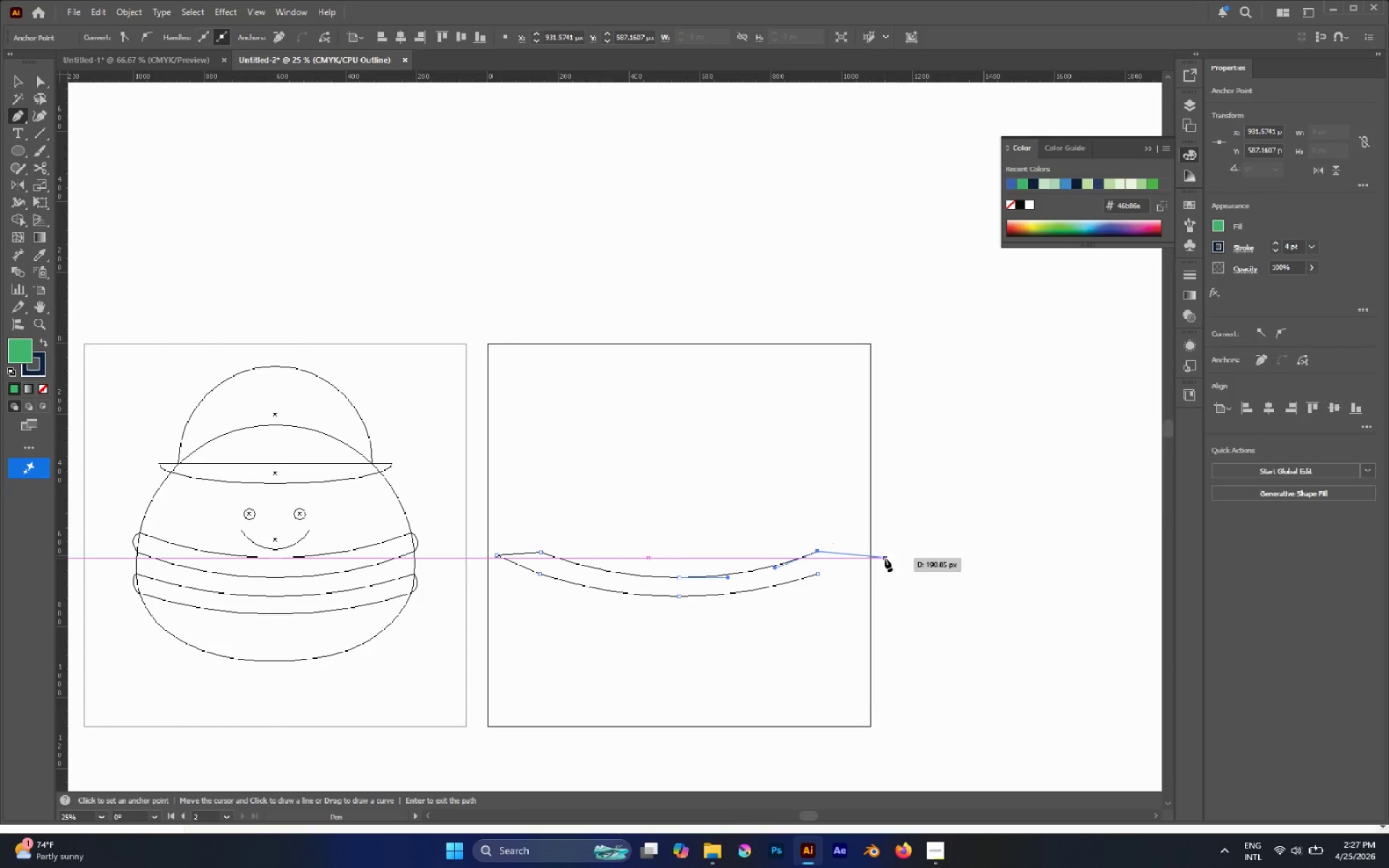 
left_click([885, 558])
 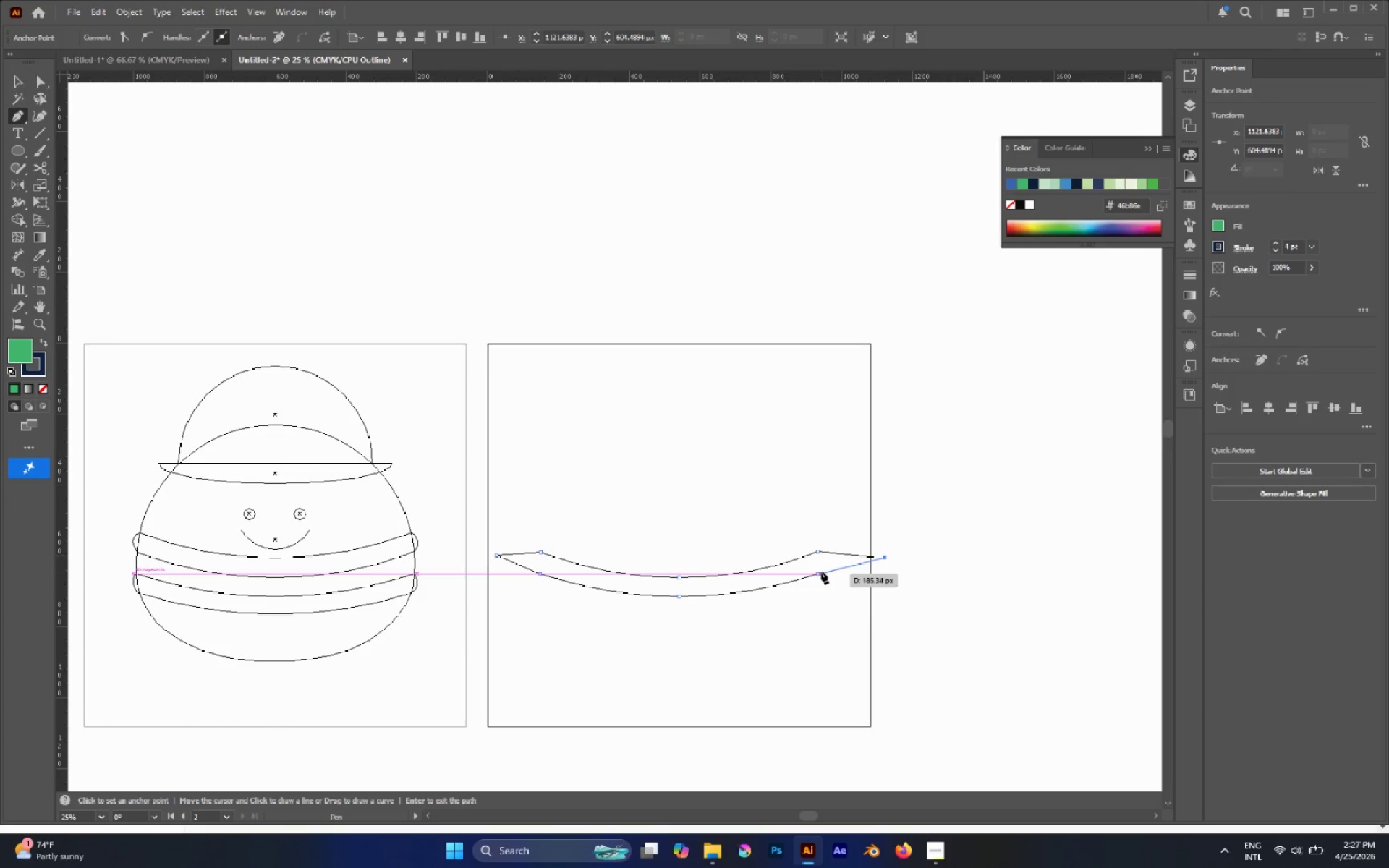 
left_click([820, 571])
 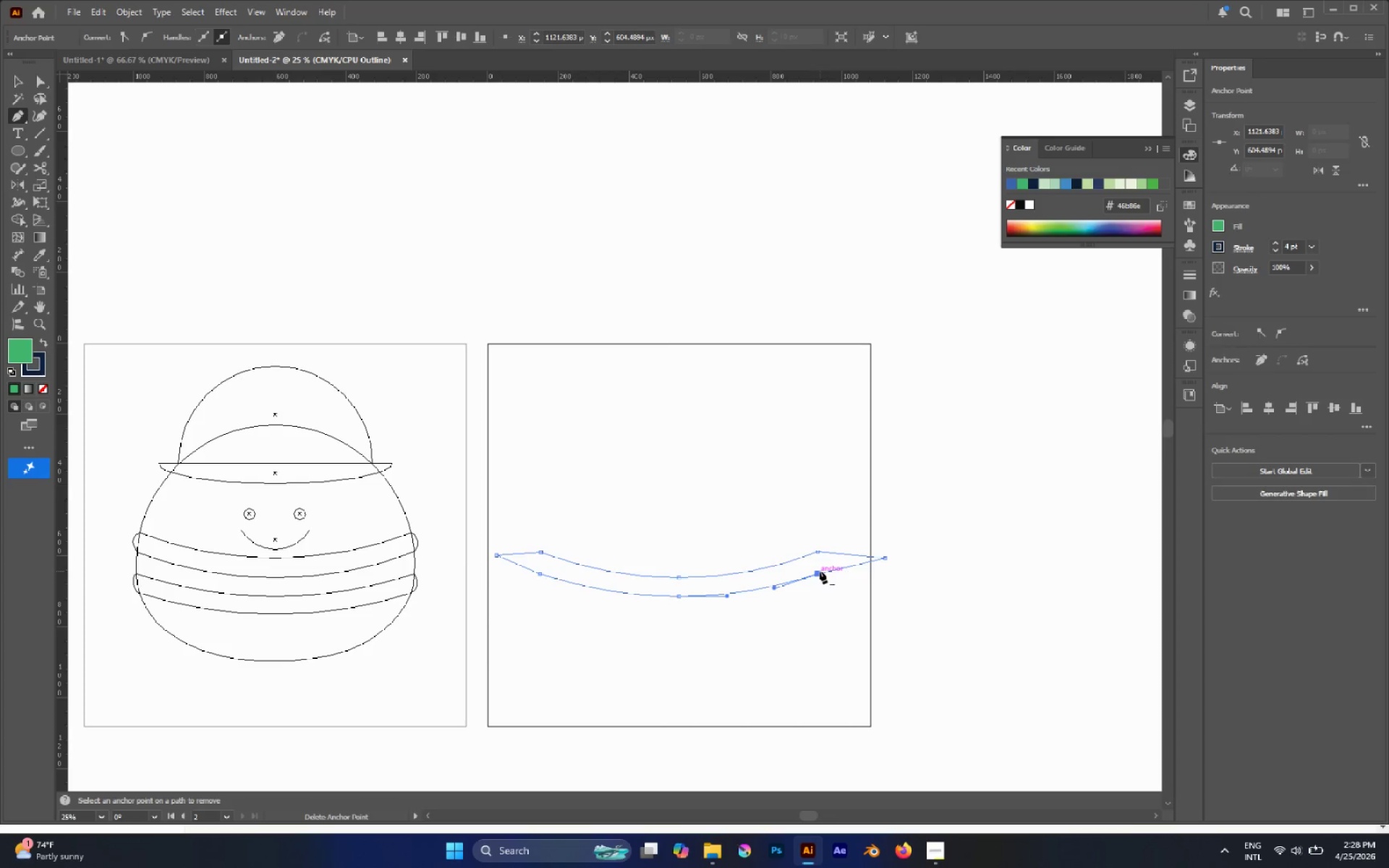 
type(vc)
 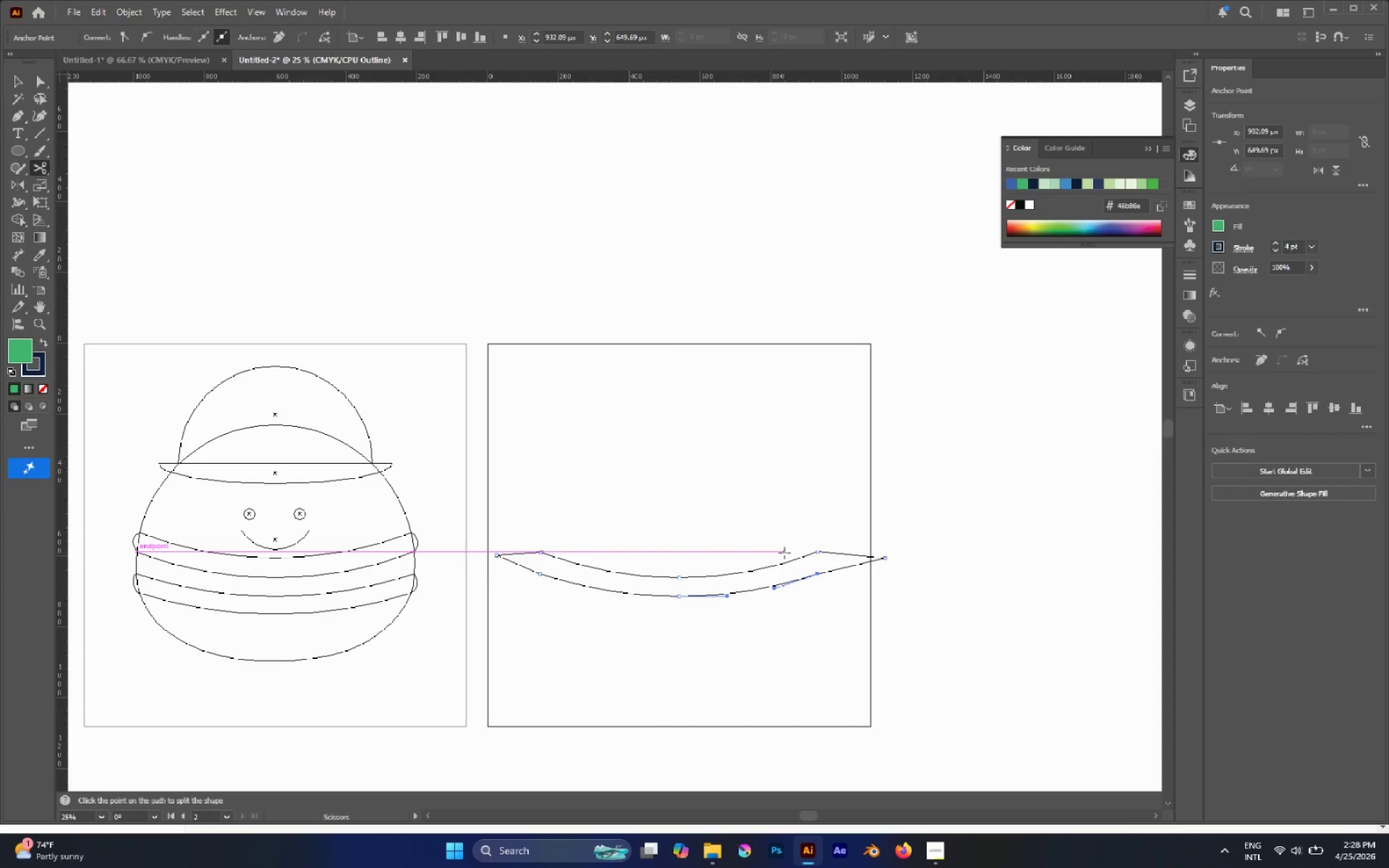 
key(V)
 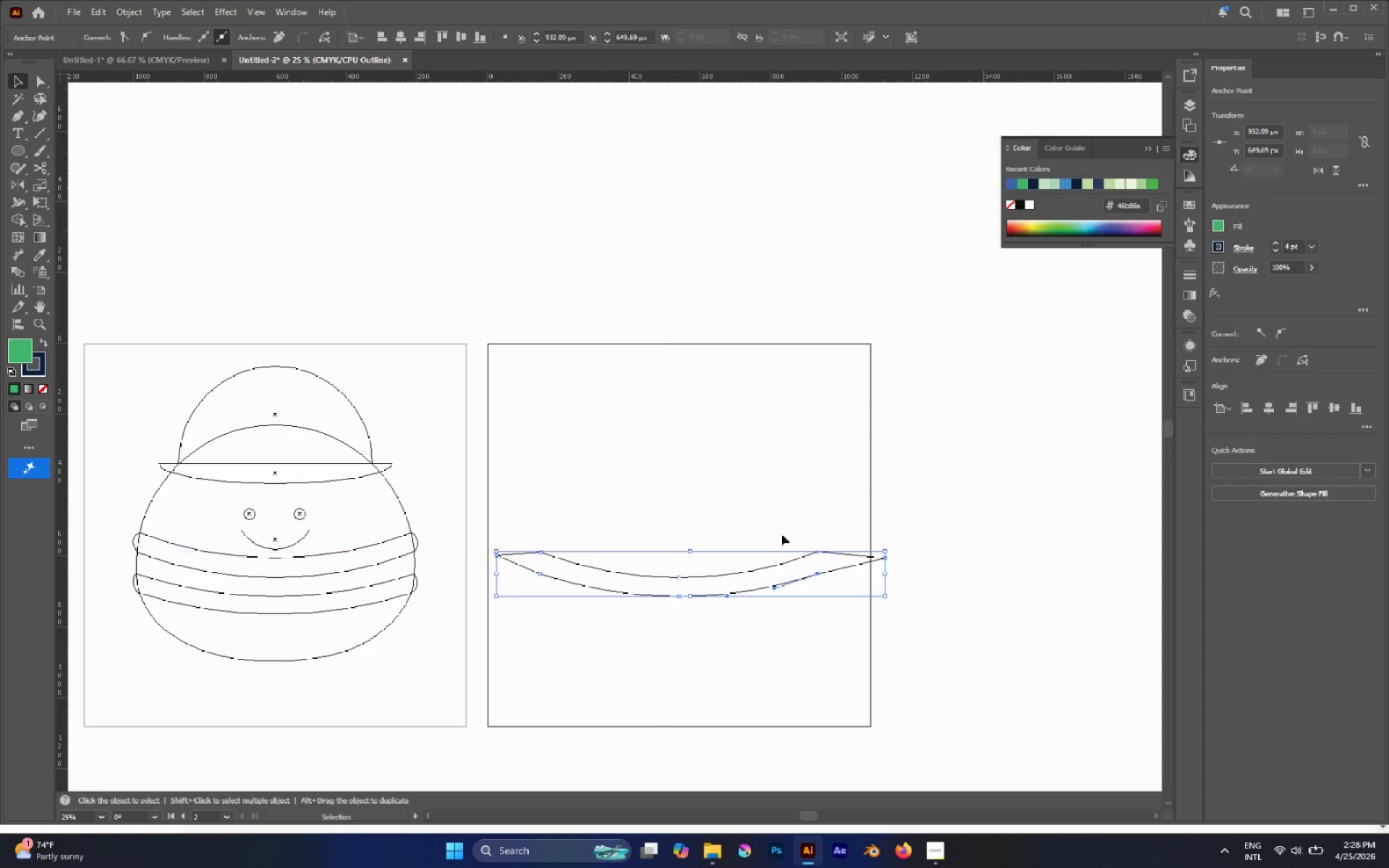 
left_click([781, 525])
 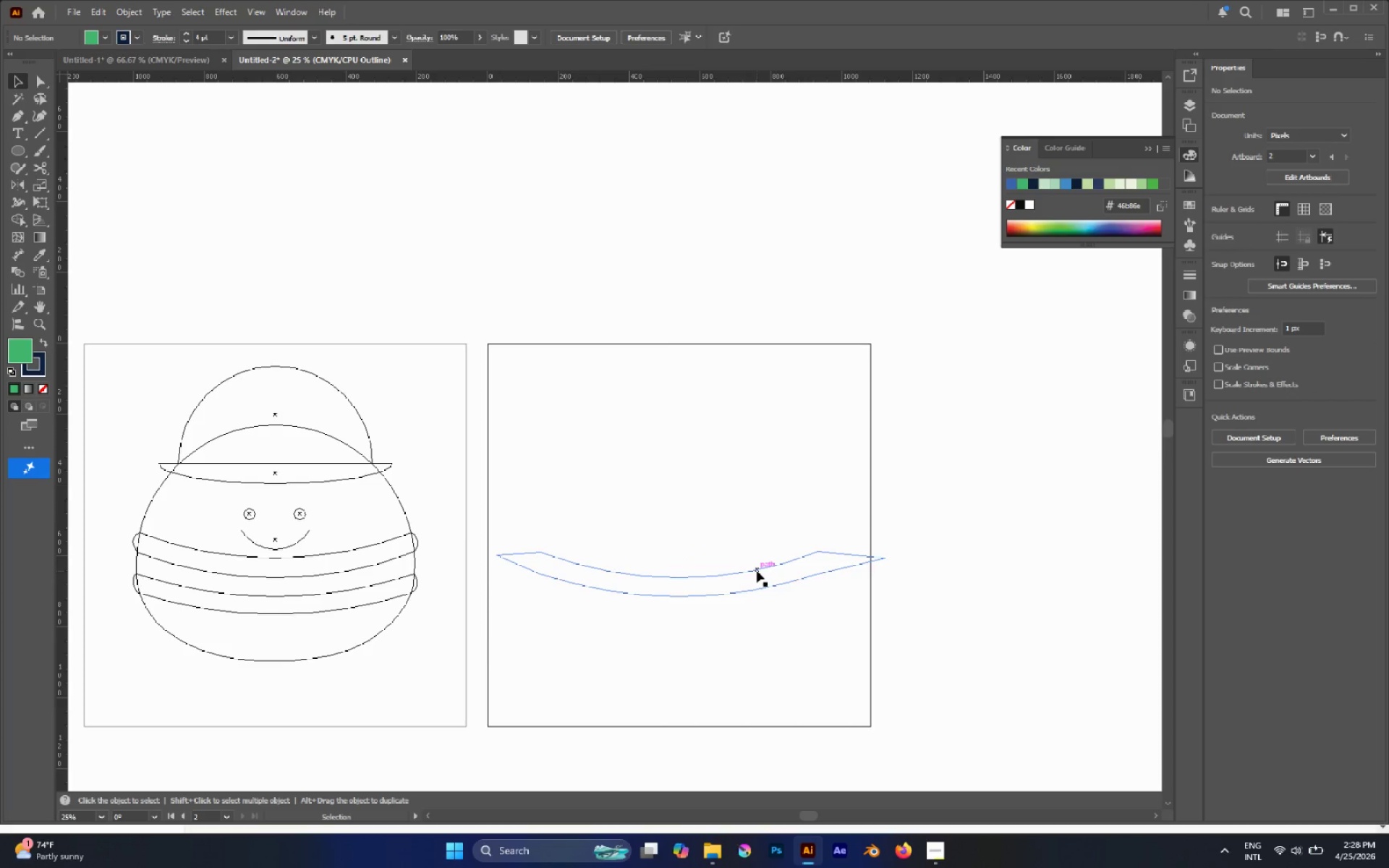 
key(Control+X)
 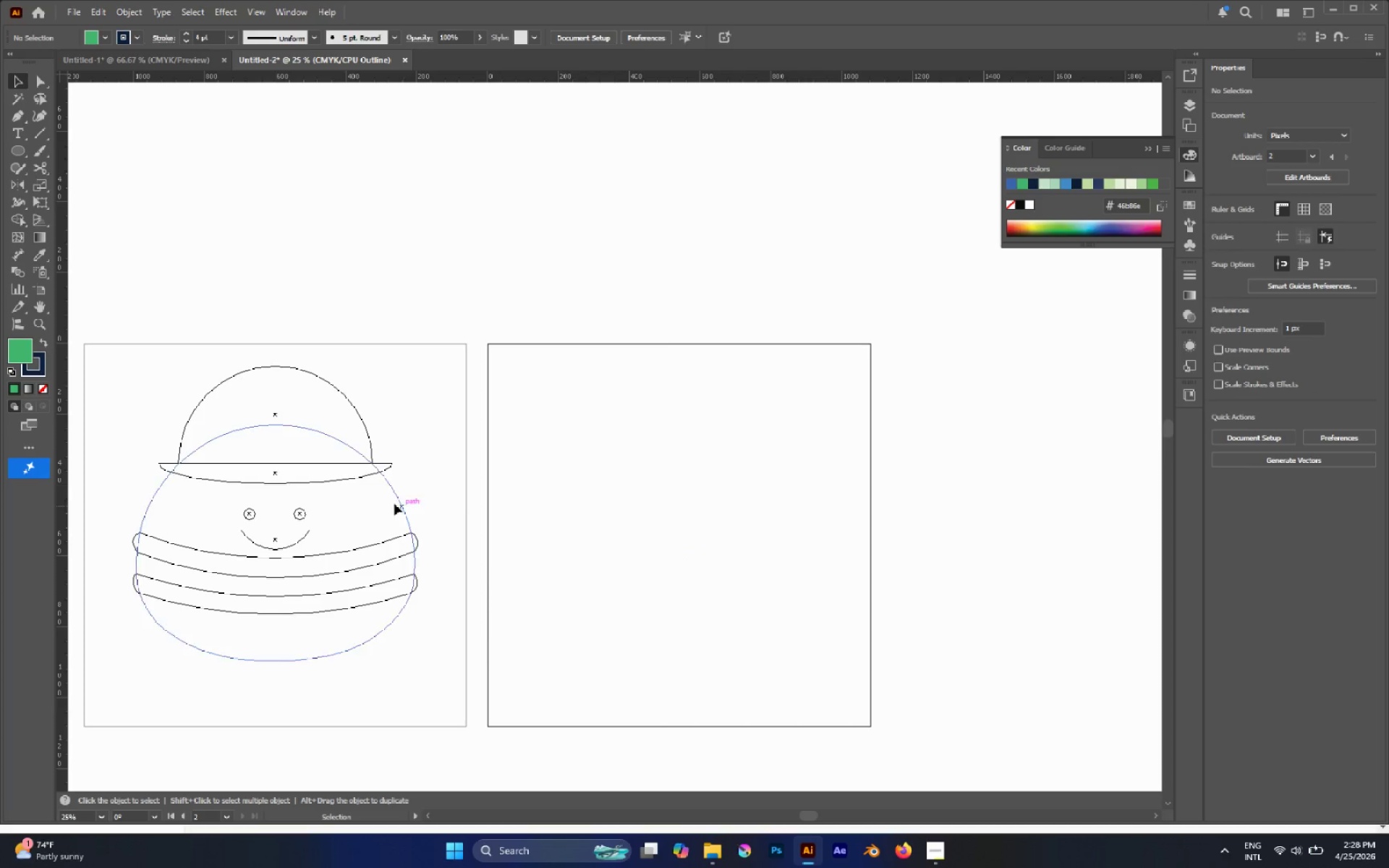 
left_click([359, 480])
 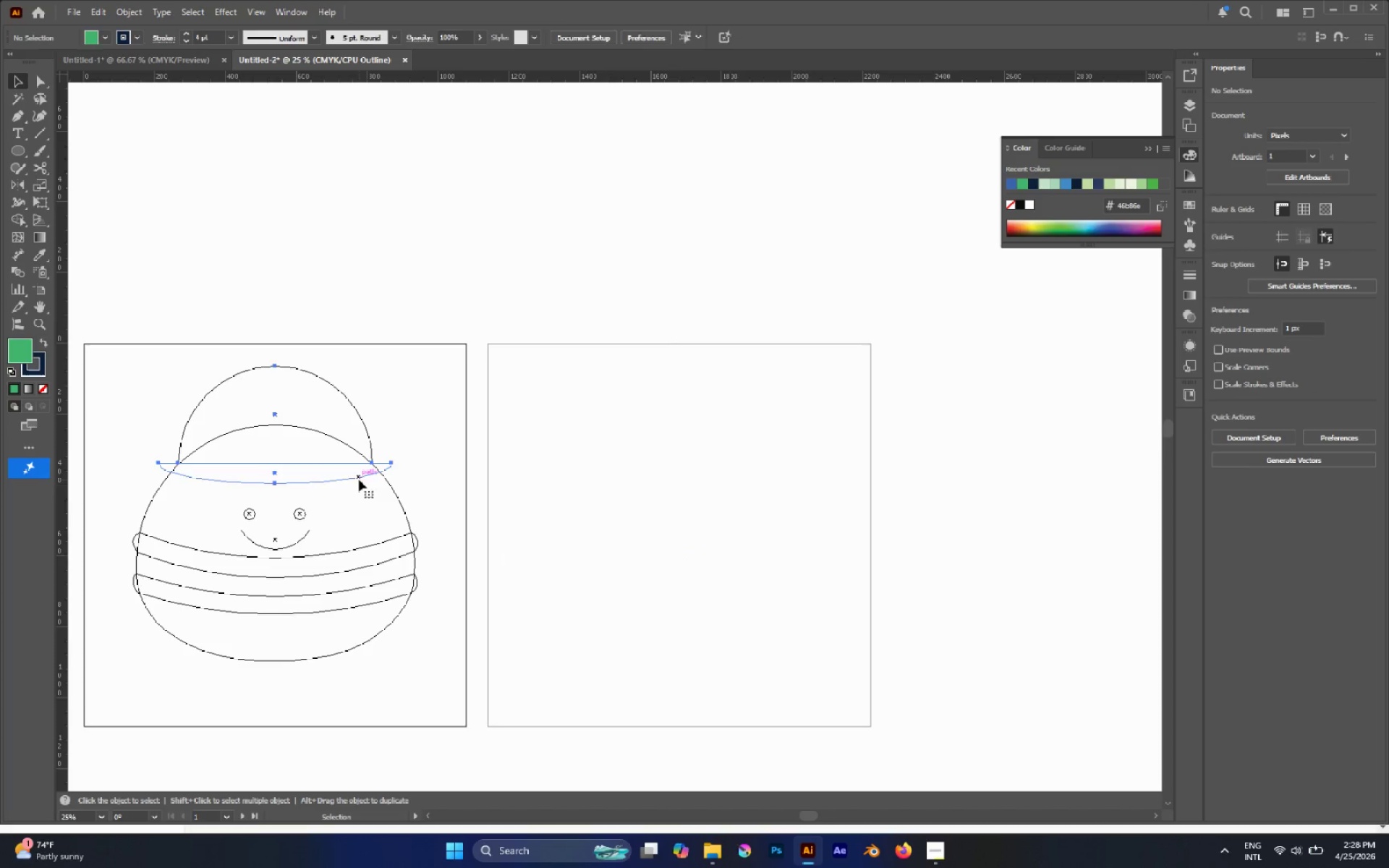 
key(Control+Shift+V)
 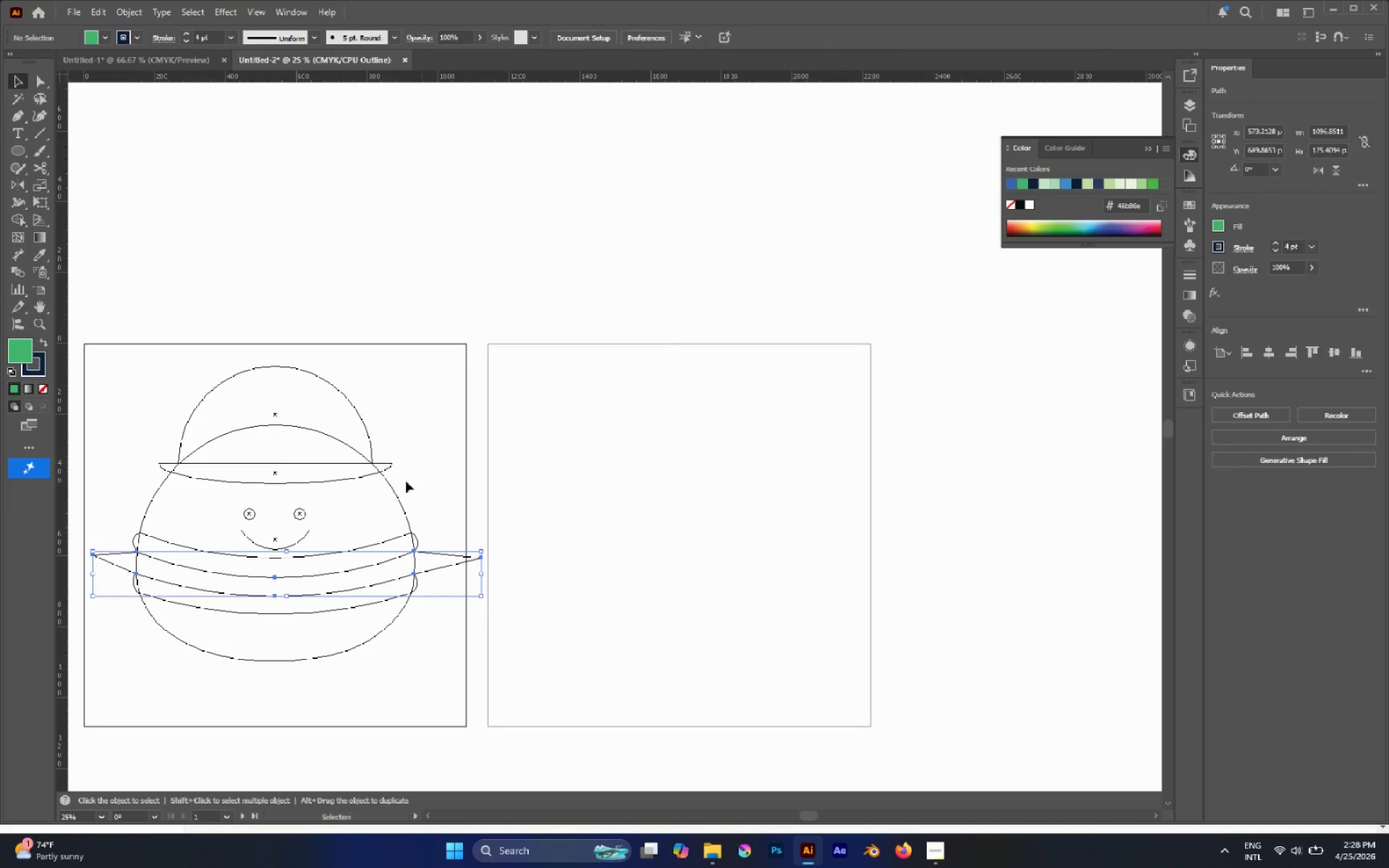 
left_click([387, 488])
 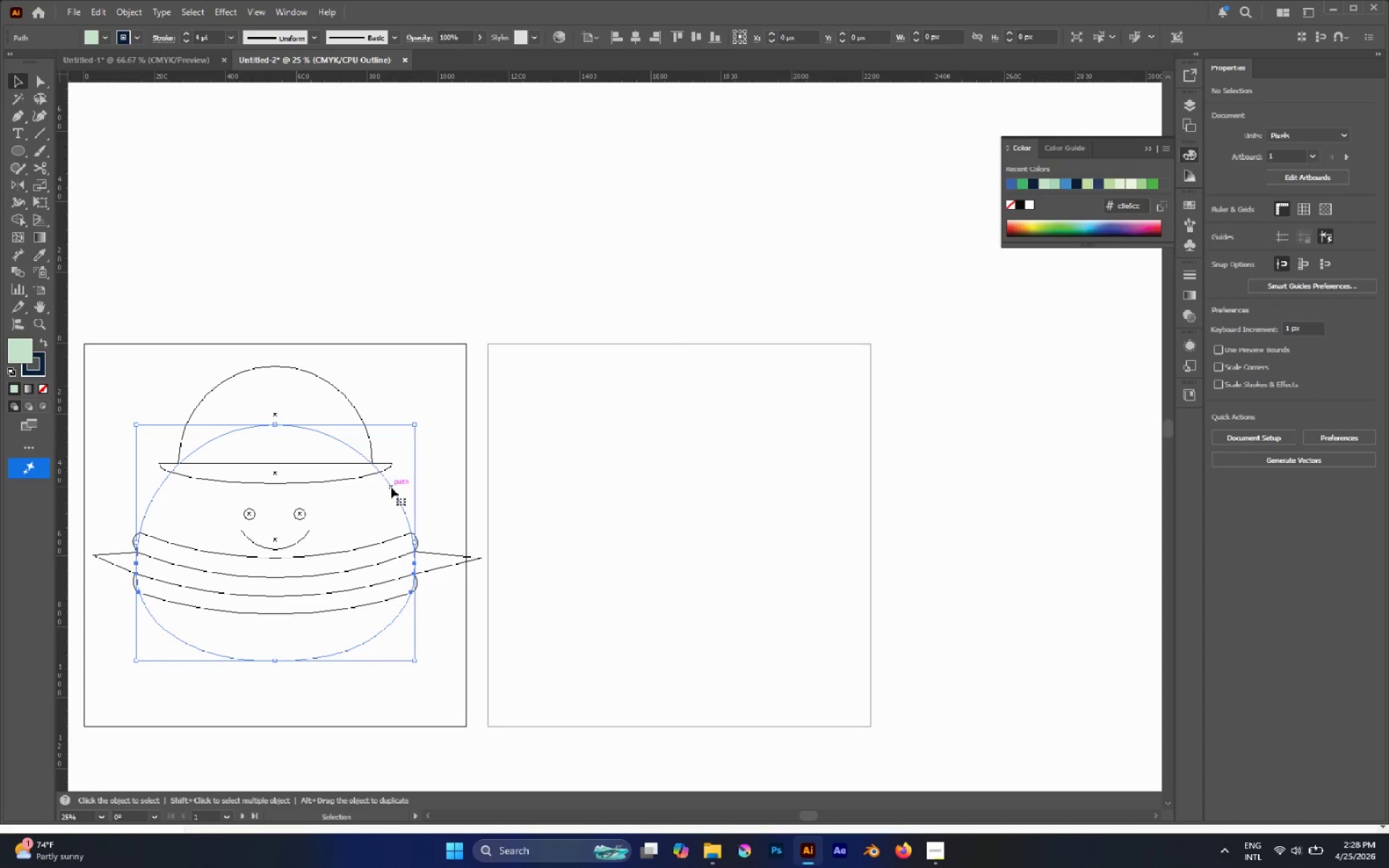 
key(Control+C)
 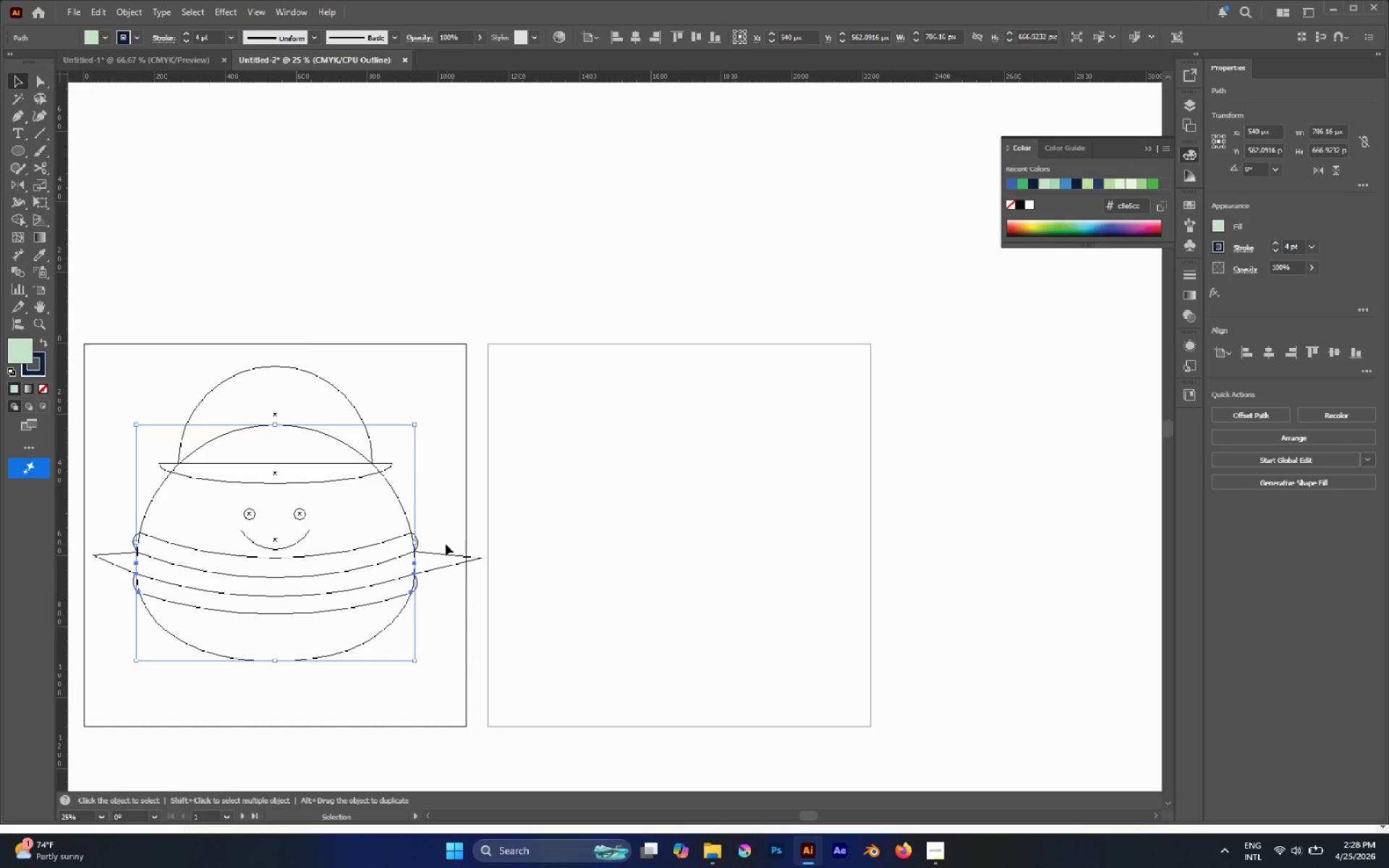 
hold_key(key=ShiftLeft, duration=0.92)
left_click([438, 553])
 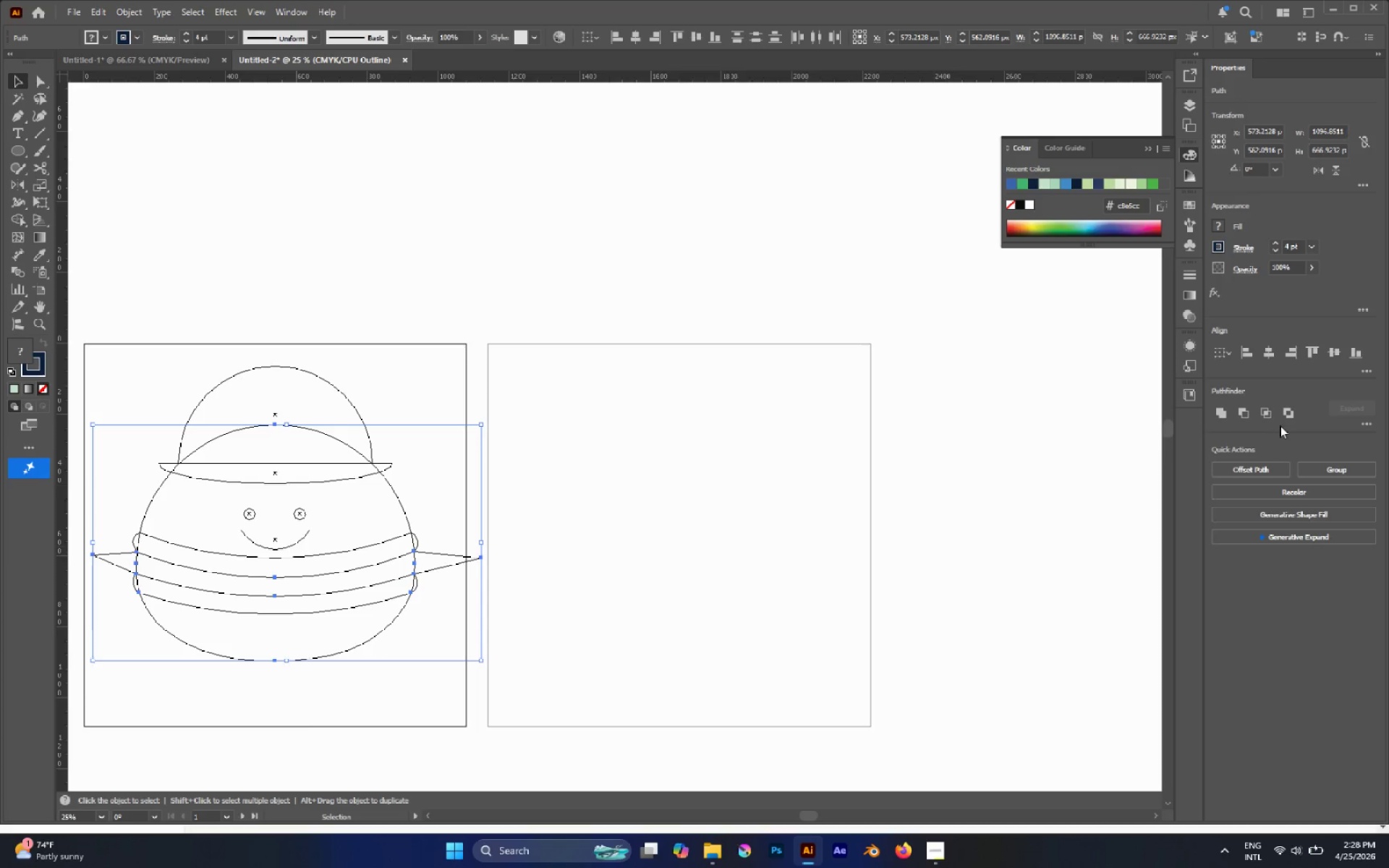 
left_click([1257, 414])
 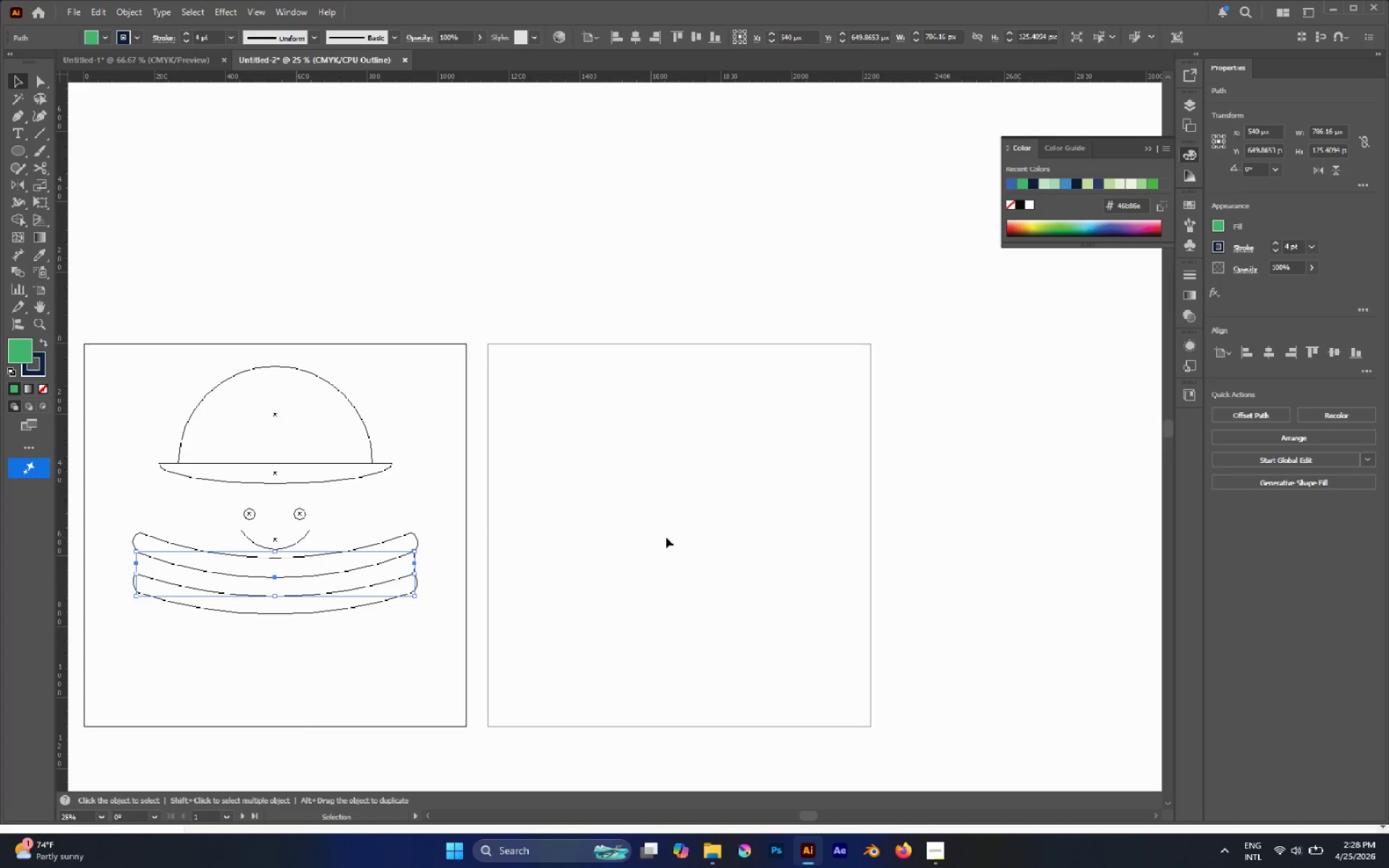 
key(Control+Y)
 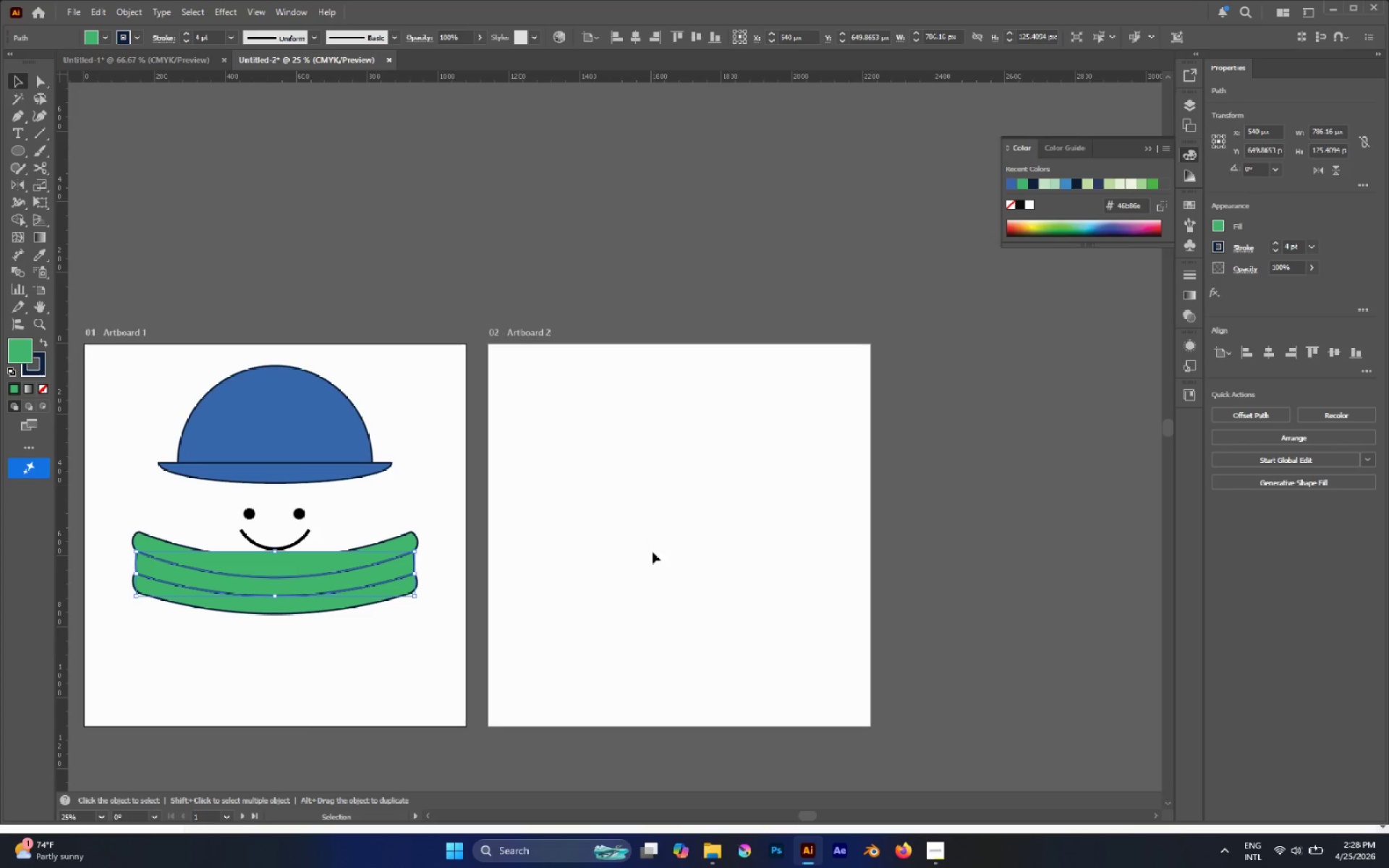 
left_click_drag(start_coordinate=[396, 569], to_coordinate=[596, 464])
 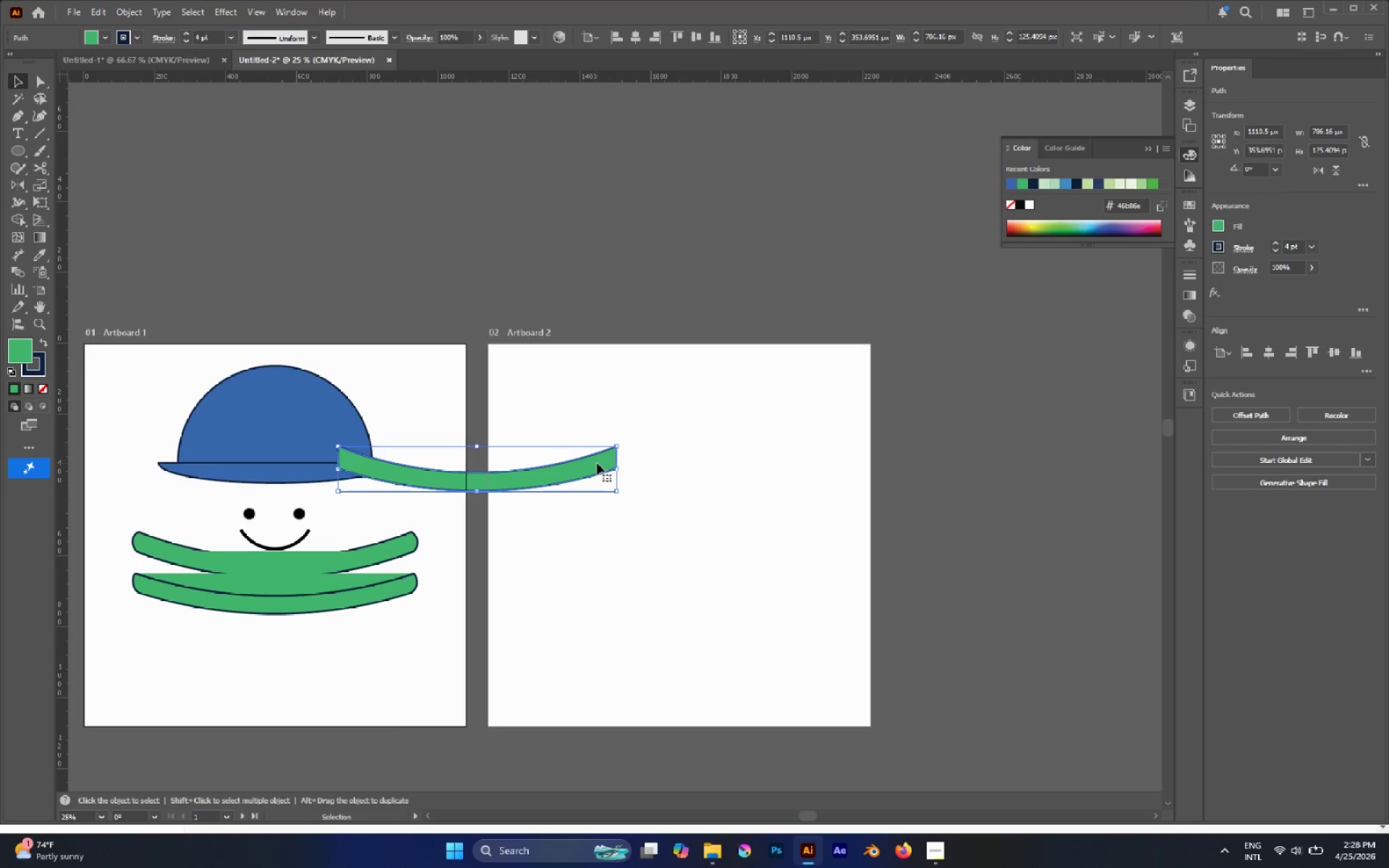 
key(Control+Z)
 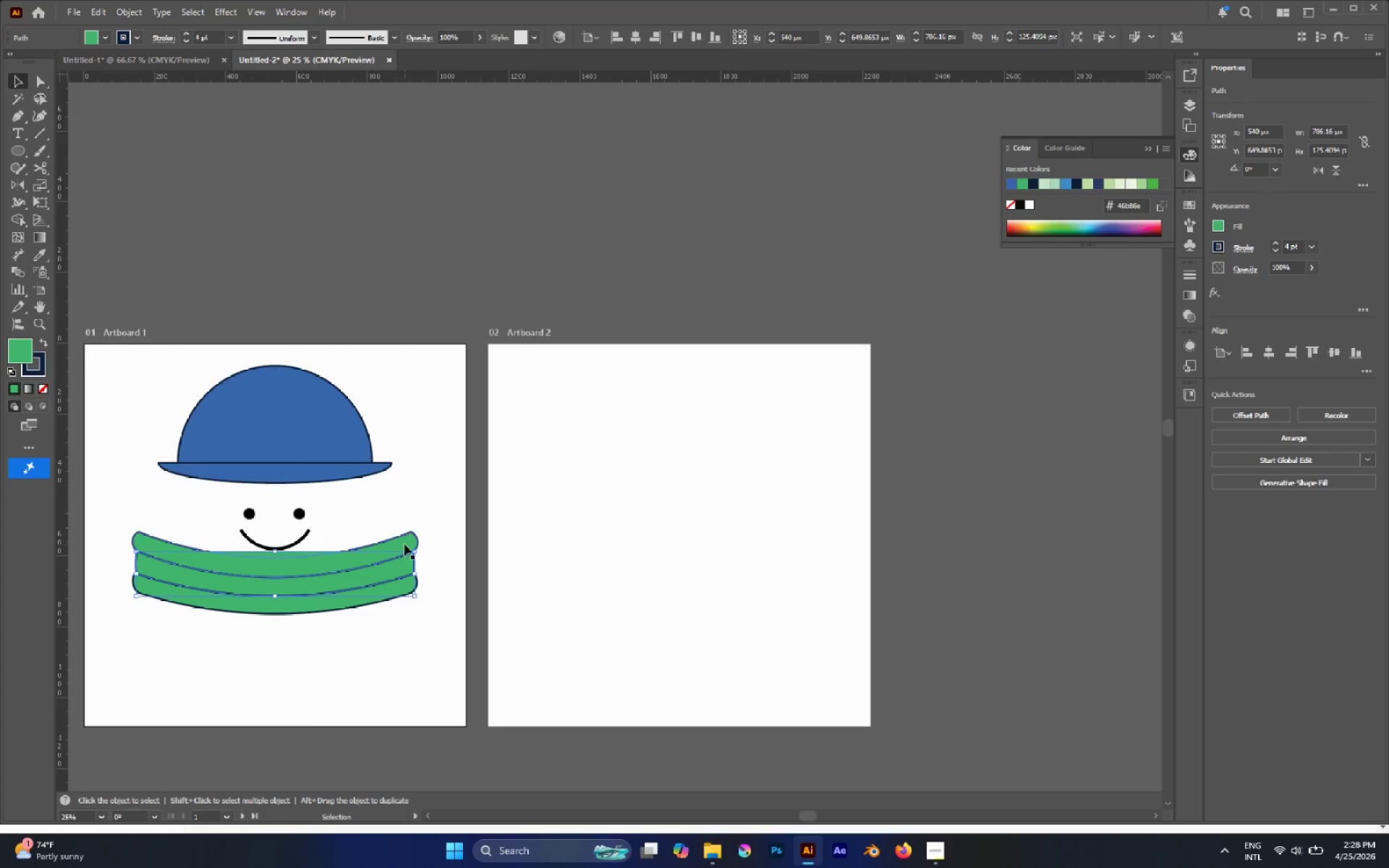 
left_click([405, 542])
 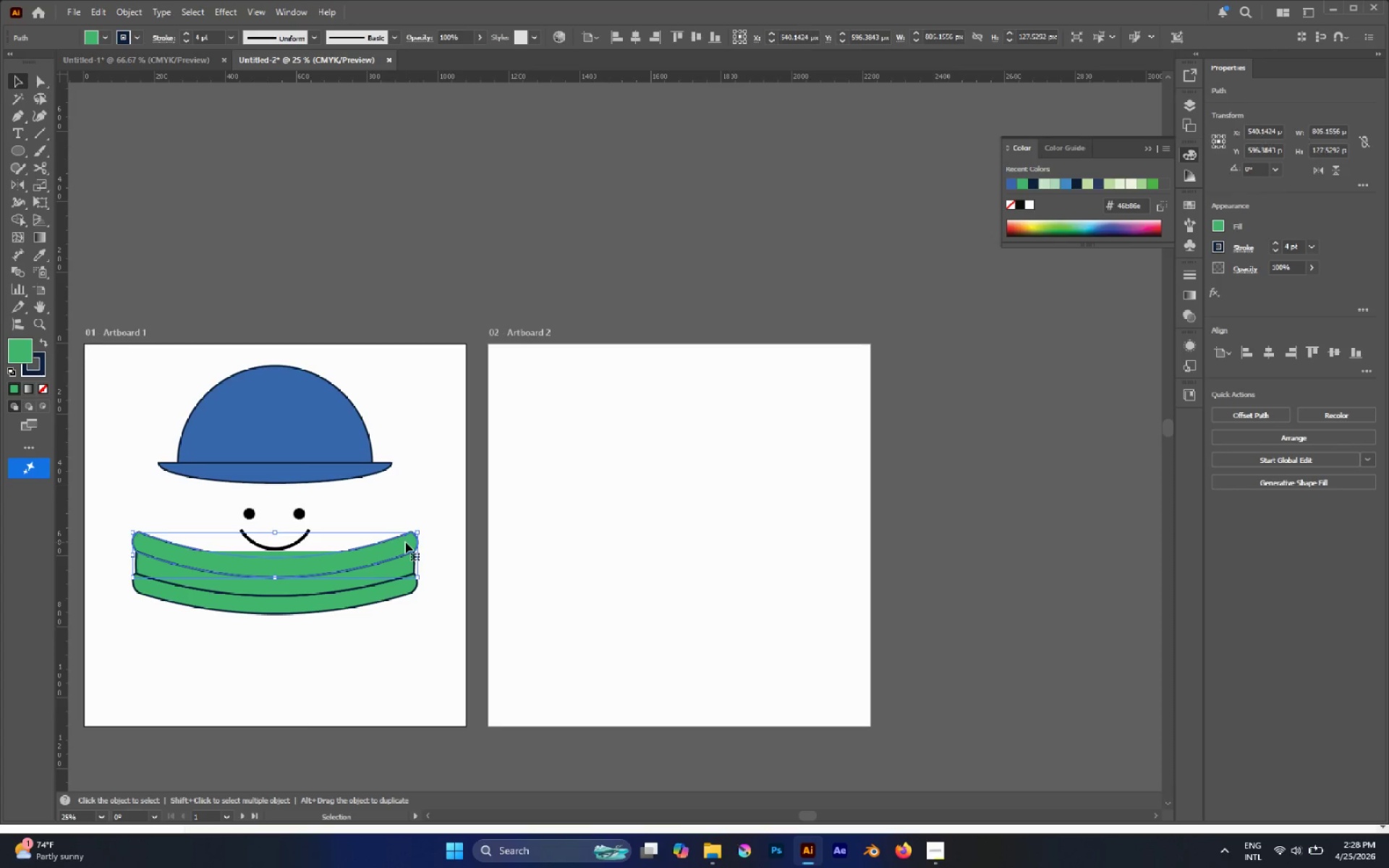 
left_click_drag(start_coordinate=[405, 542], to_coordinate=[433, 445])
 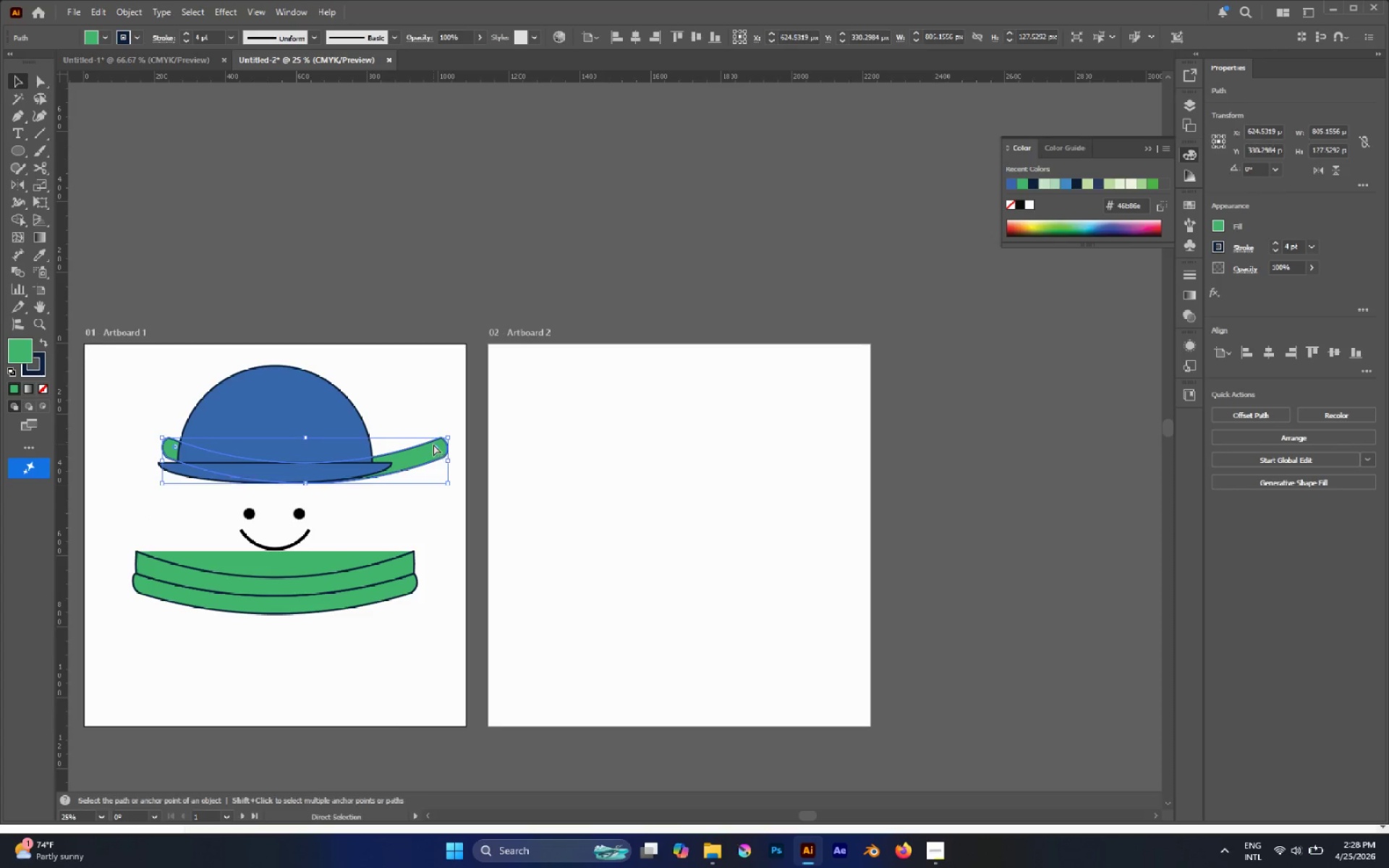 
key(Control+Z)
 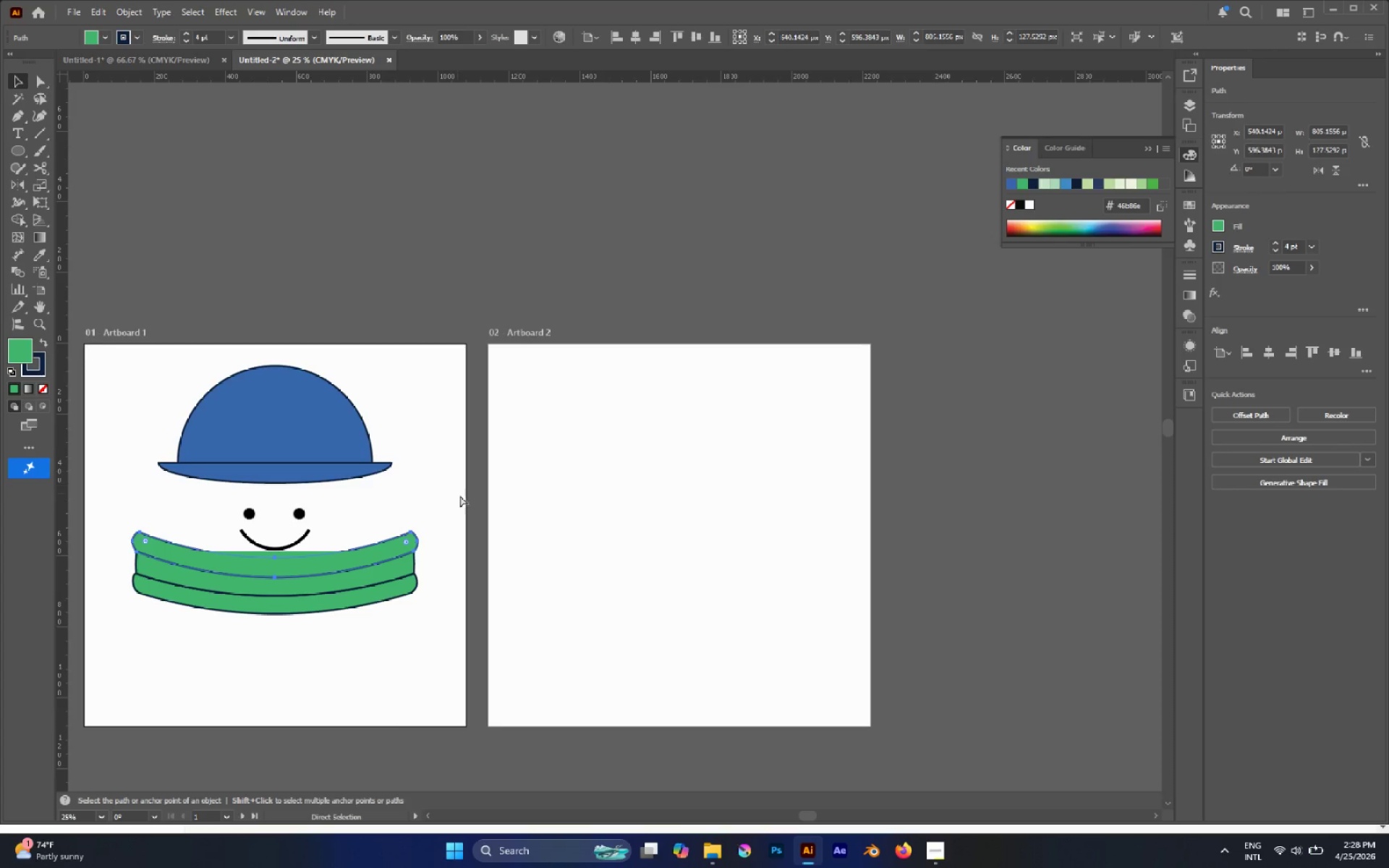 
left_click([467, 501])
 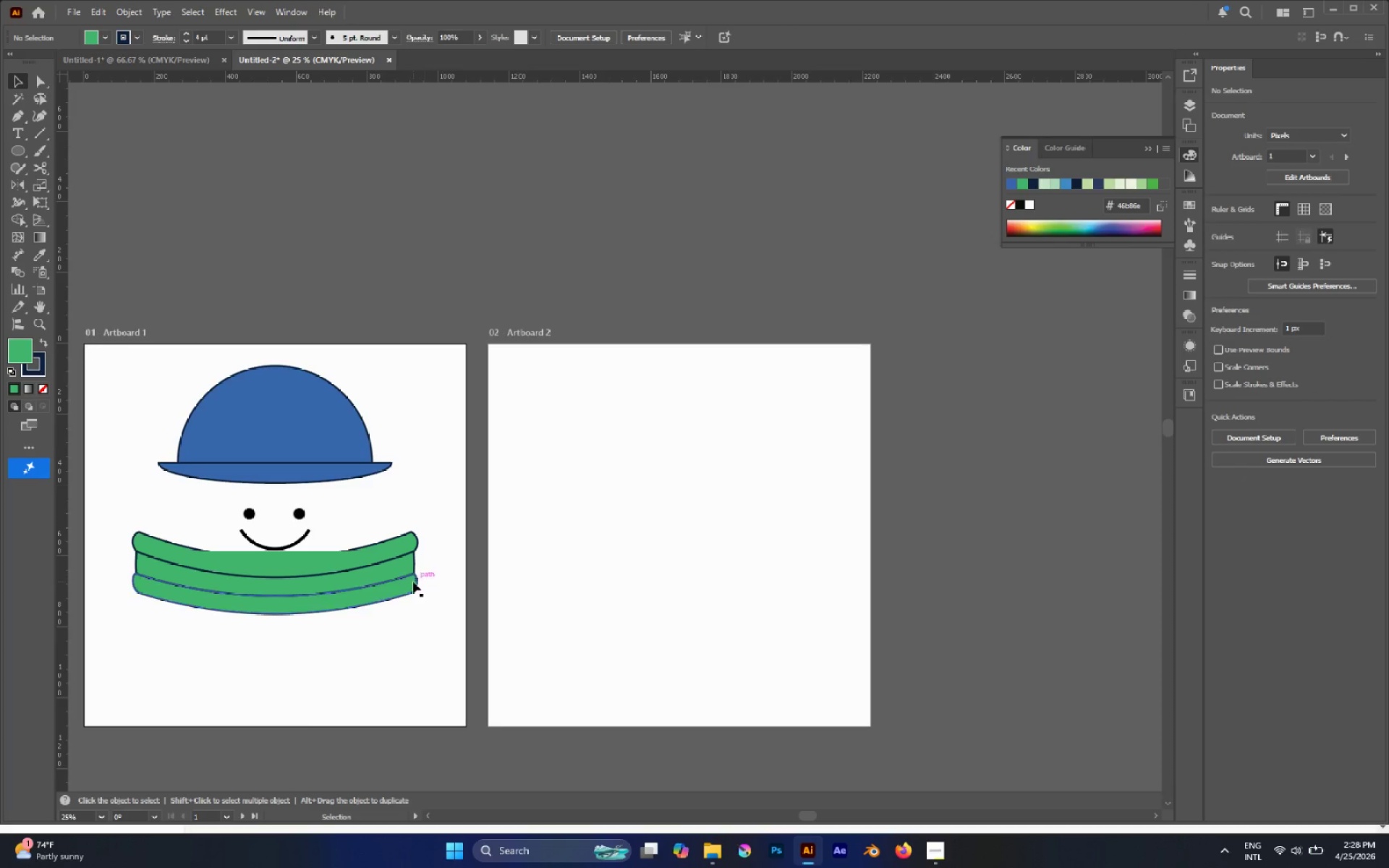 
left_click_drag(start_coordinate=[413, 582], to_coordinate=[616, 644])
 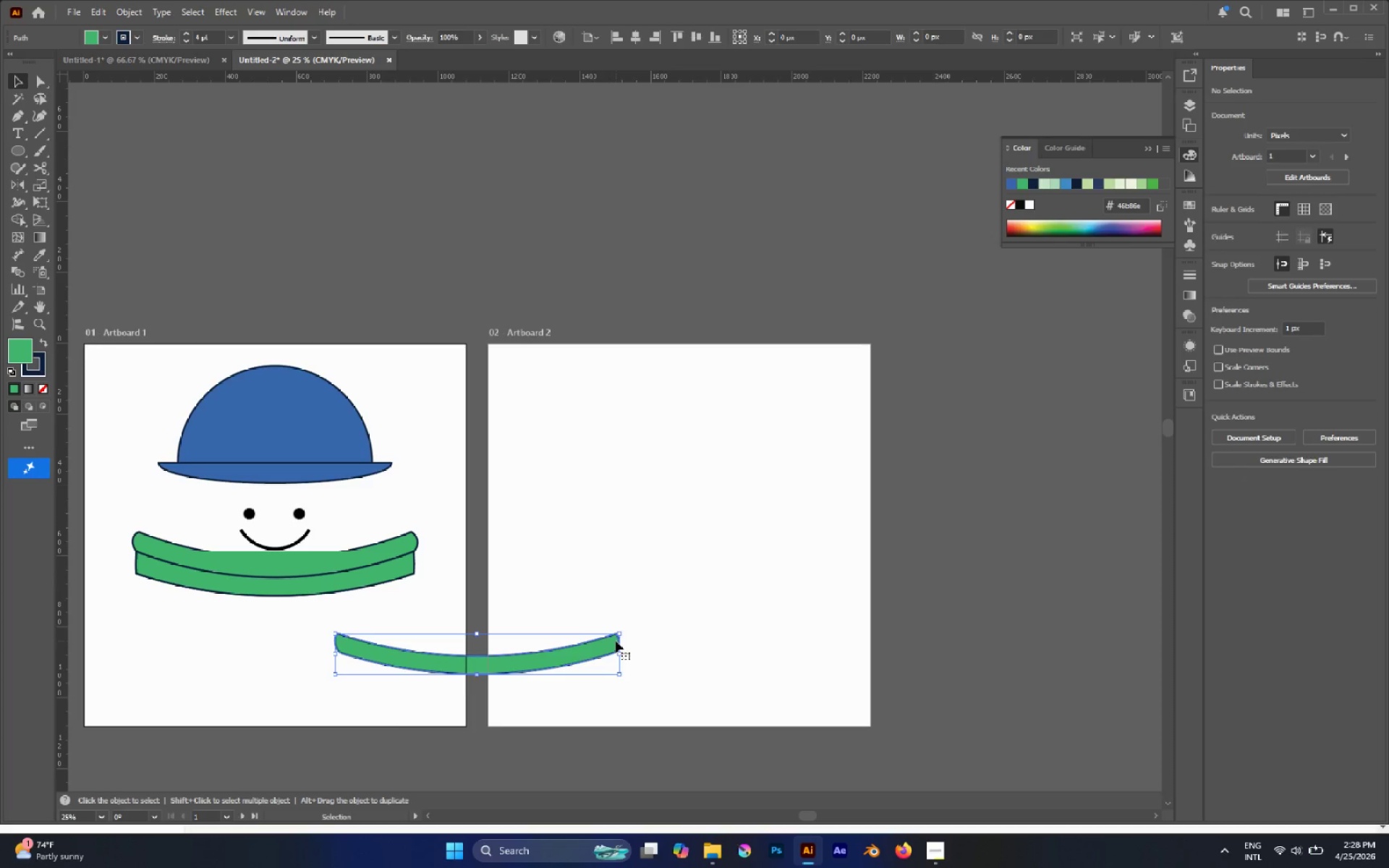 
key(Control+Z)
 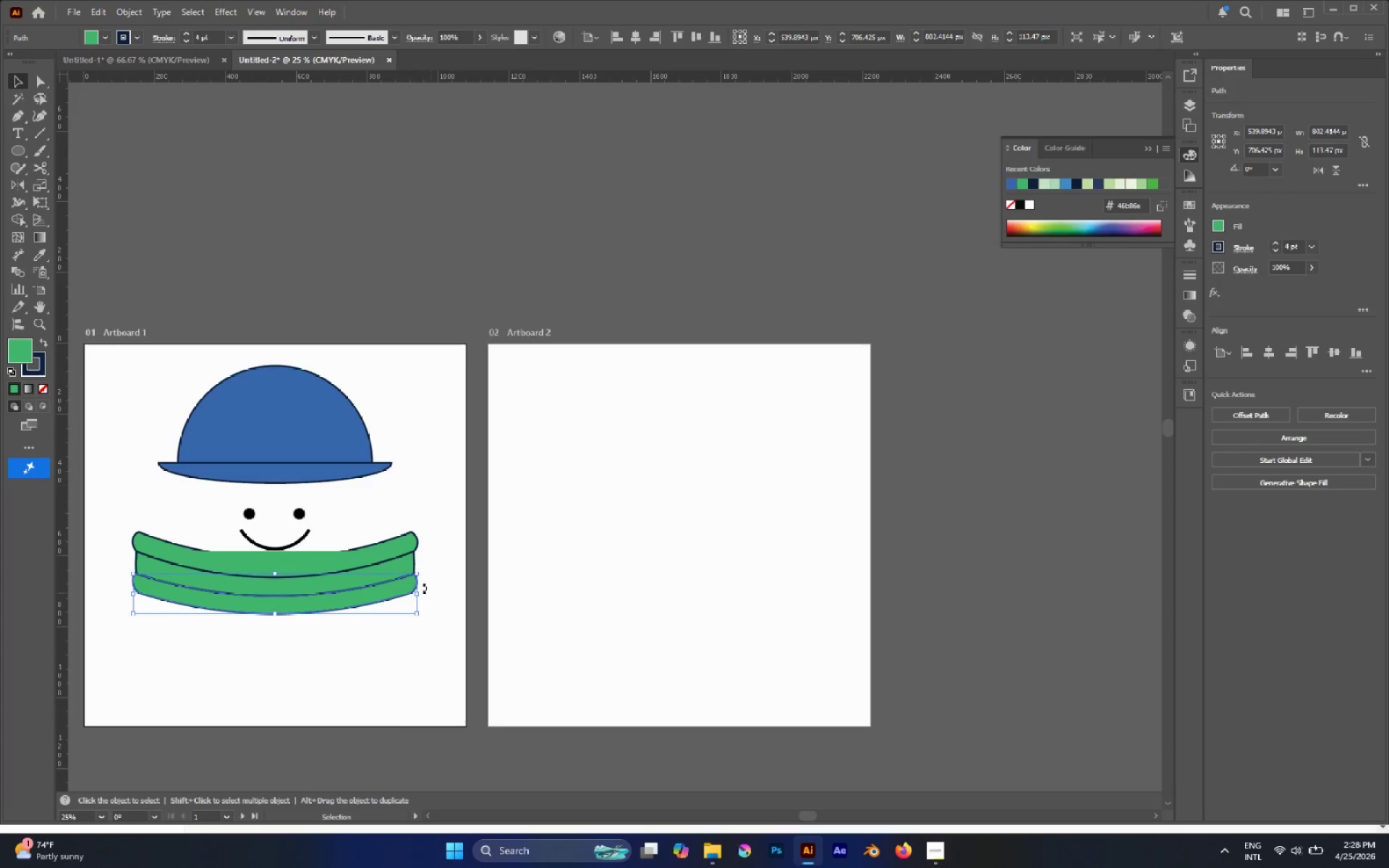 
hold_key(key=ShiftLeft, duration=1.17)
left_click([402, 567])
 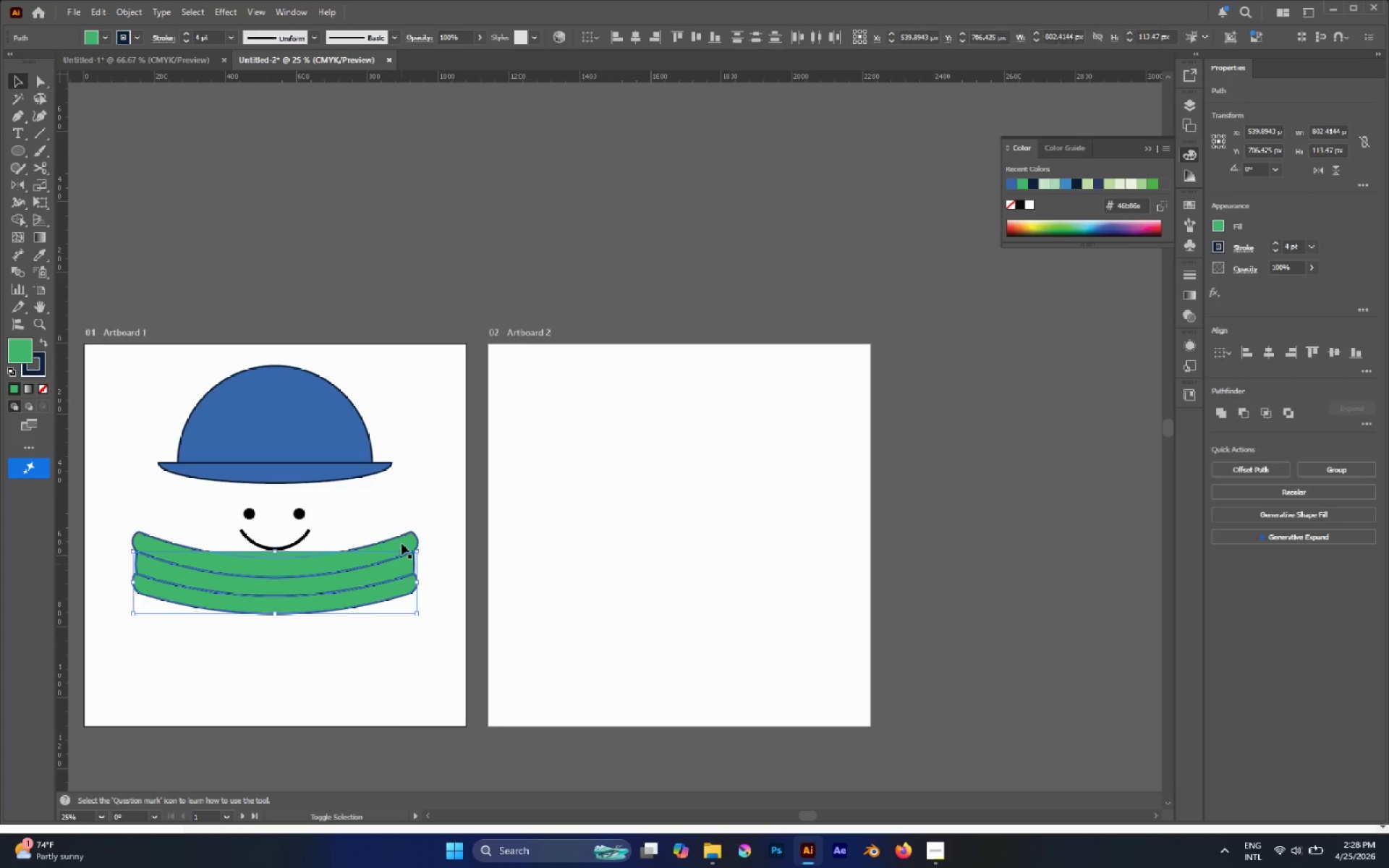 
left_click([402, 542])
 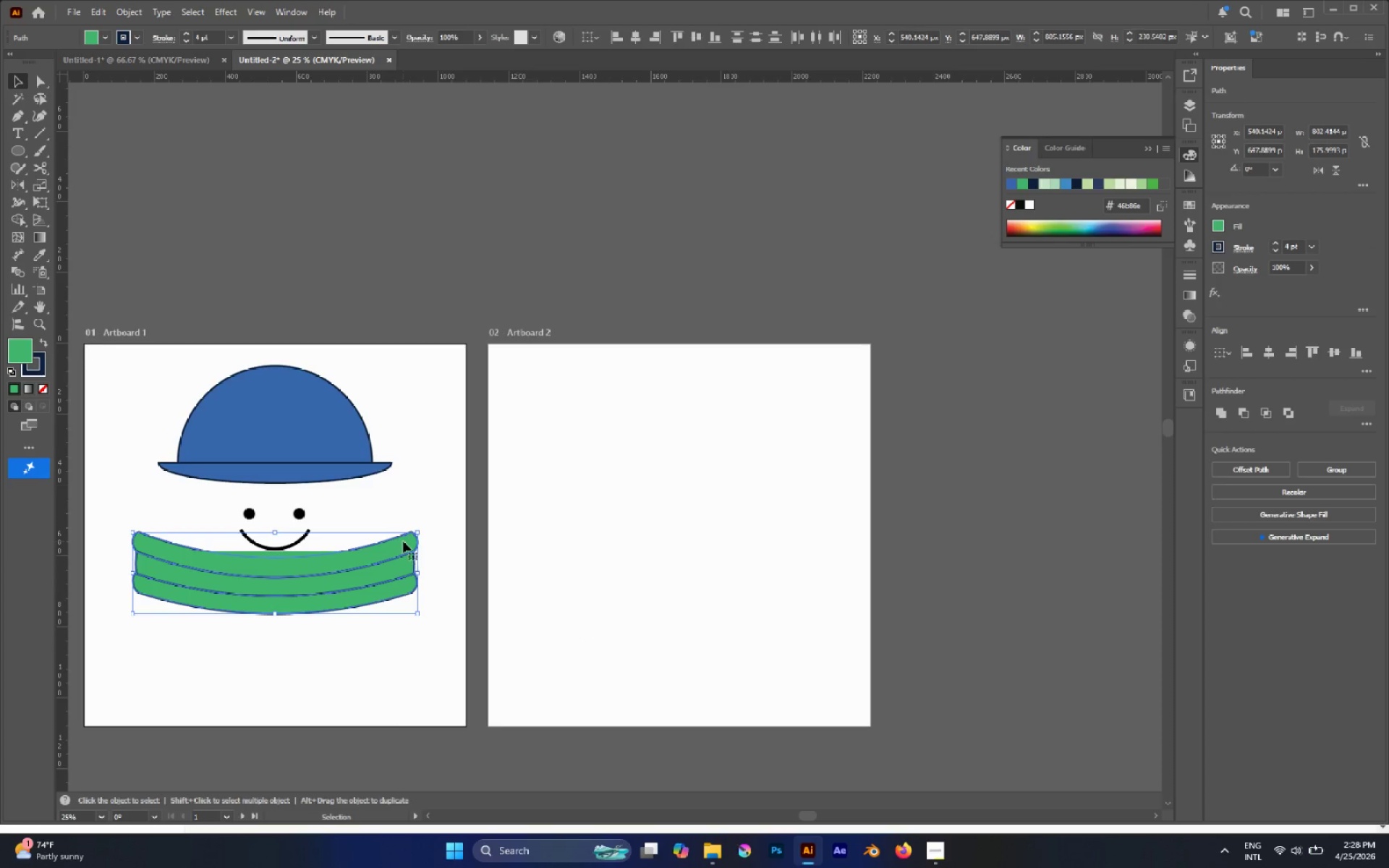 
left_click_drag(start_coordinate=[404, 541], to_coordinate=[799, 584])
 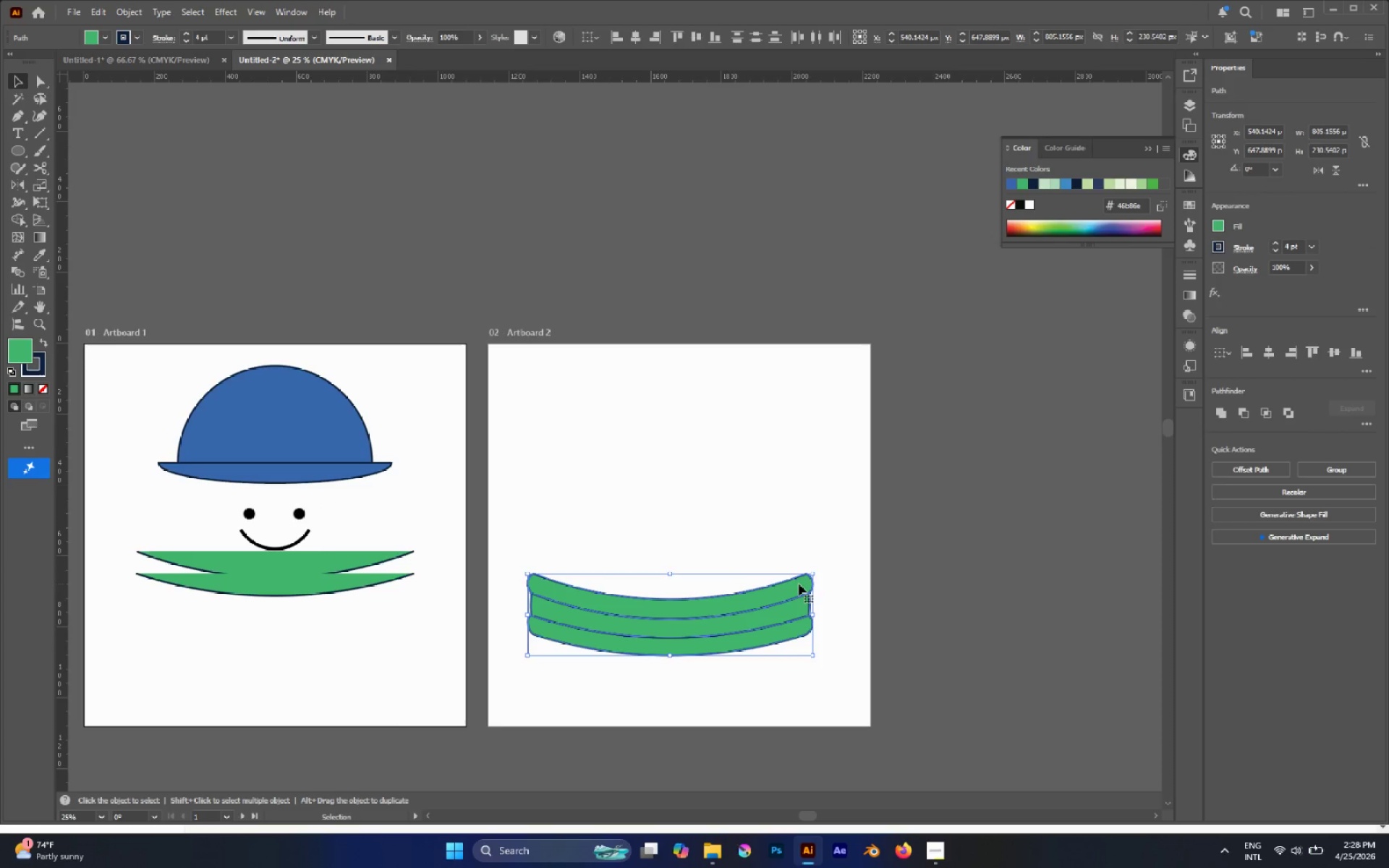 
key(Control+Z)
 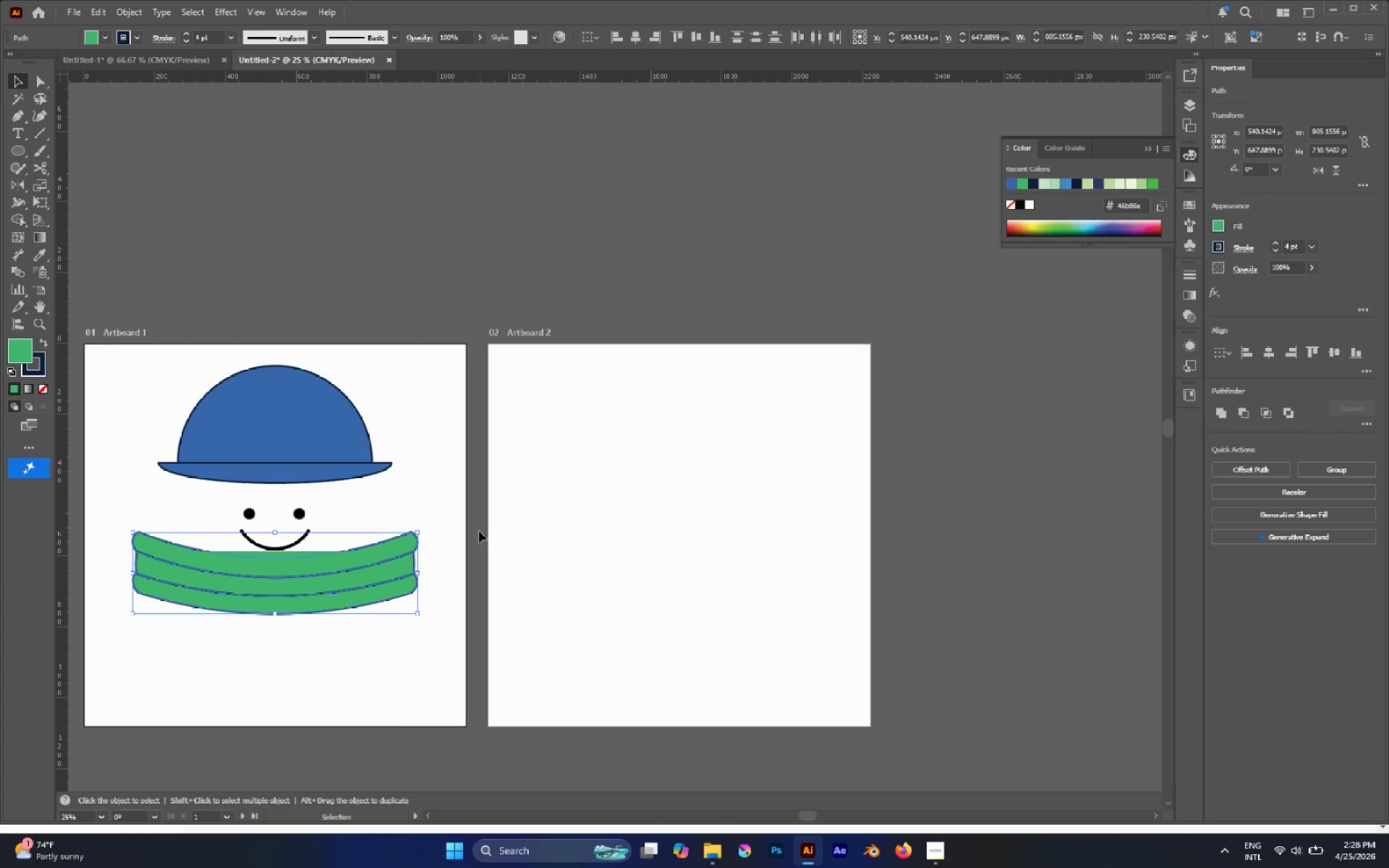 
left_click([454, 515])
 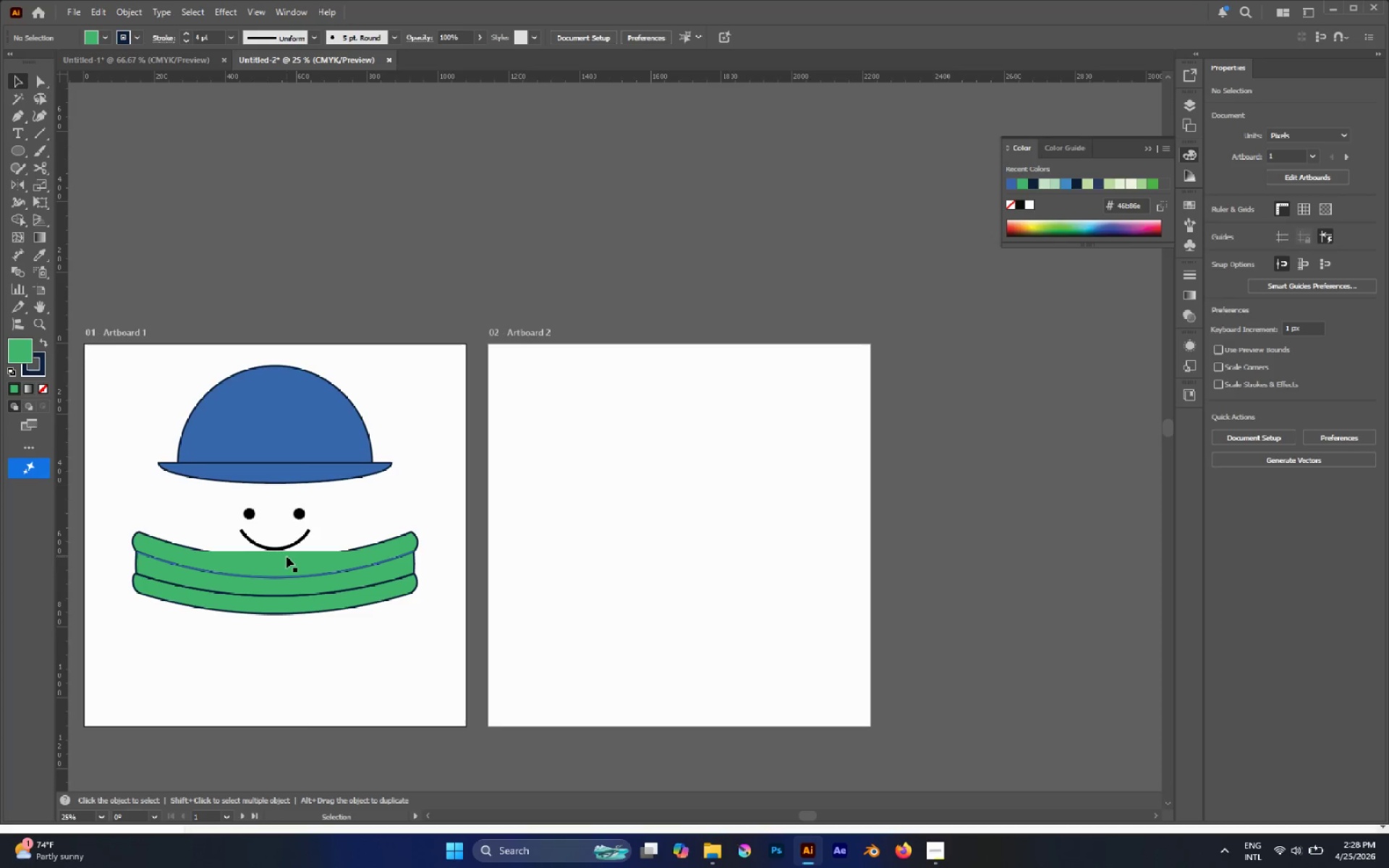 
left_click_drag(start_coordinate=[286, 556], to_coordinate=[751, 485])
 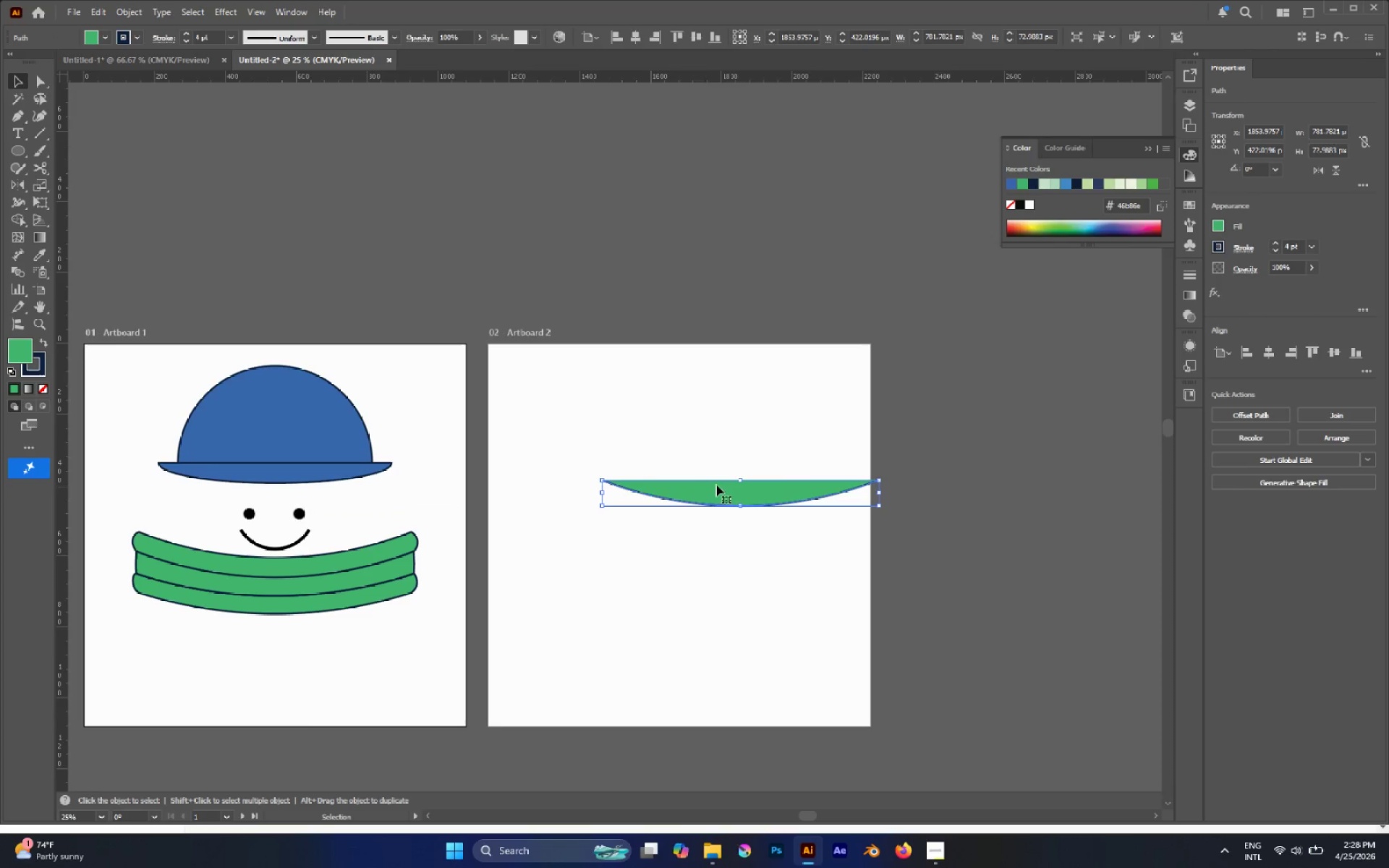 
key(Delete)
 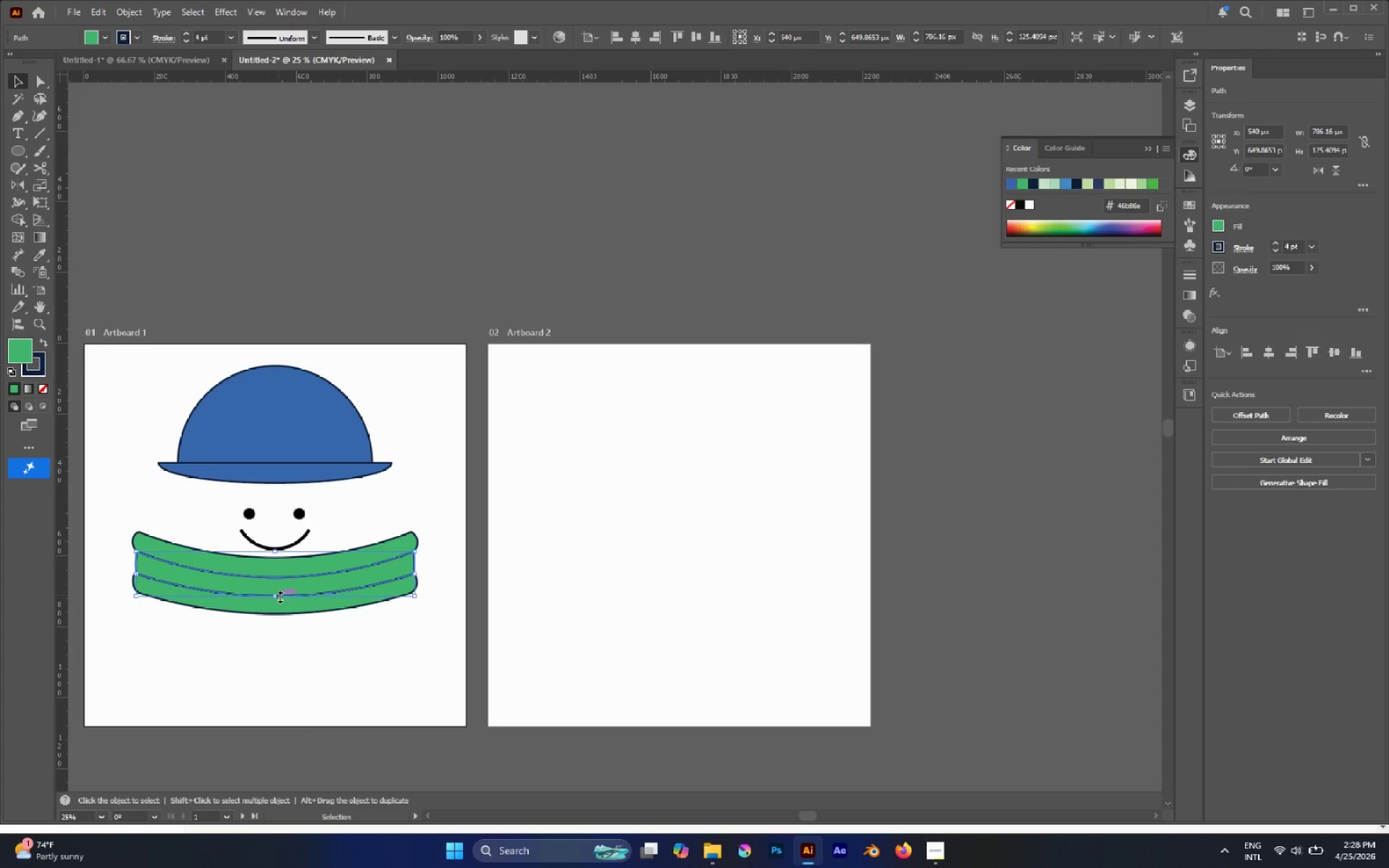 
wait(5.38)
 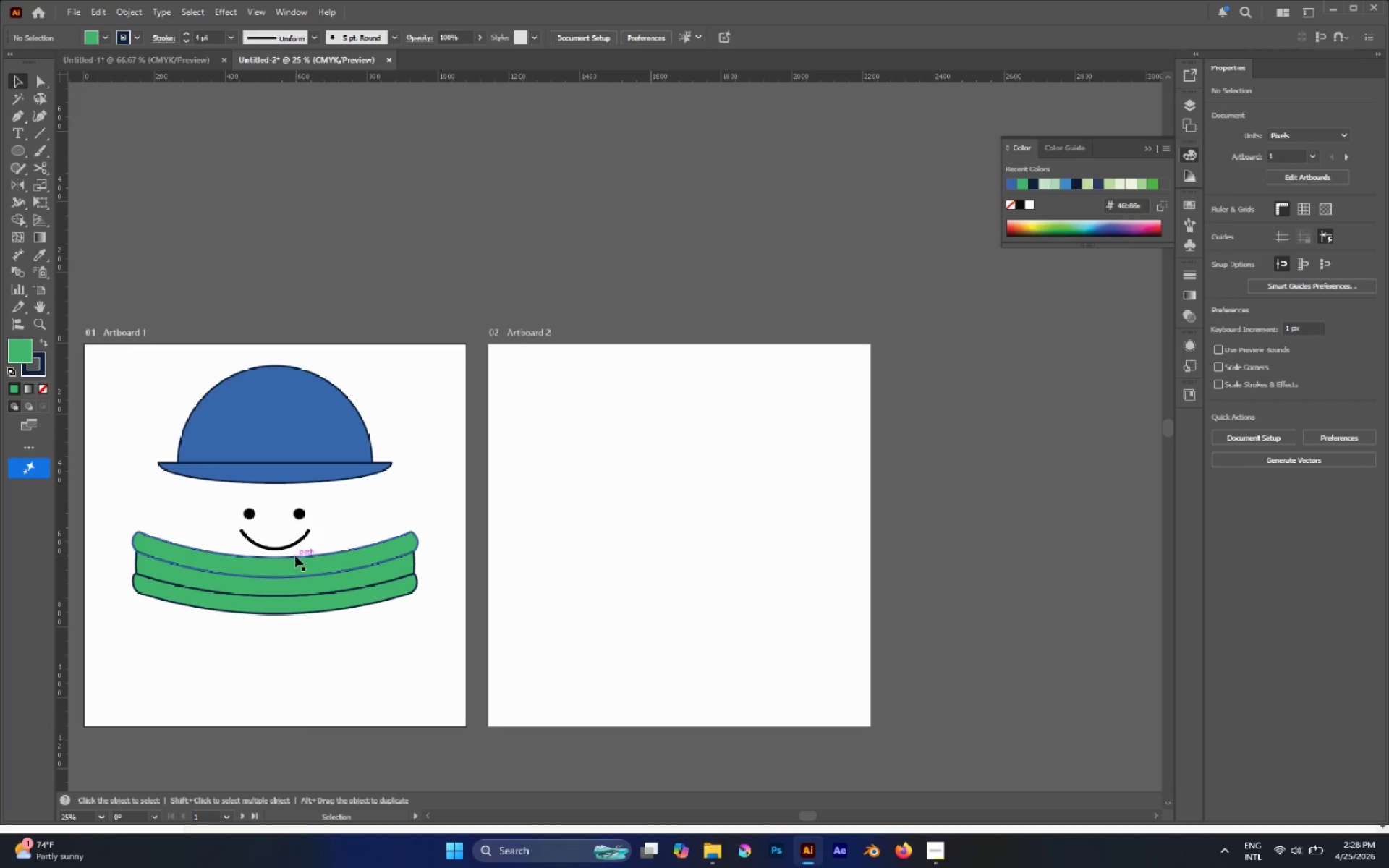 
left_click([304, 682])
 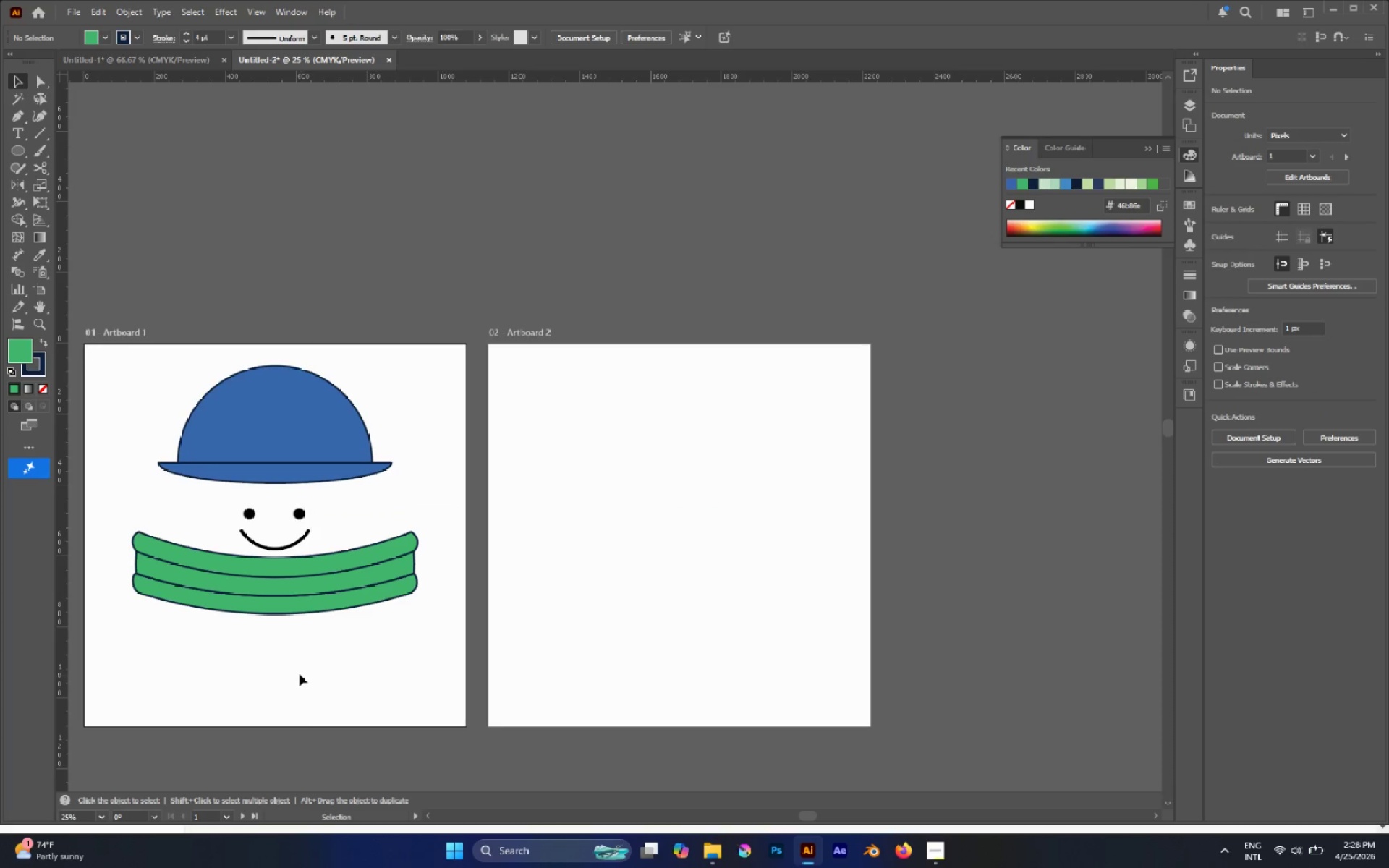 
key(Control+Shift+V)
 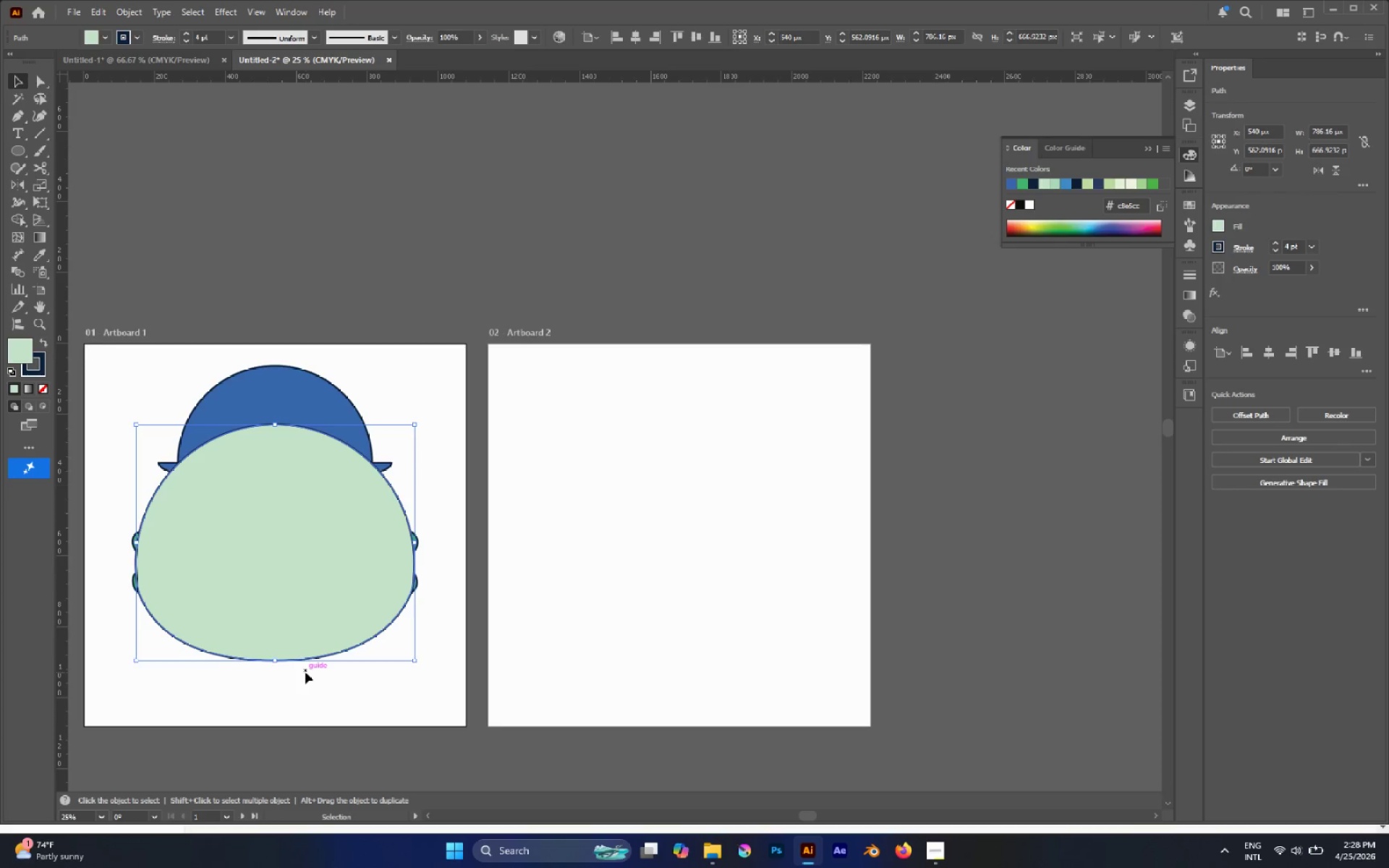 
key(Control+Shift+BracketLeft)
 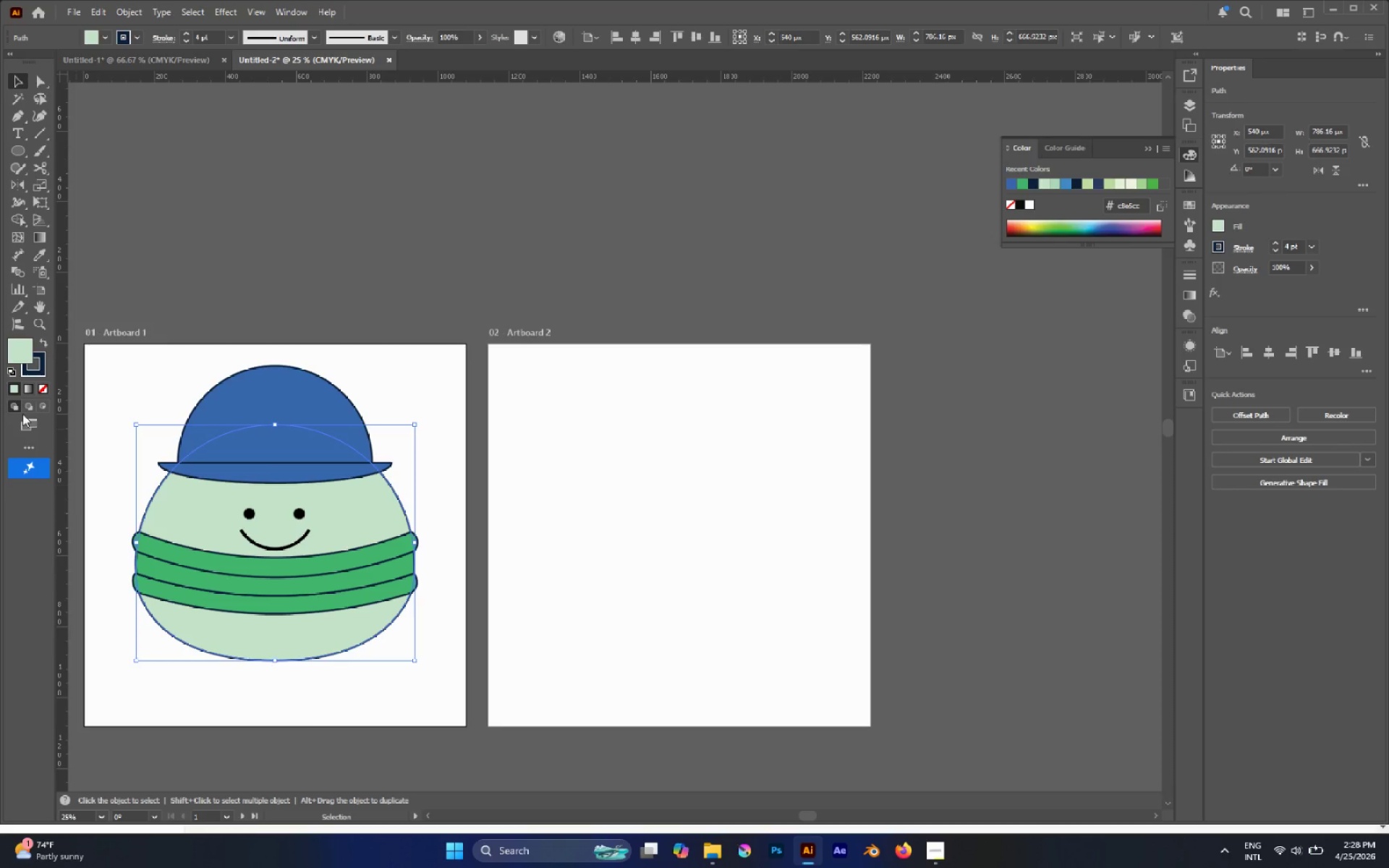 
hold_key(key=ShiftLeft, duration=2.62)
left_click([386, 549])
 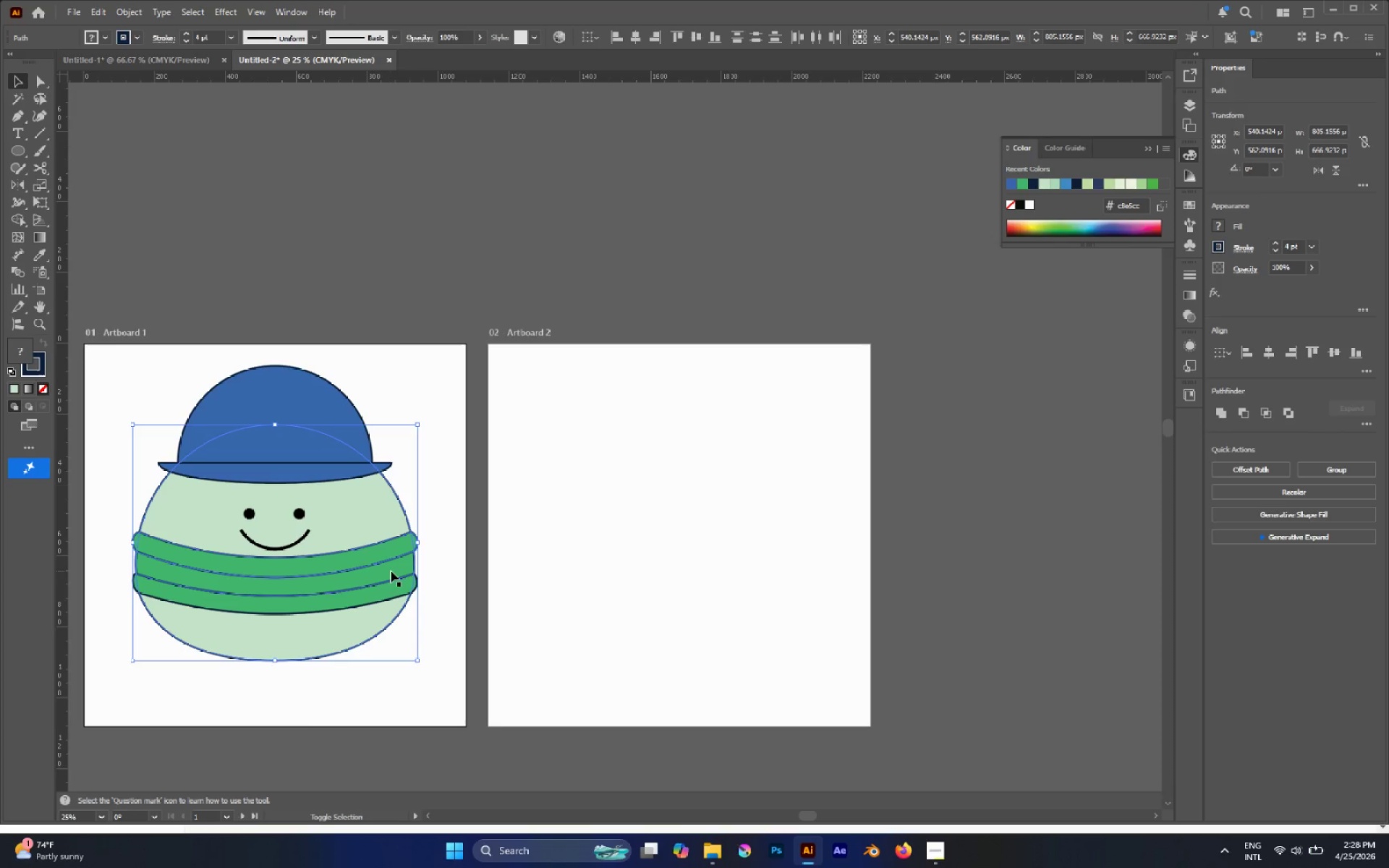 
left_click([391, 571])
 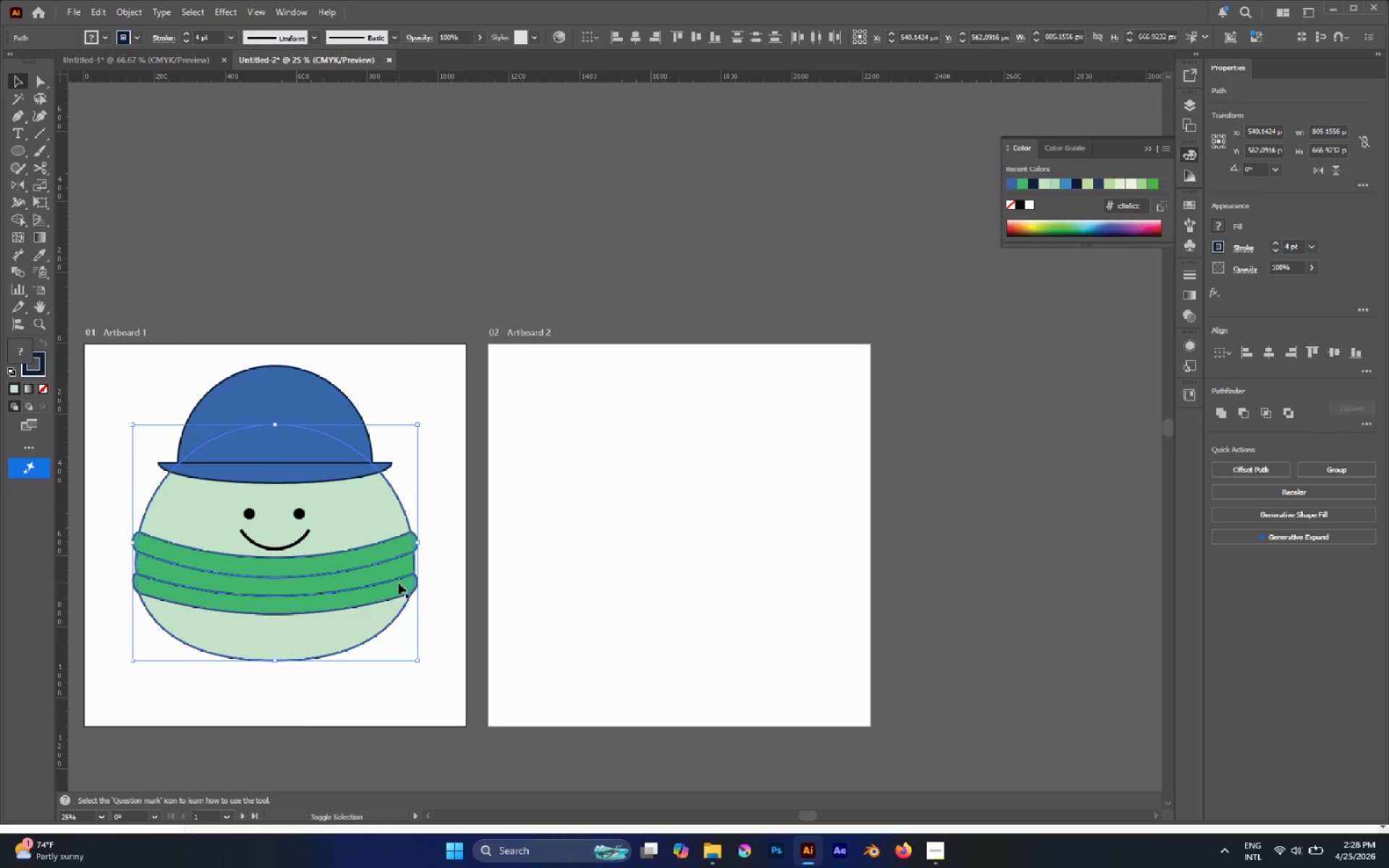 
left_click([400, 587])
 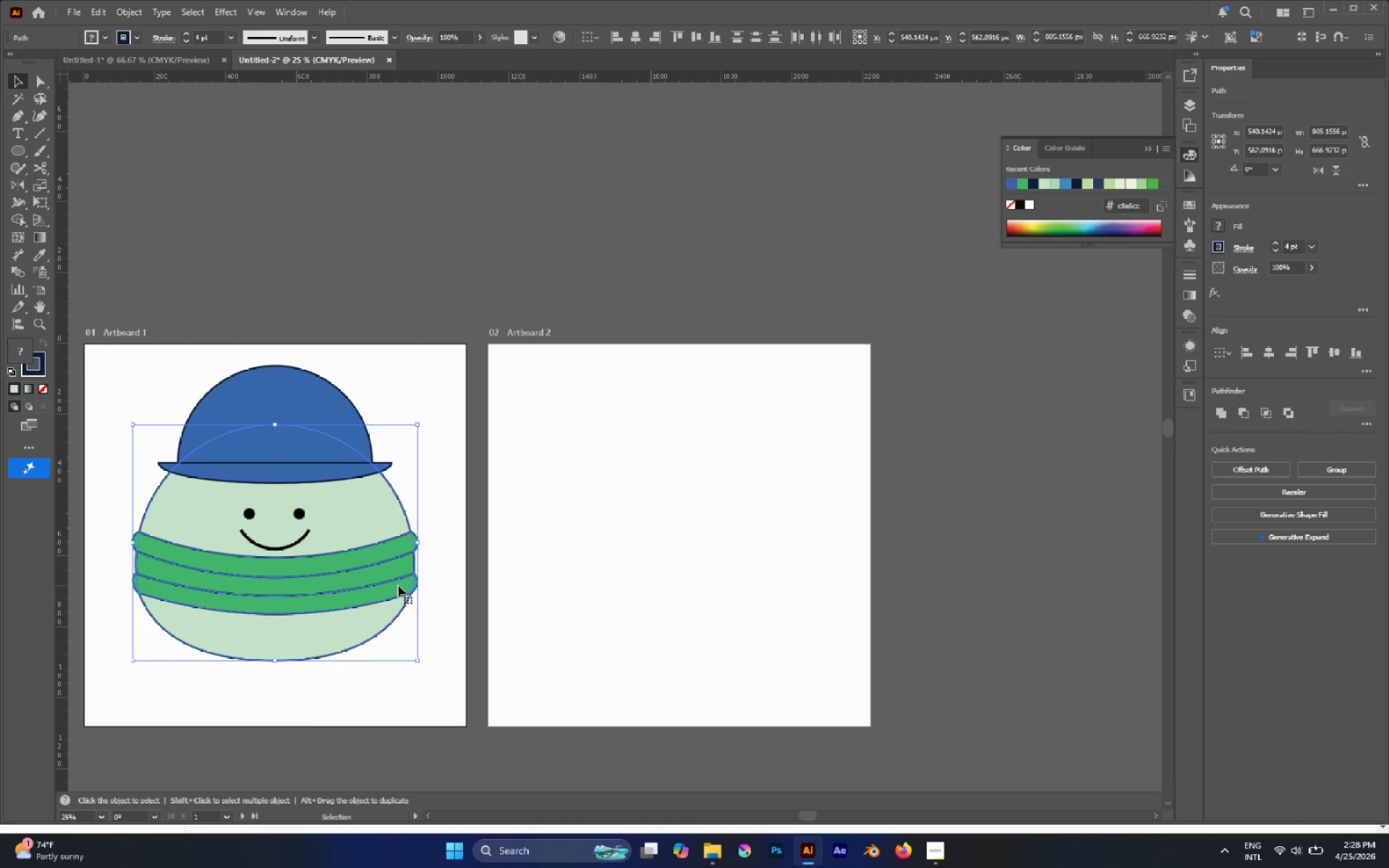 
key(Control+X)
 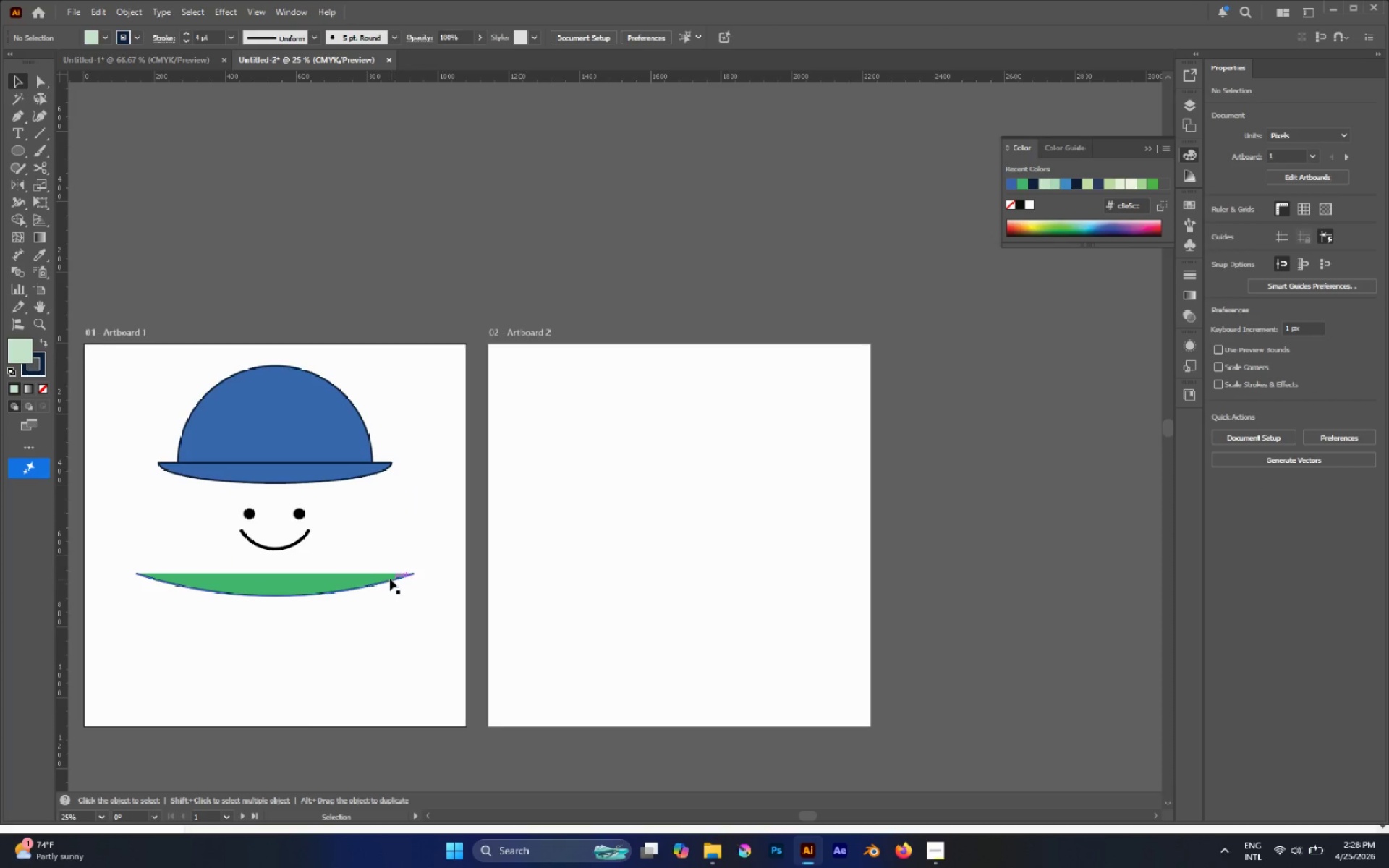 
left_click([373, 574])
 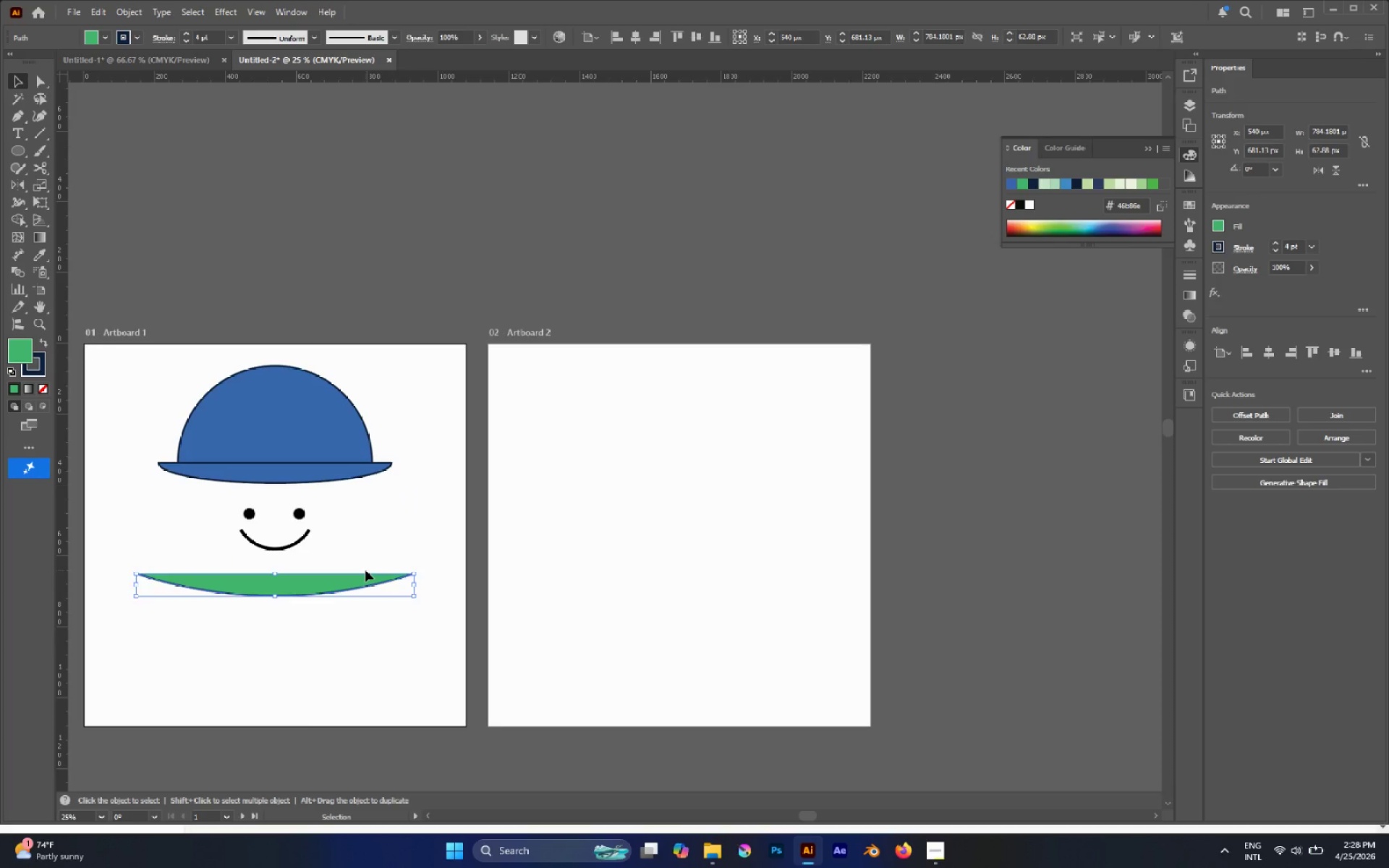 
key(Delete)
 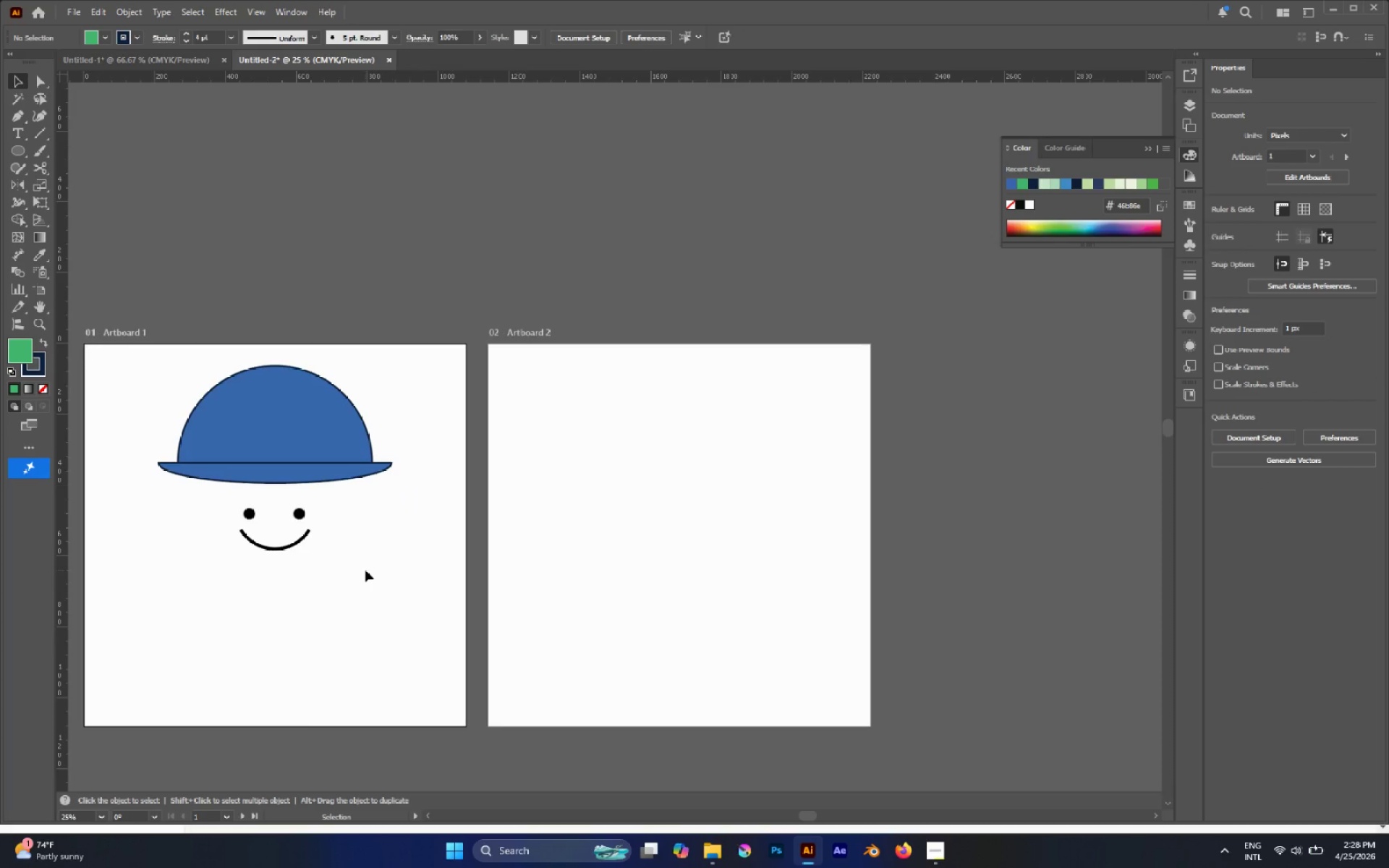 
key(Control+Shift+V)
 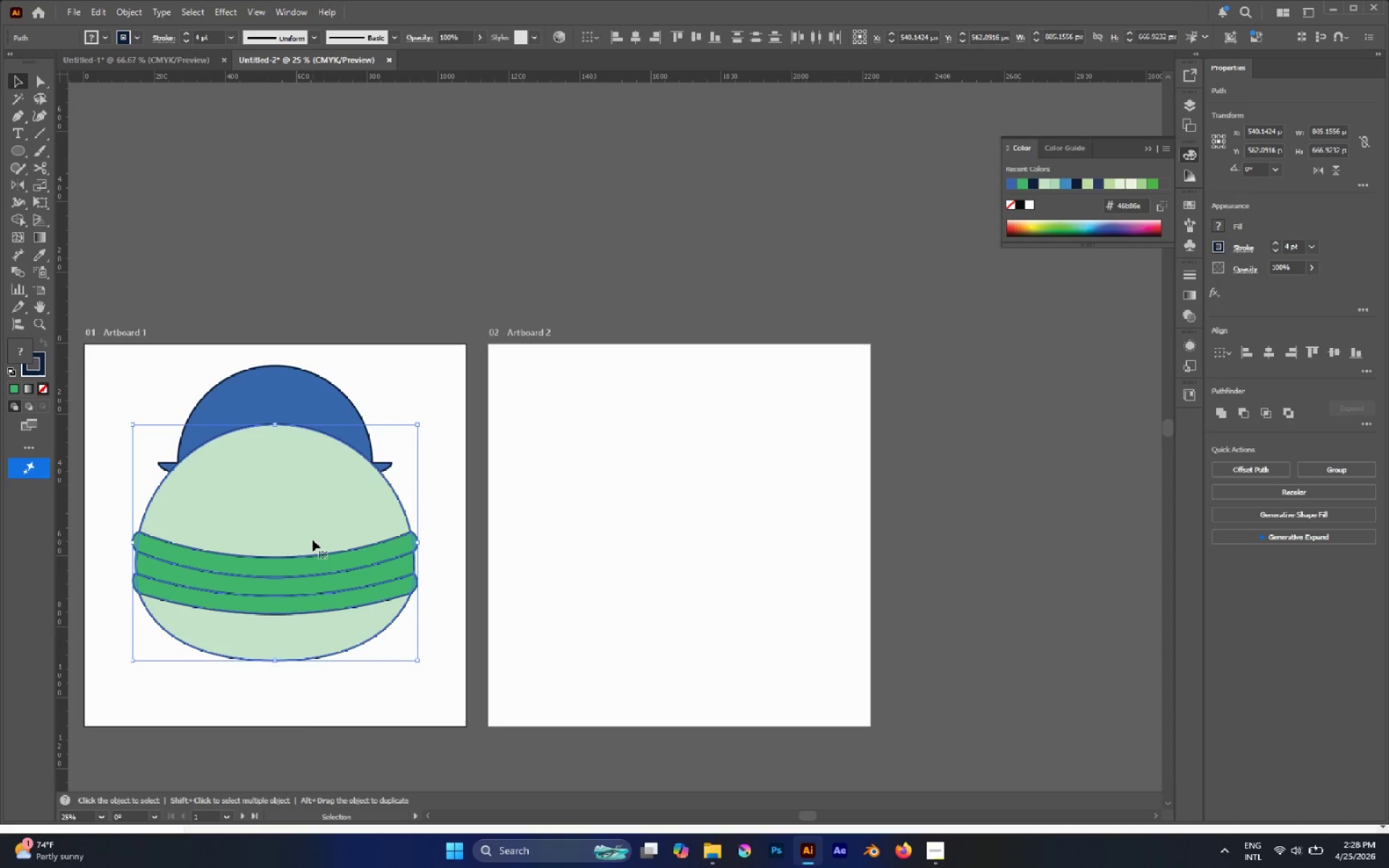 
key(Control+Shift+BracketLeft)
 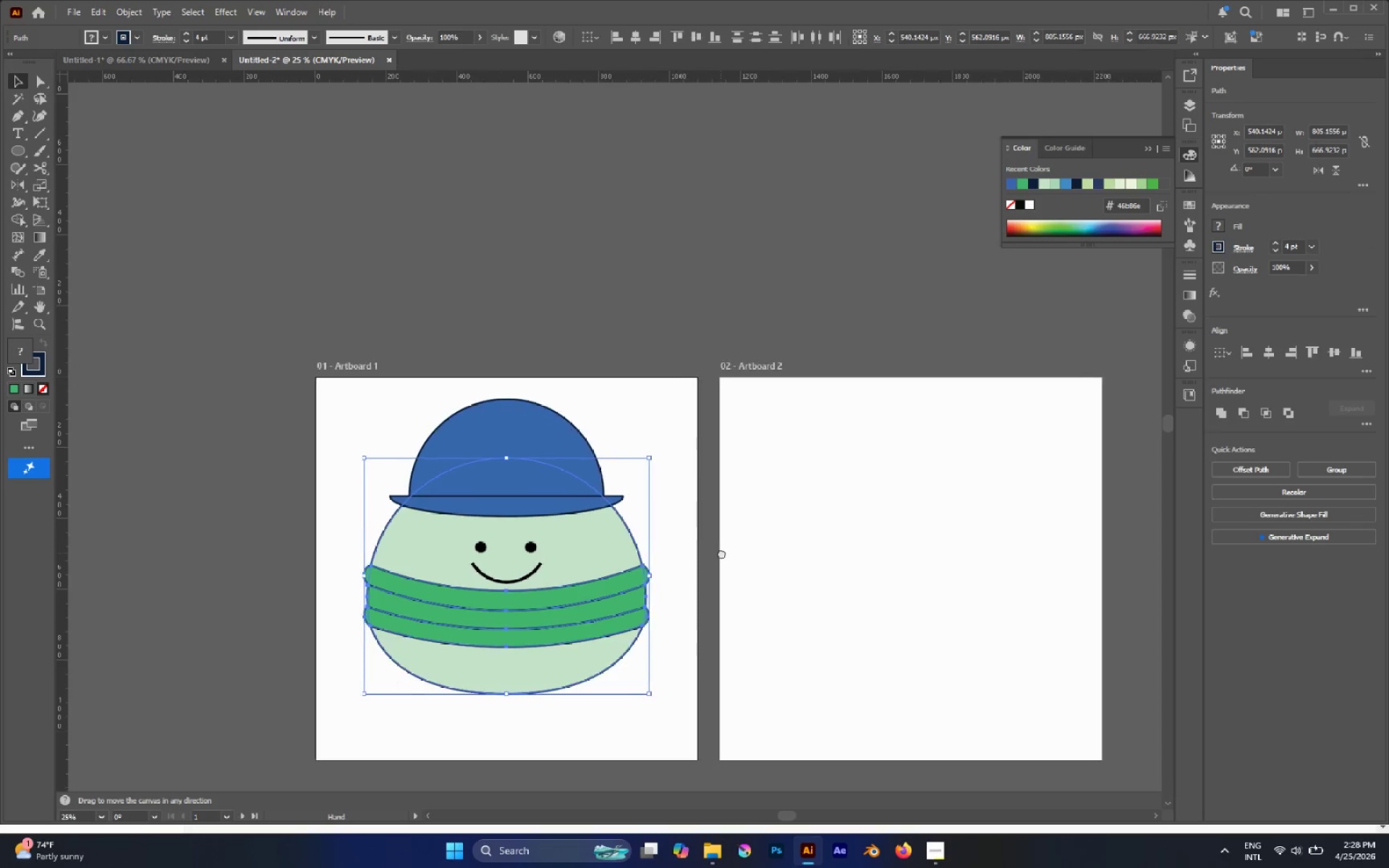 
hold_key(key=AltLeft, duration=0.66)
scroll: coordinate [689, 559], scroll_direction: up, amount: 1.0
 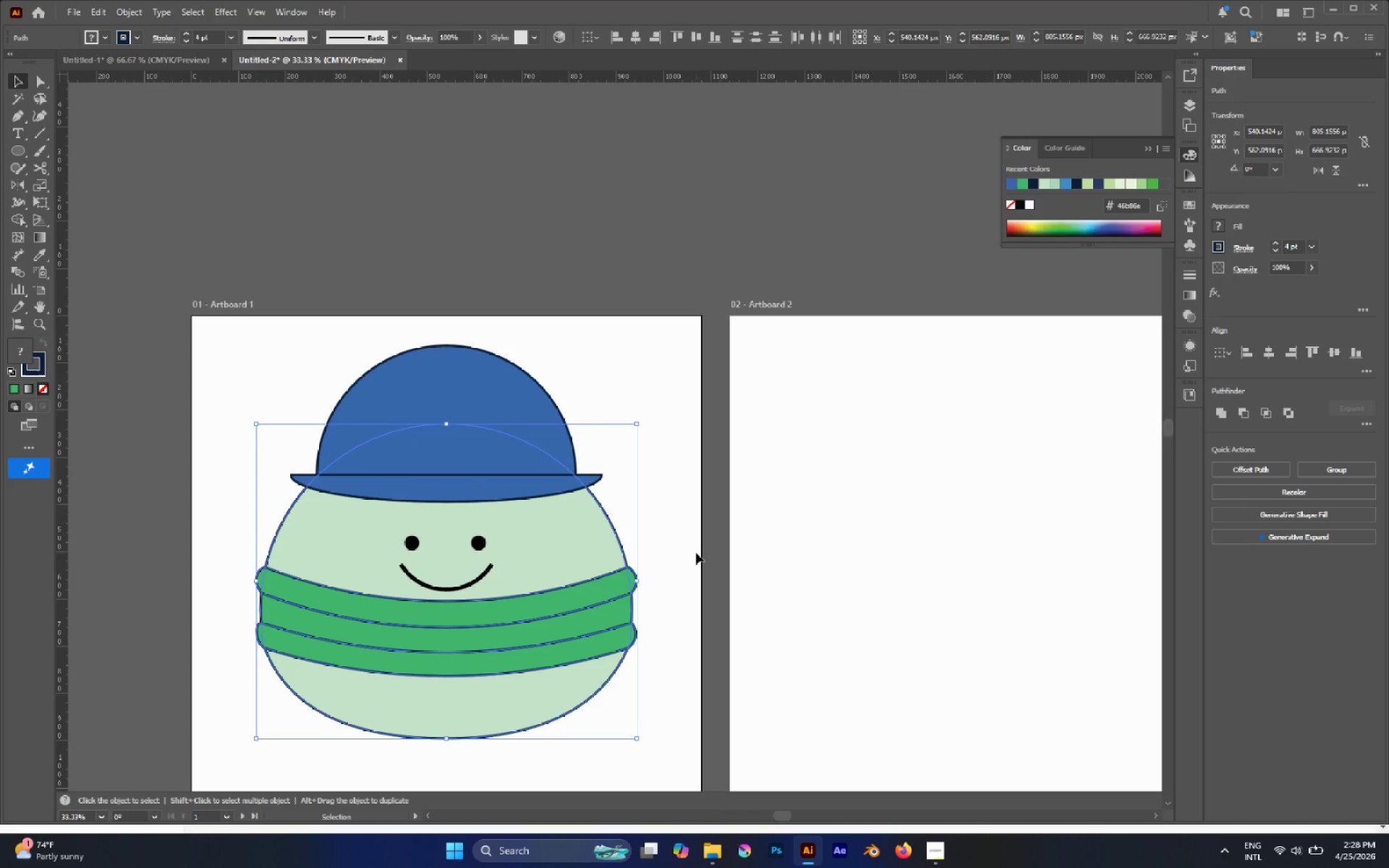 
left_click([696, 553])
 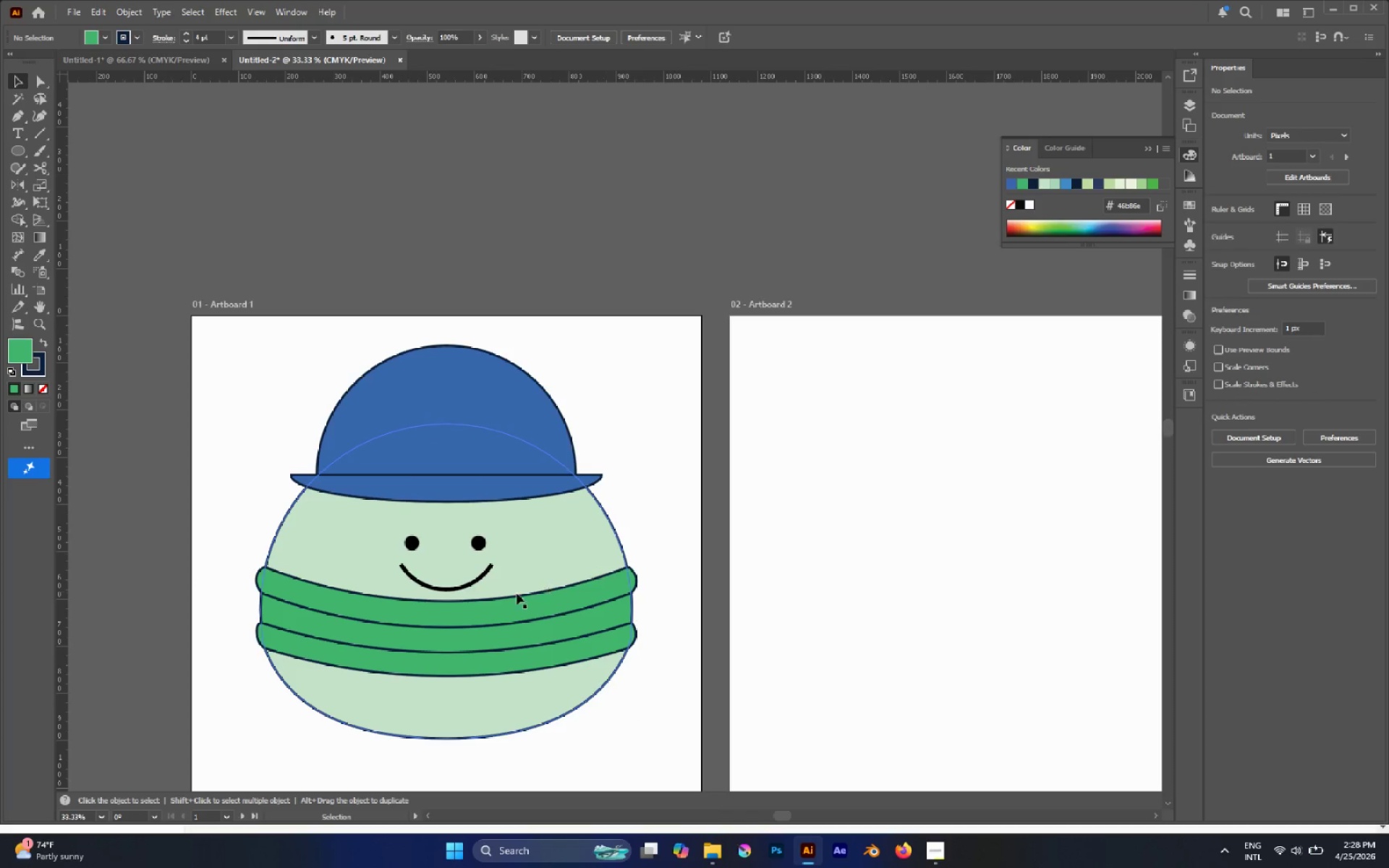 
hold_key(key=AltLeft, duration=0.44)
scroll: coordinate [473, 634], scroll_direction: up, amount: 1.0
 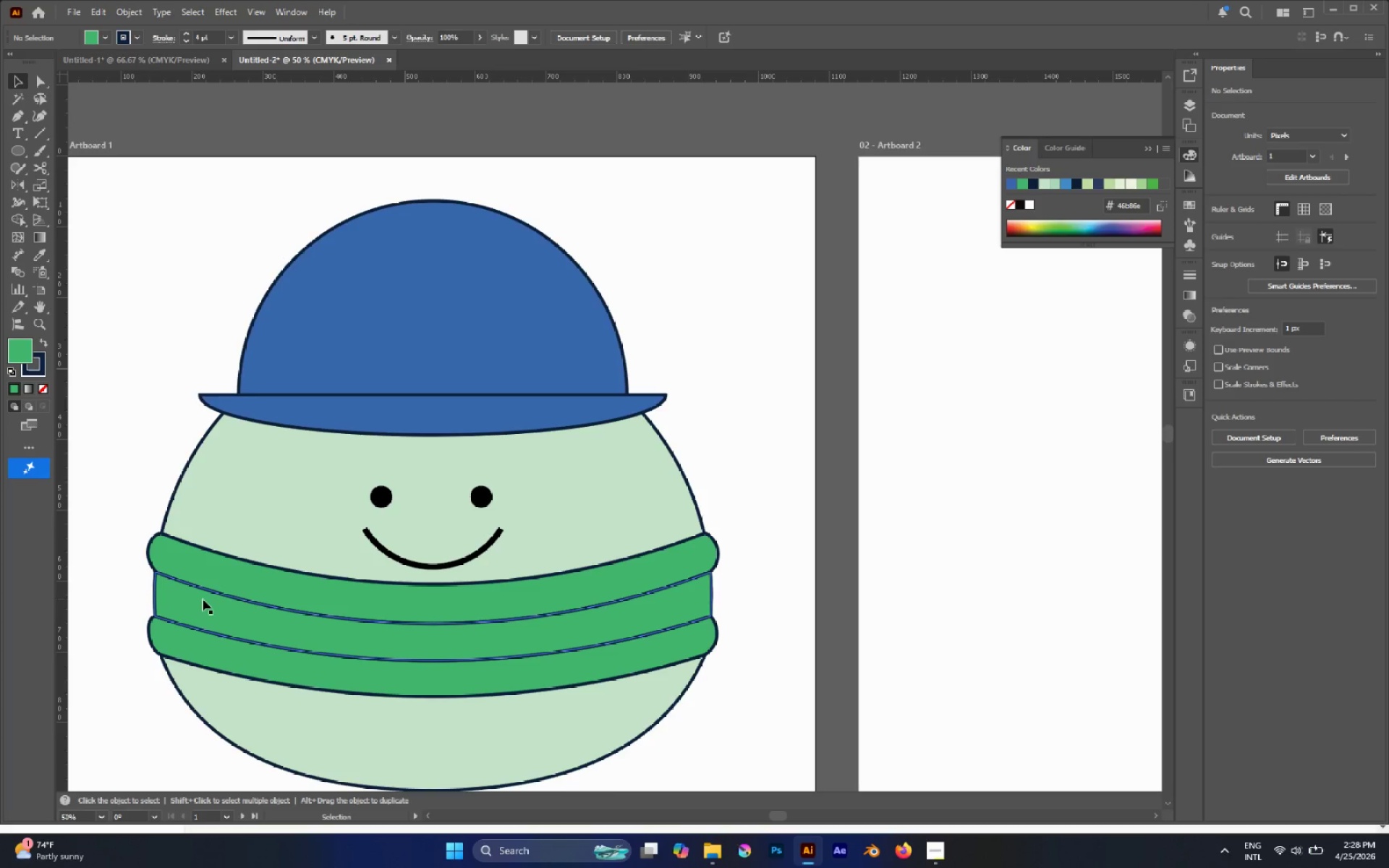 
key(A)
 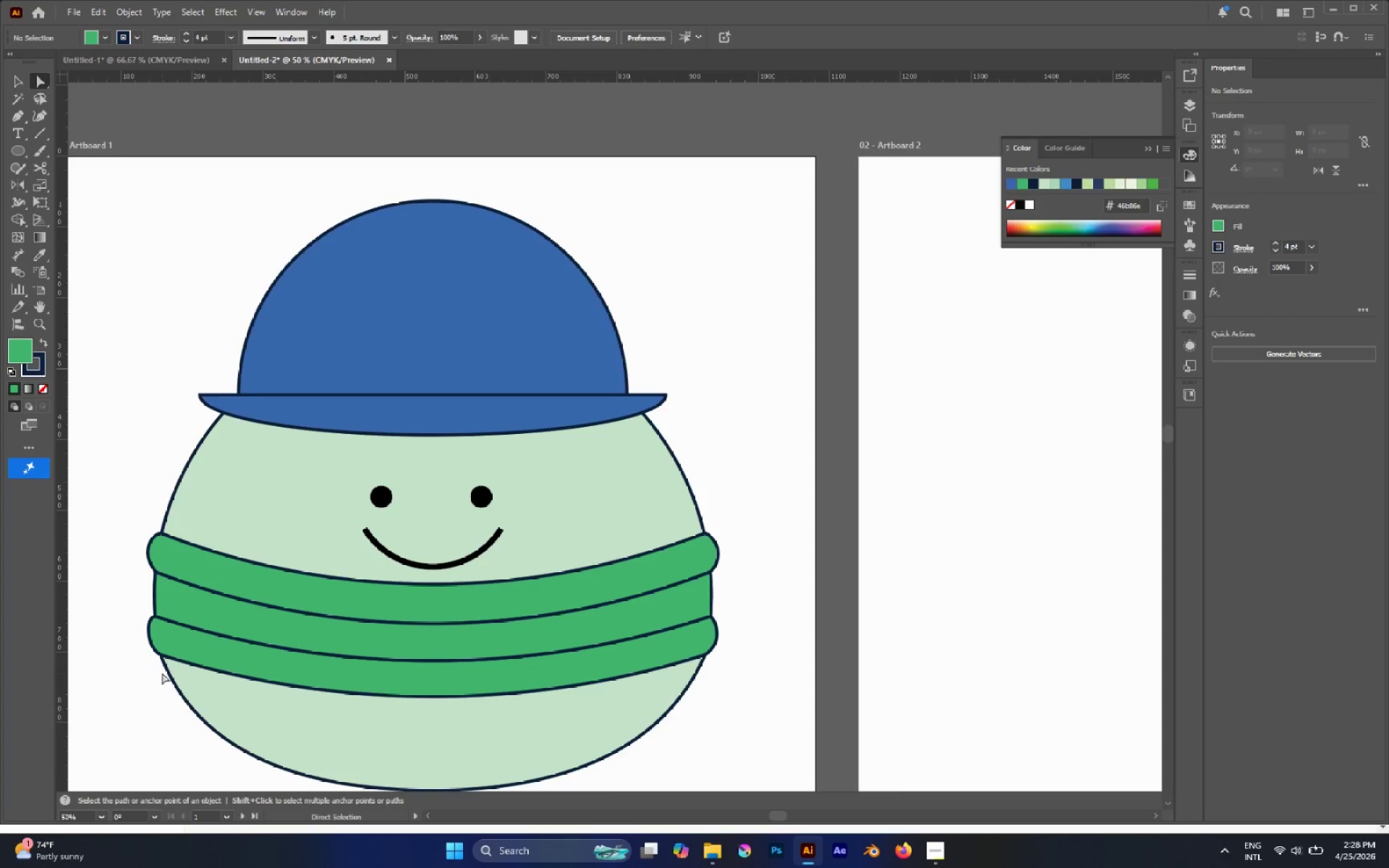 
left_click([164, 666])
 